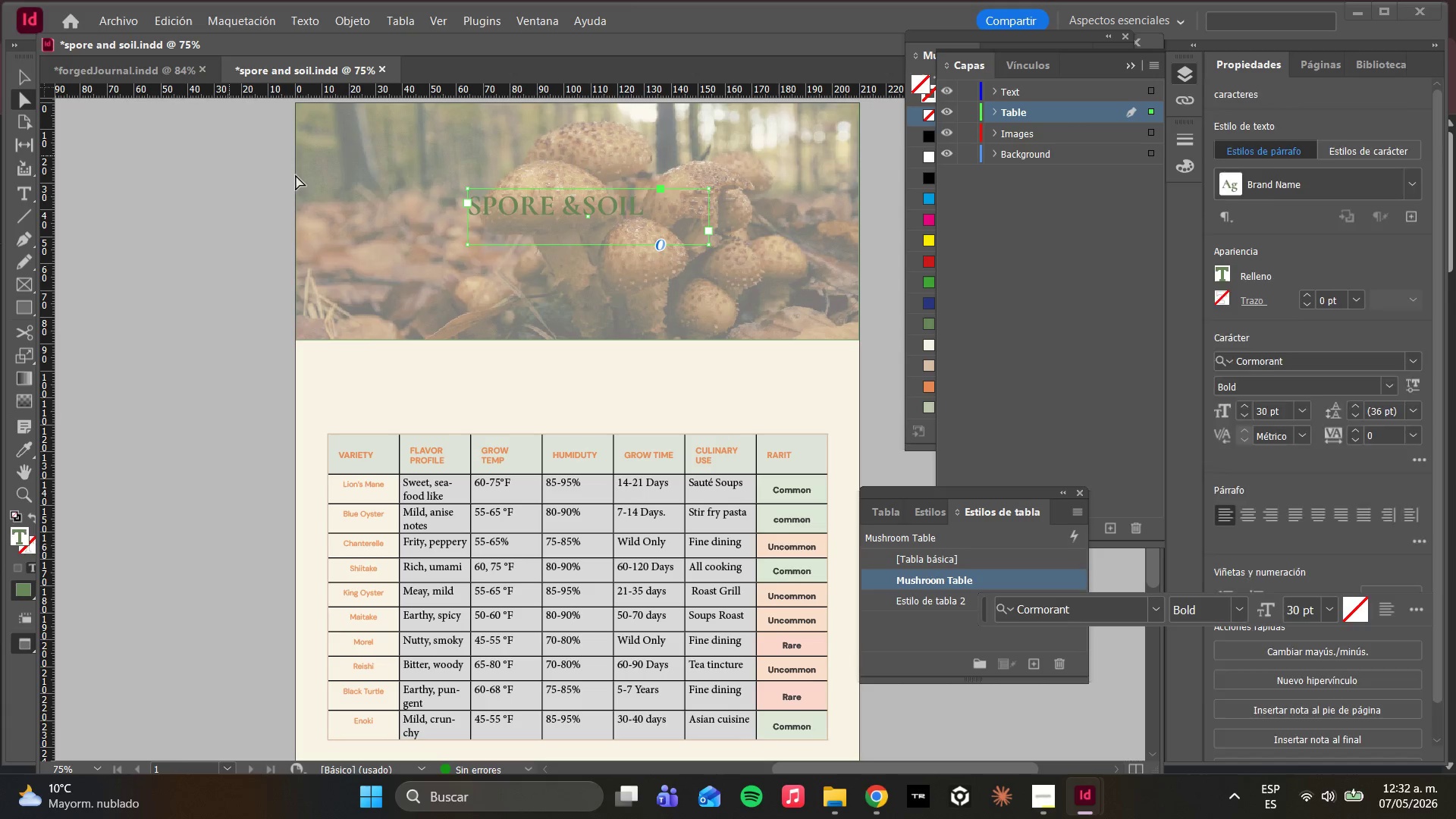 
left_click_drag(start_coordinate=[538, 217], to_coordinate=[551, 218])
 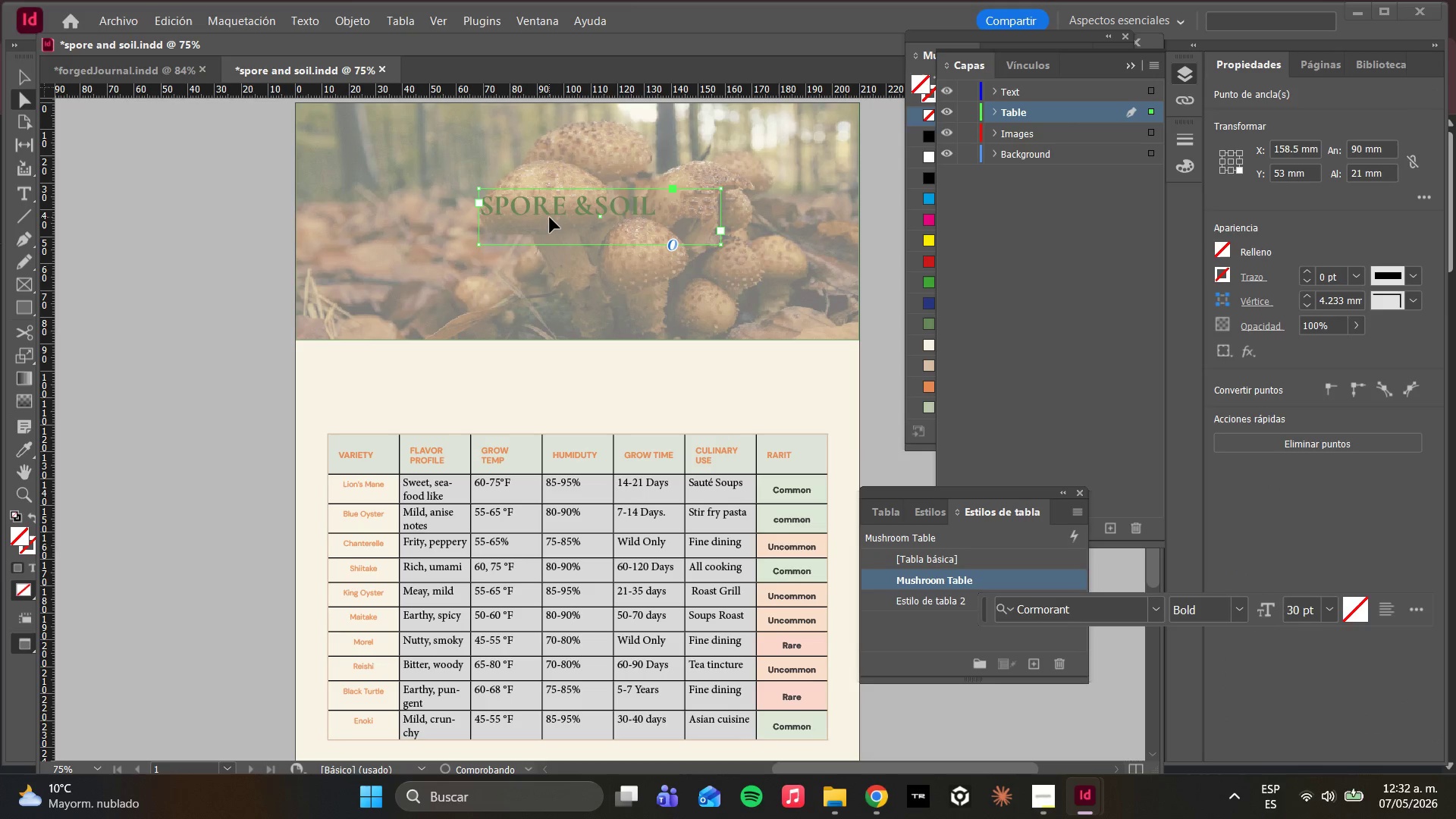 
left_click_drag(start_coordinate=[550, 218], to_coordinate=[557, 217])
 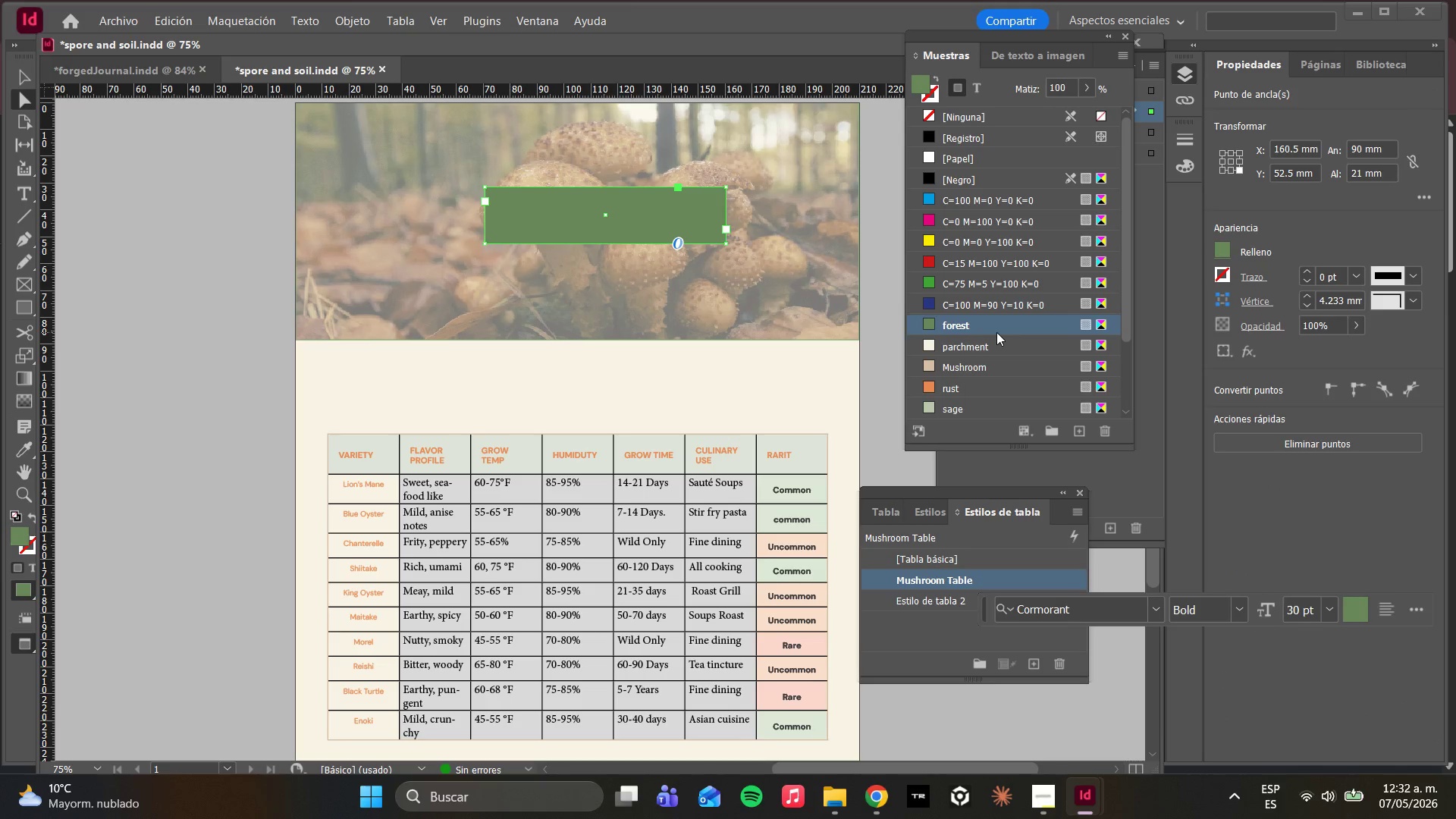 
key(Control+Z)
 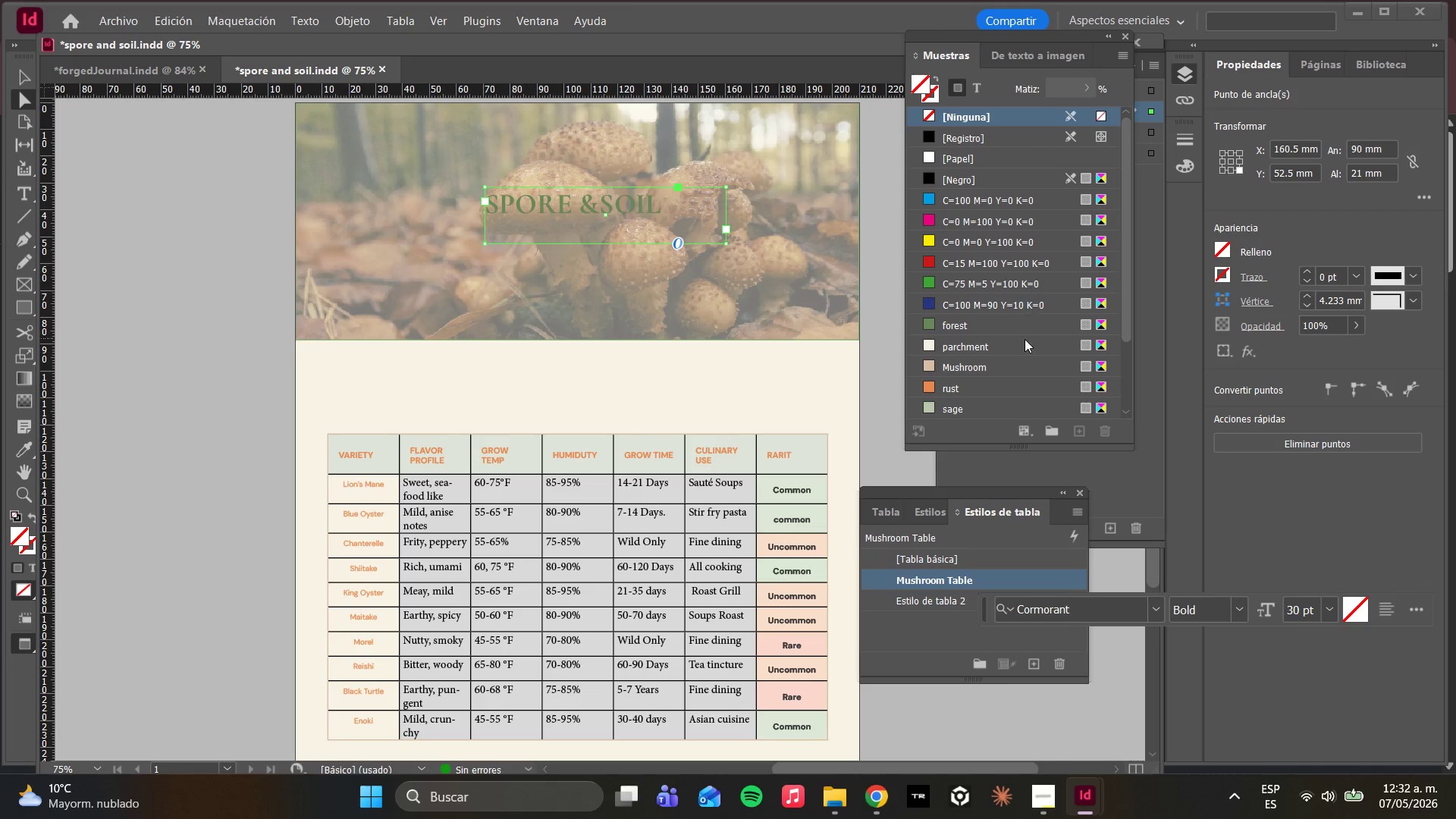 
left_click([1096, 325])
 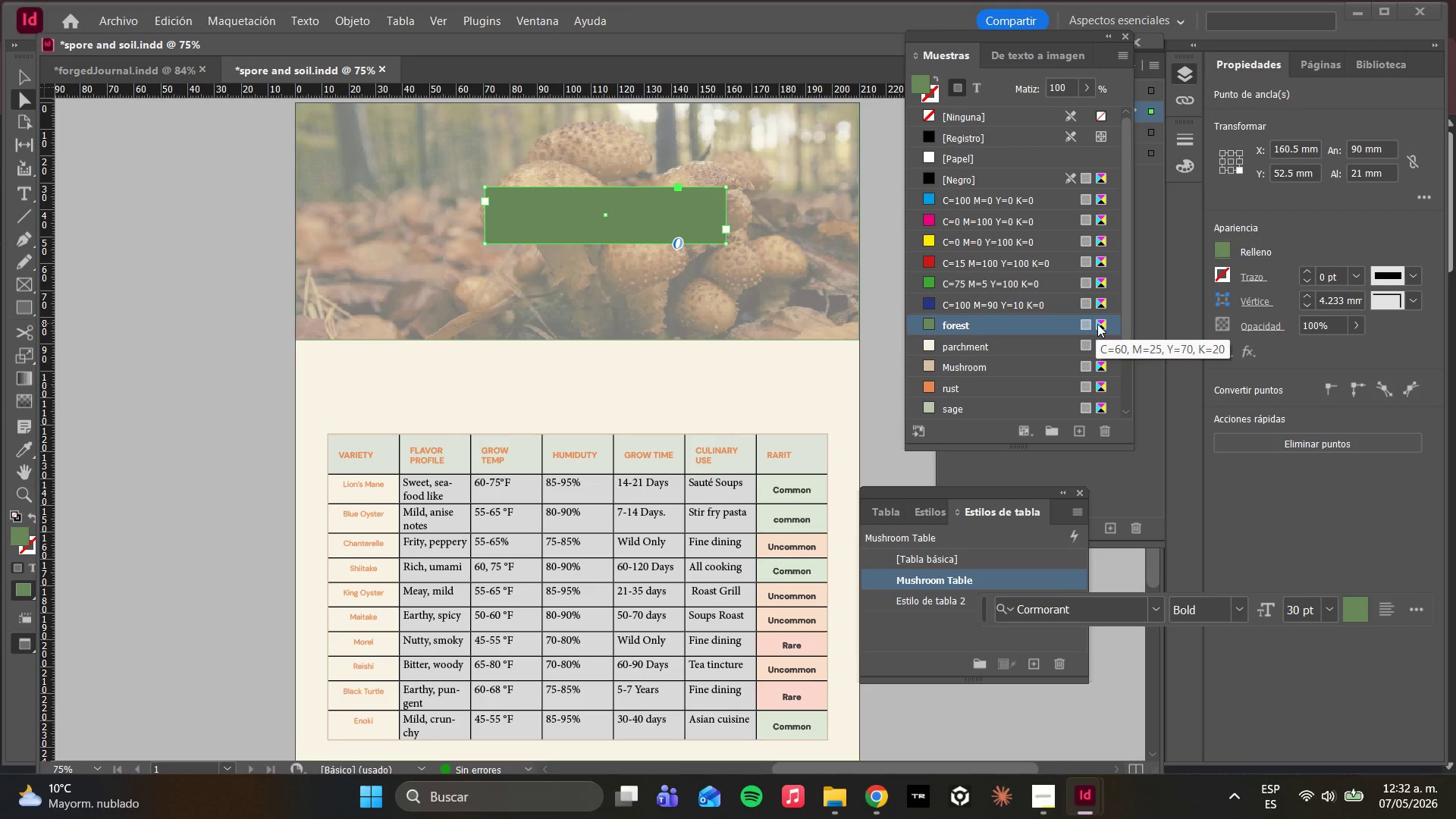 
key(Control+Z)
 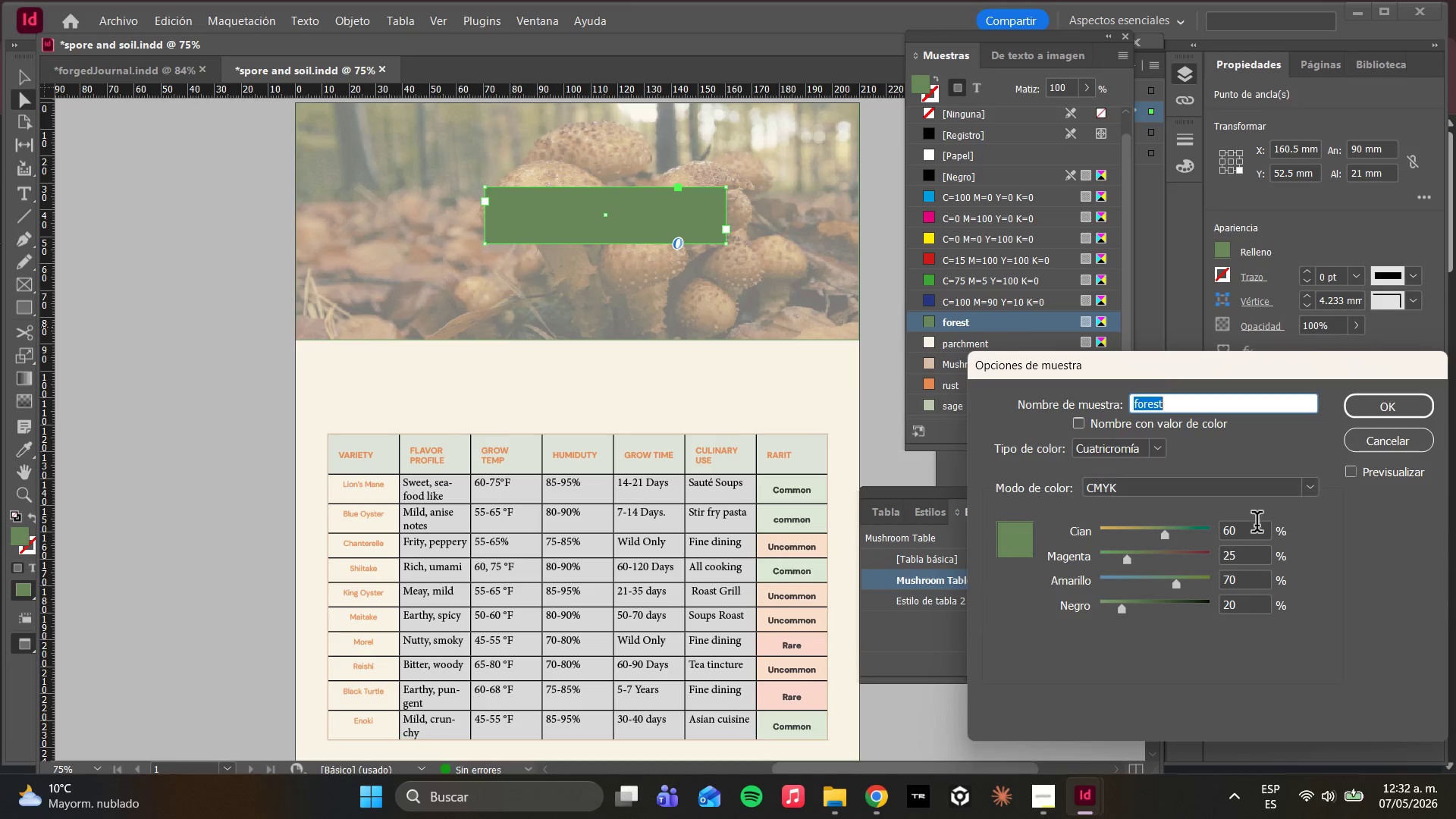 
left_click_drag(start_coordinate=[1121, 602], to_coordinate=[1118, 595])
 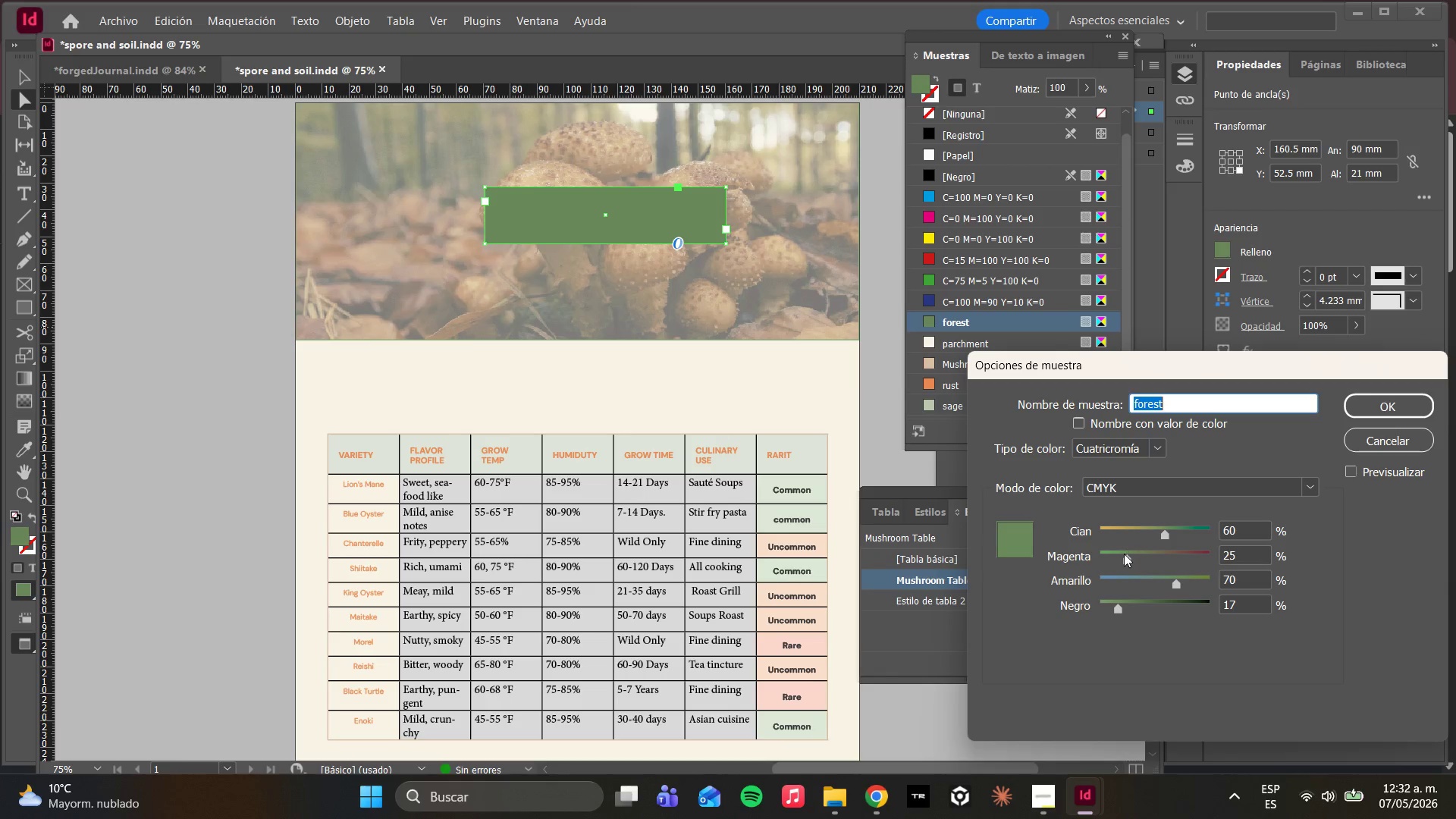 
left_click_drag(start_coordinate=[1124, 554], to_coordinate=[1150, 559])
 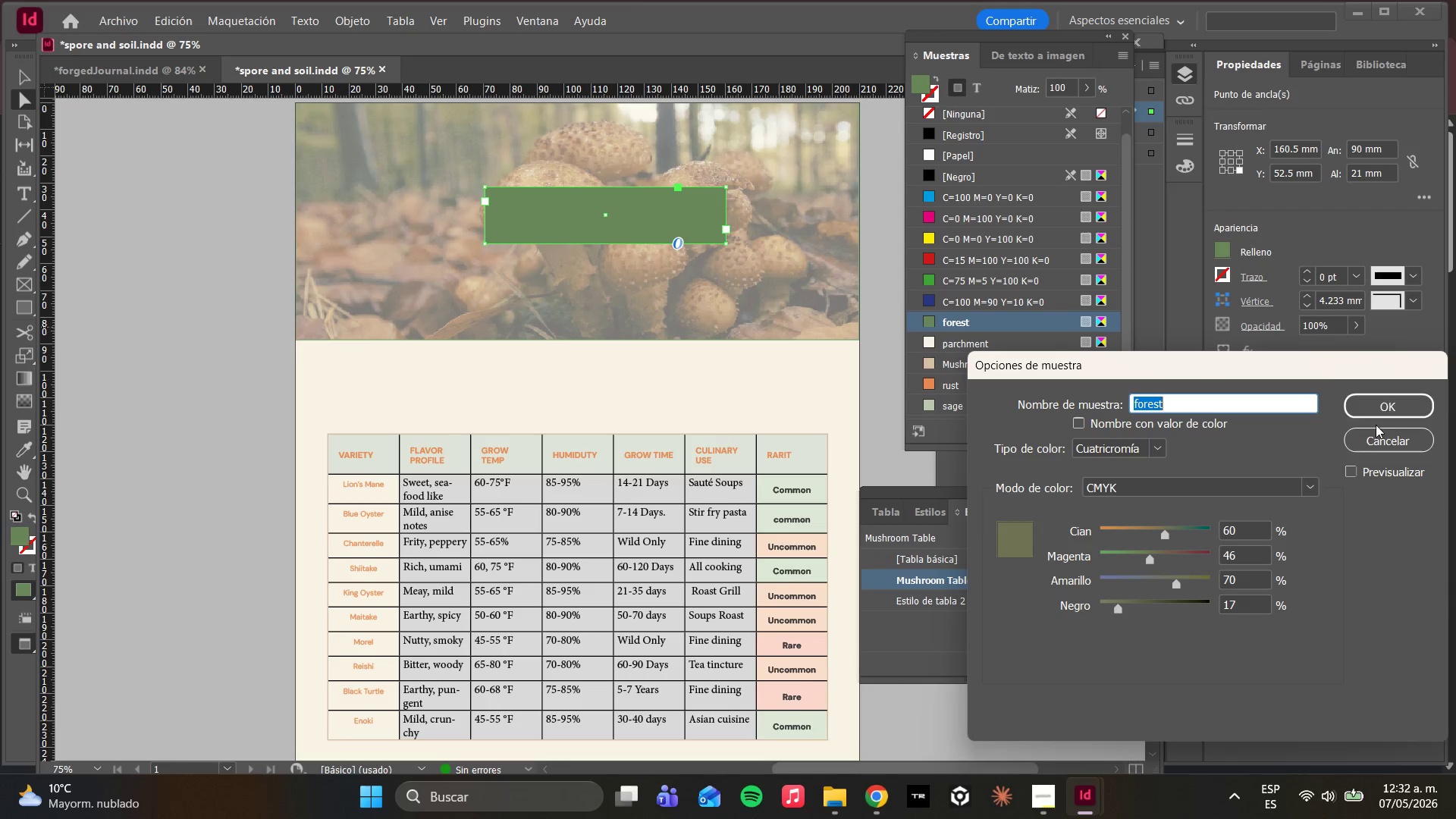 
left_click([1369, 409])
 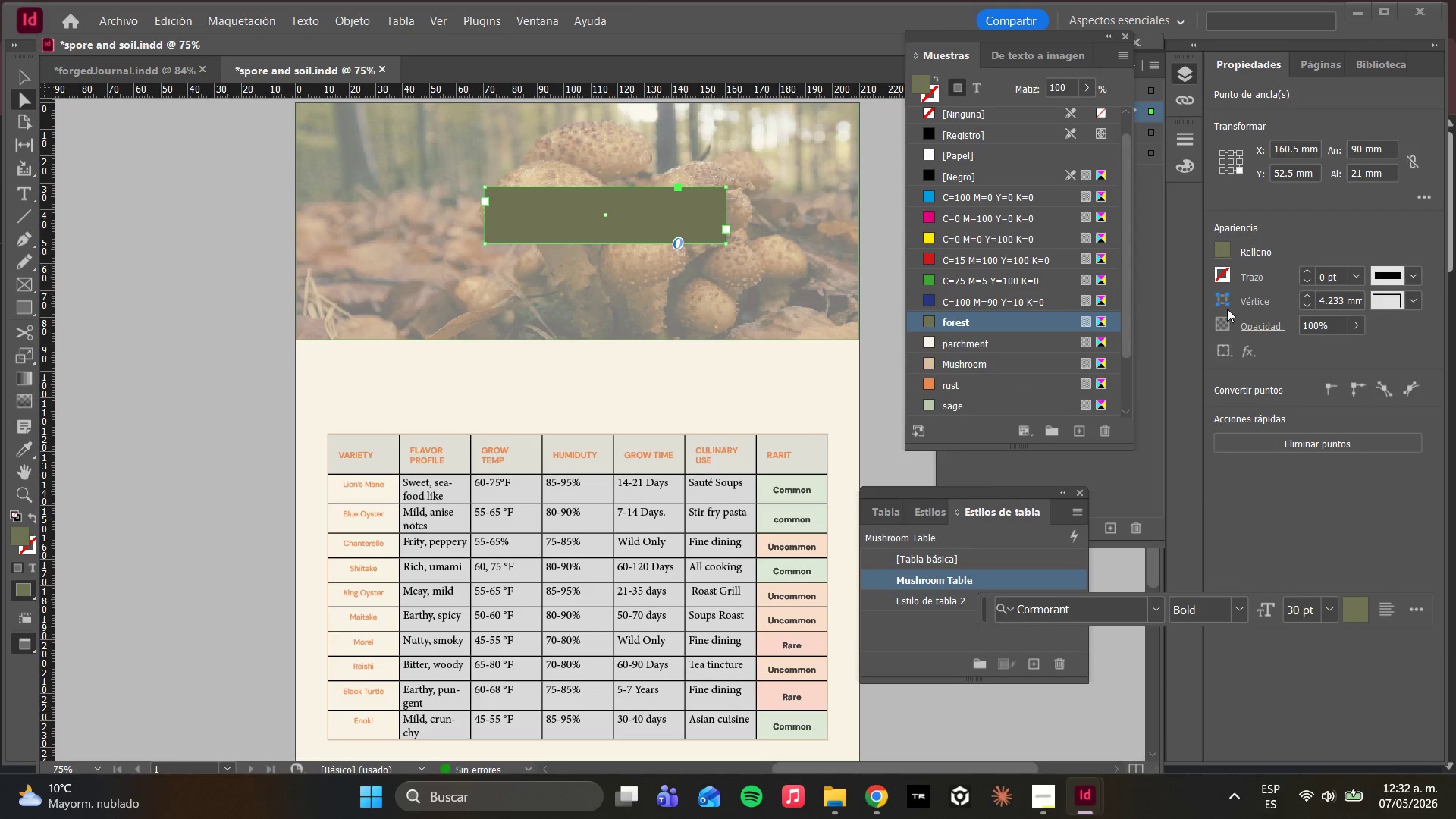 
double_click([1227, 254])
 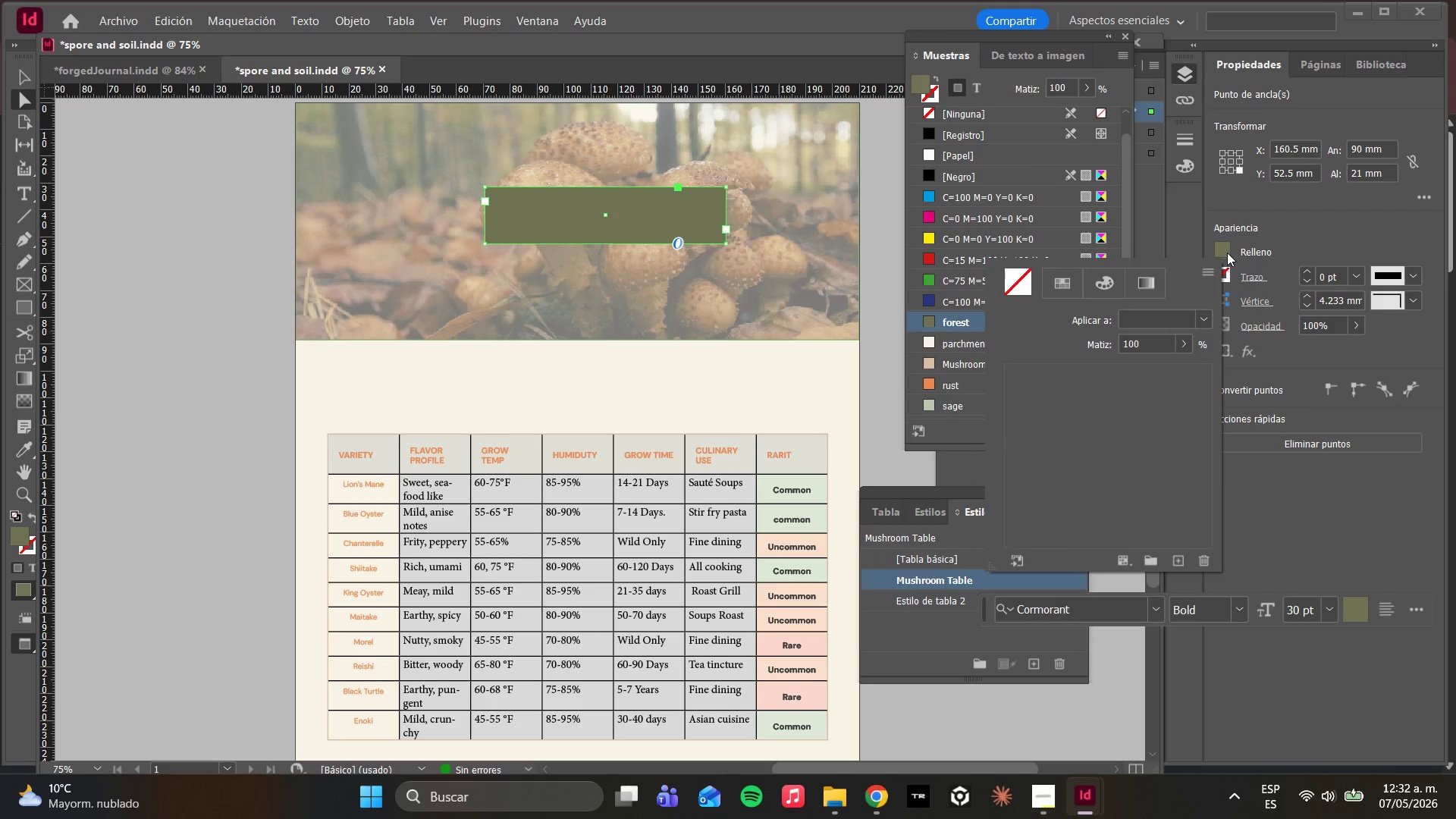 
left_click([1224, 248])
 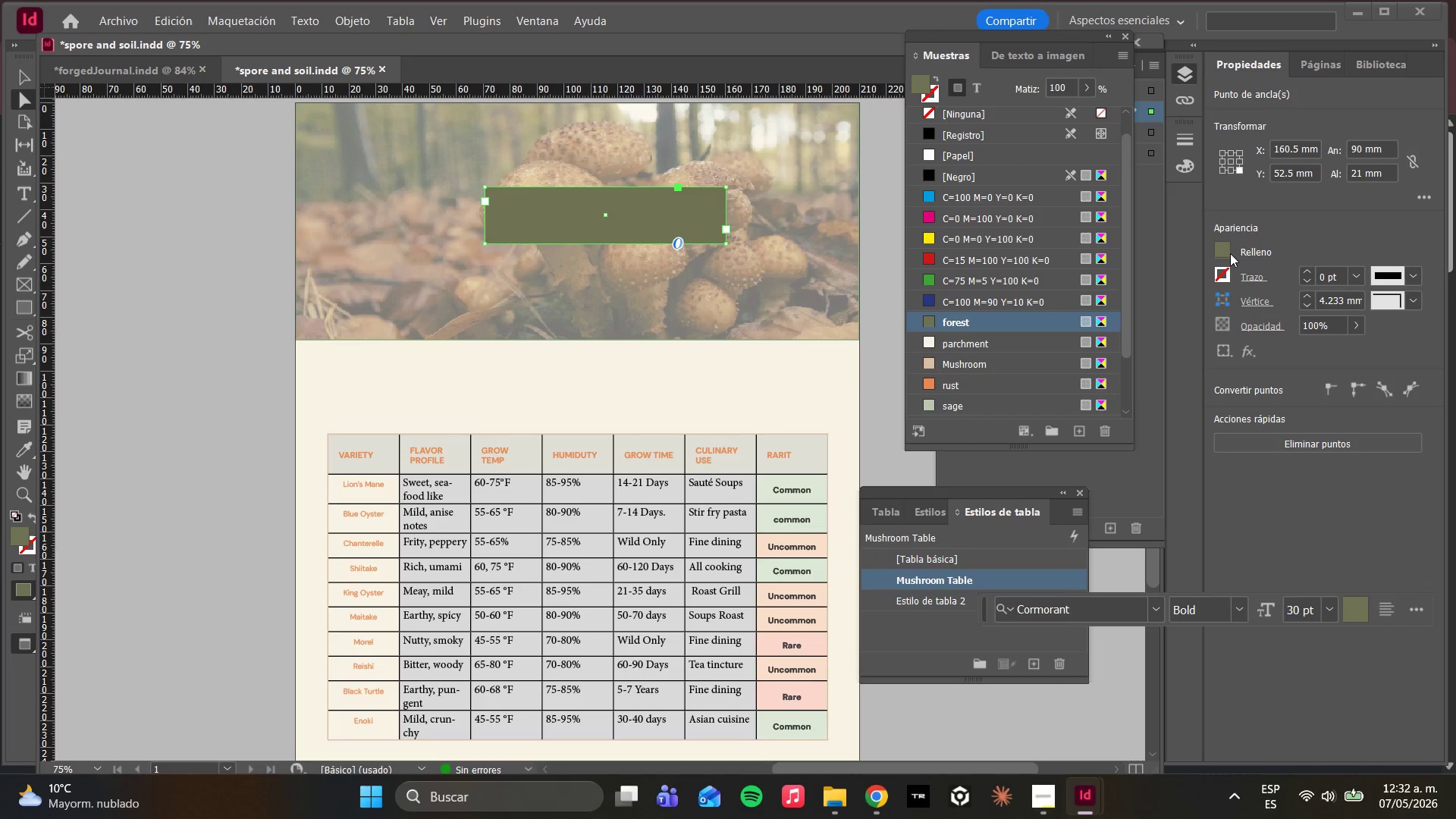 
left_click([1227, 250])
 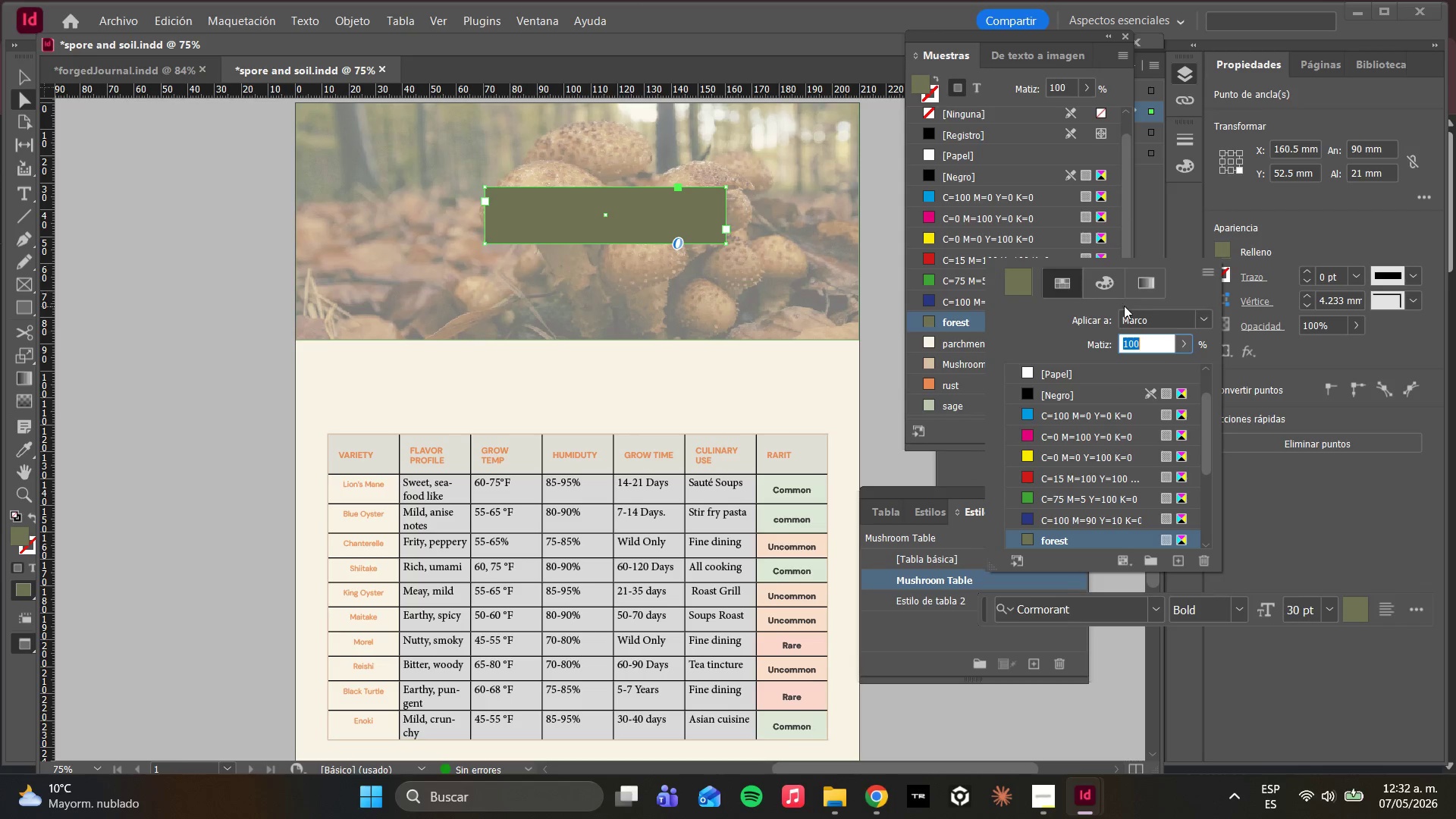 
scroll: coordinate [1109, 386], scroll_direction: up, amount: 6.0
 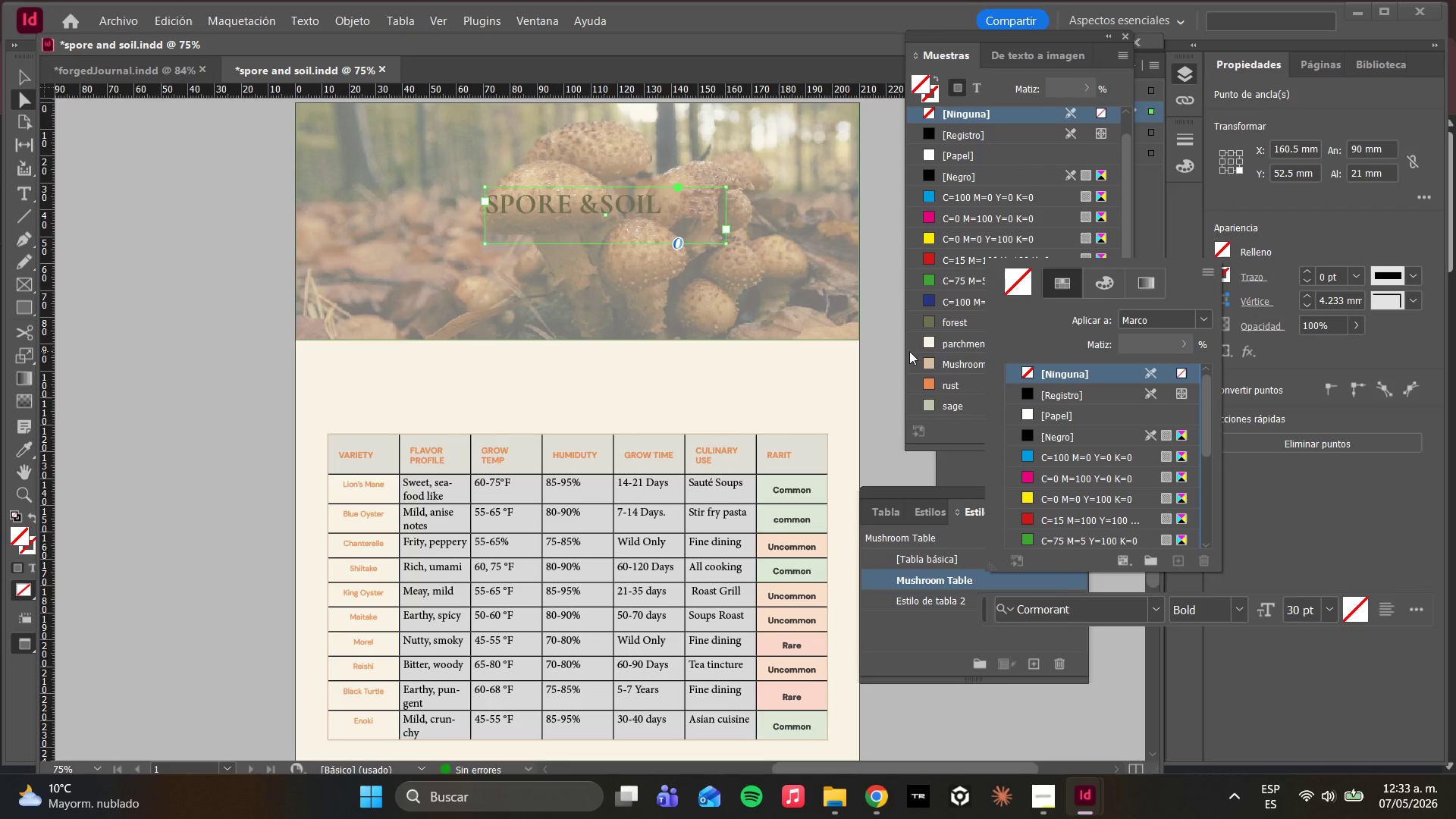 
left_click([675, 293])
 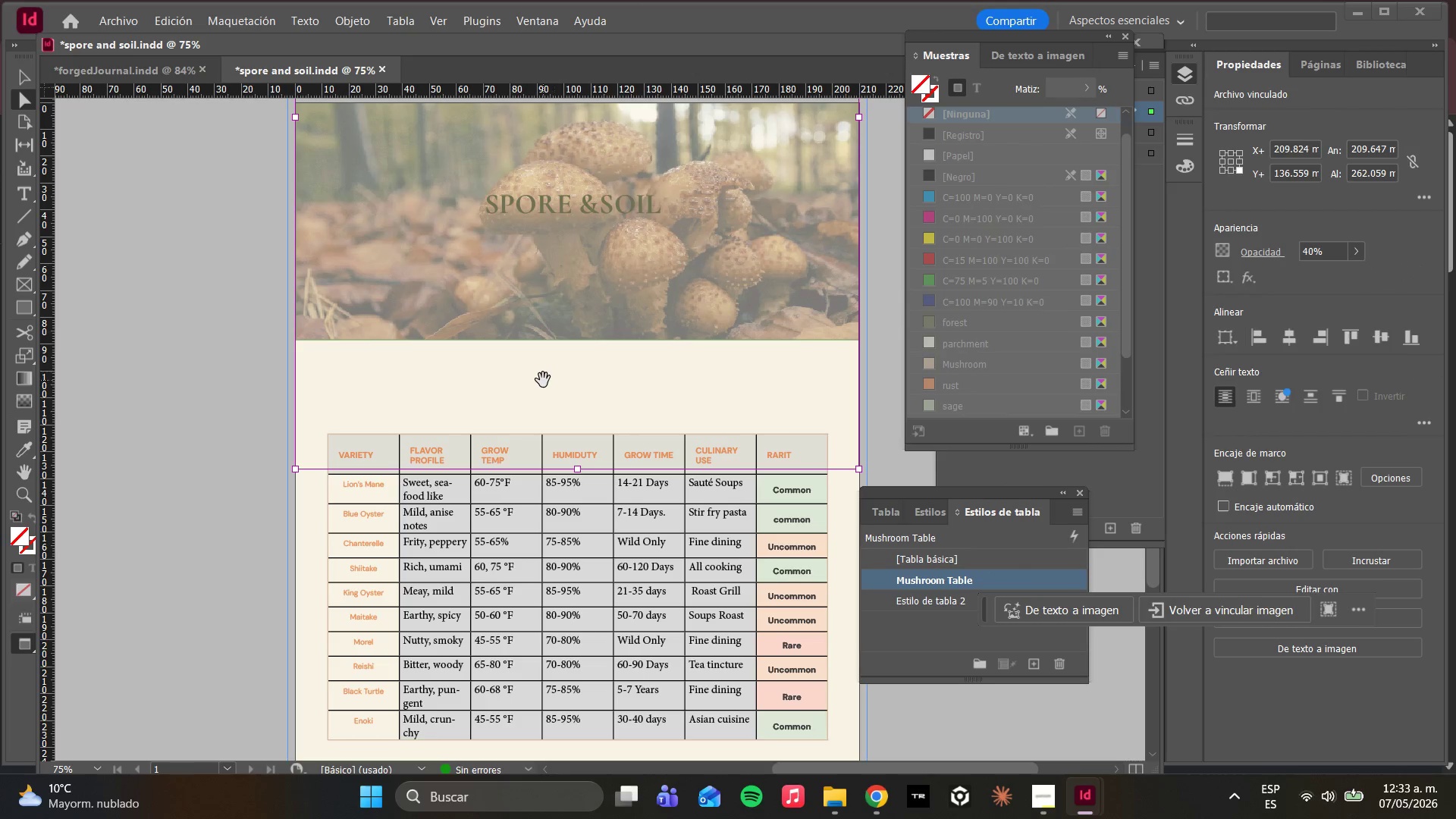 
scroll: coordinate [559, 361], scroll_direction: up, amount: 2.0
 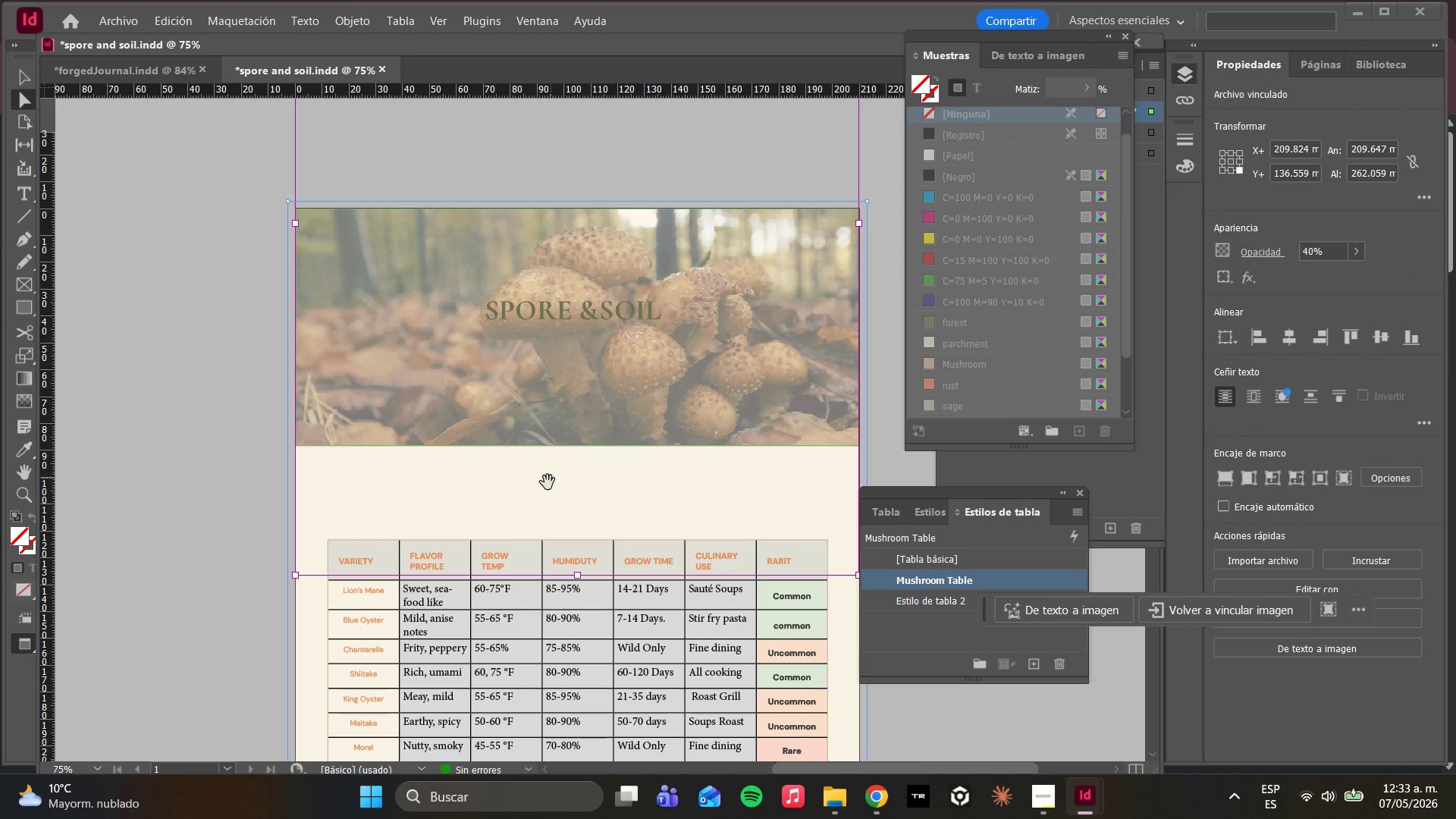 
left_click([556, 507])
 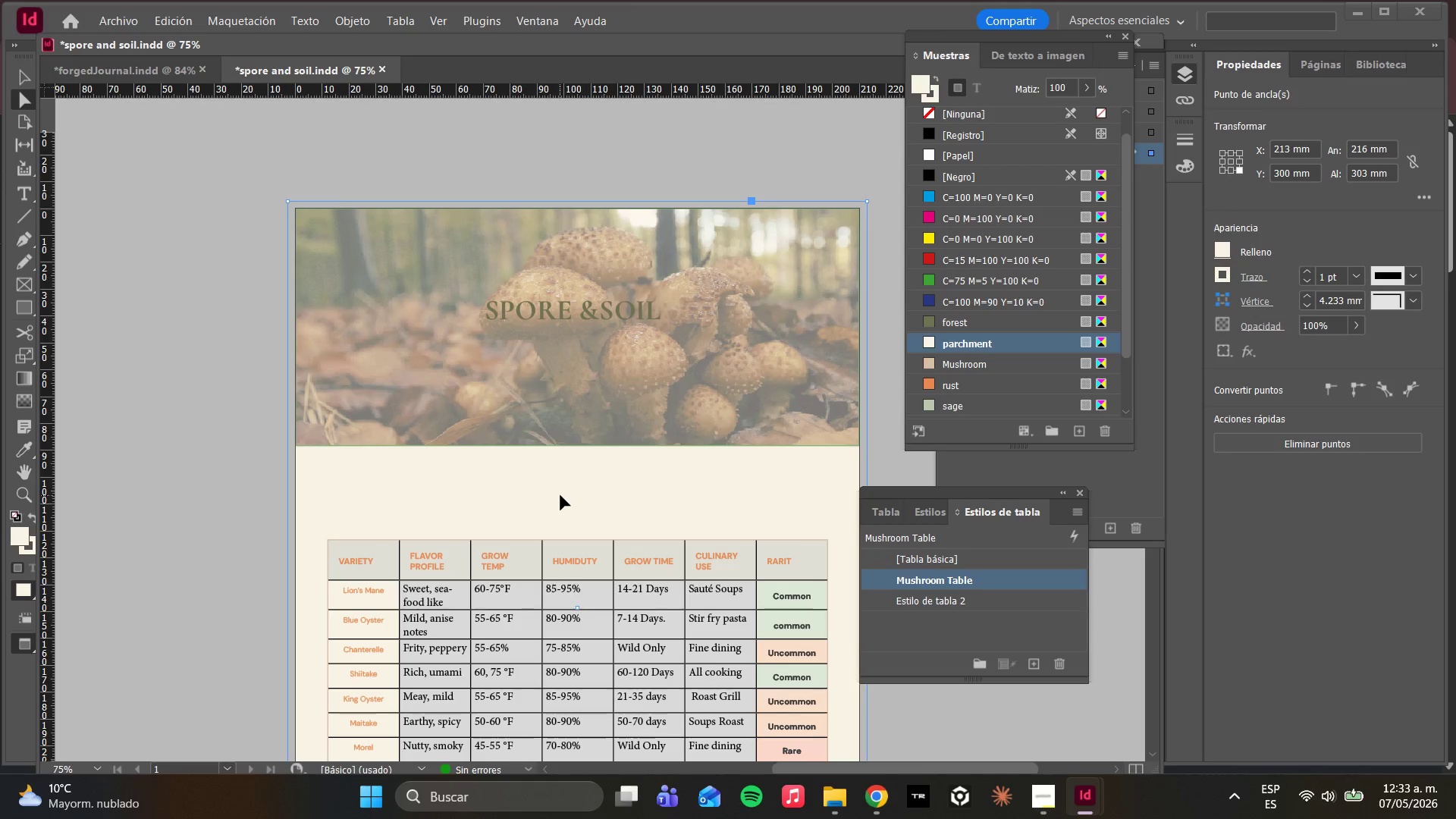 
wait(11.33)
 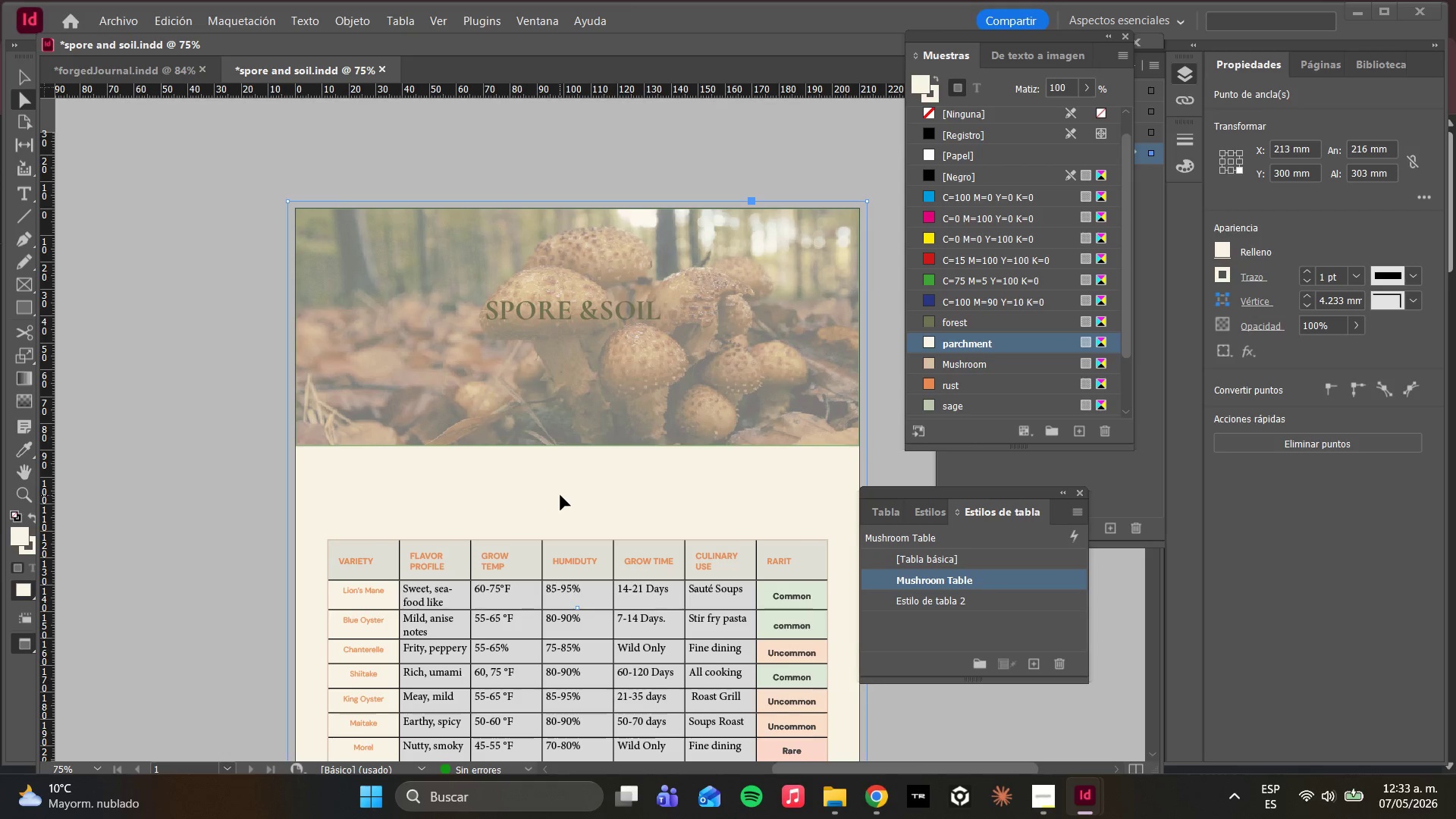 
left_click([17, 192])
 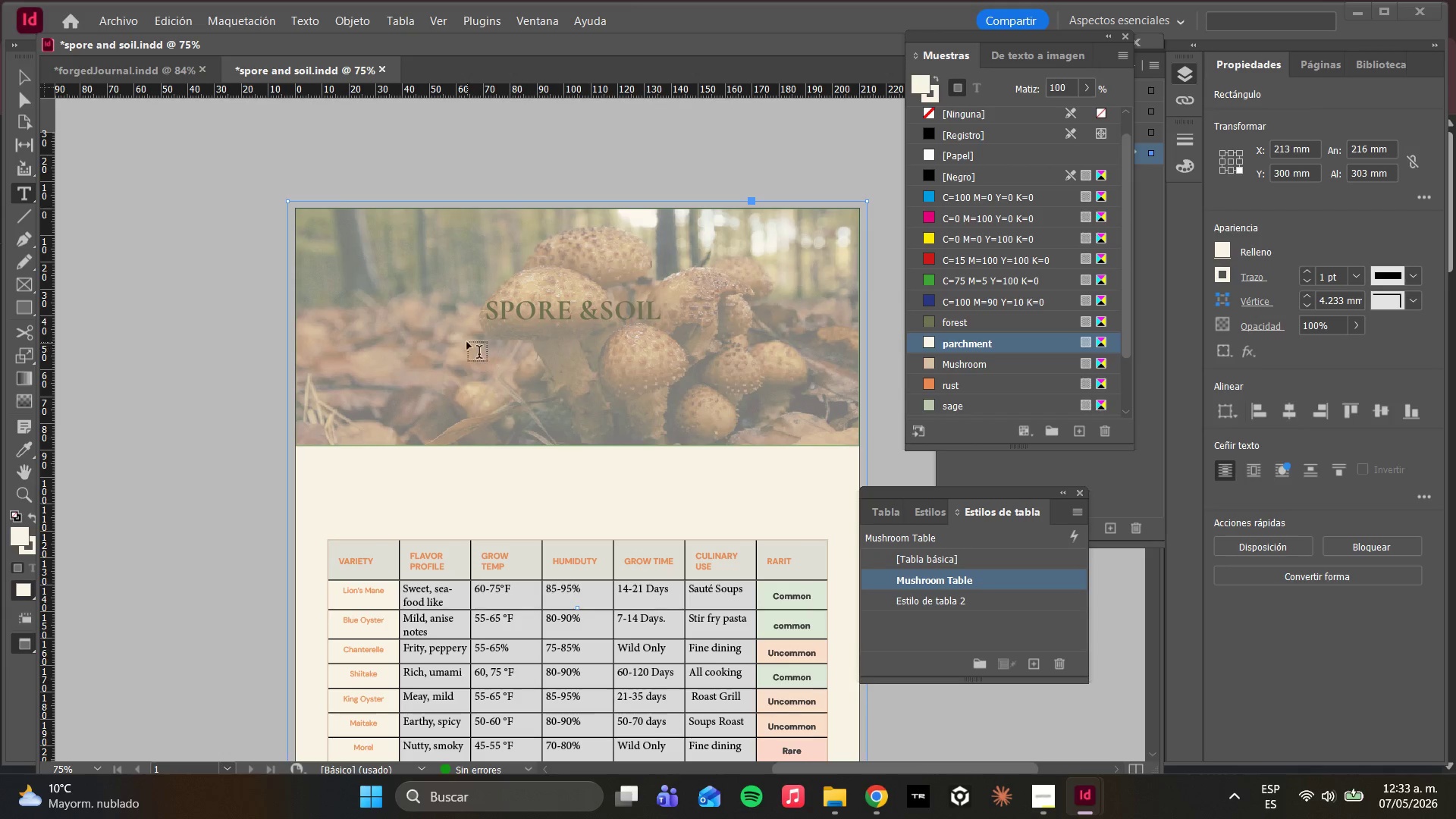 
left_click_drag(start_coordinate=[464, 340], to_coordinate=[736, 366])
 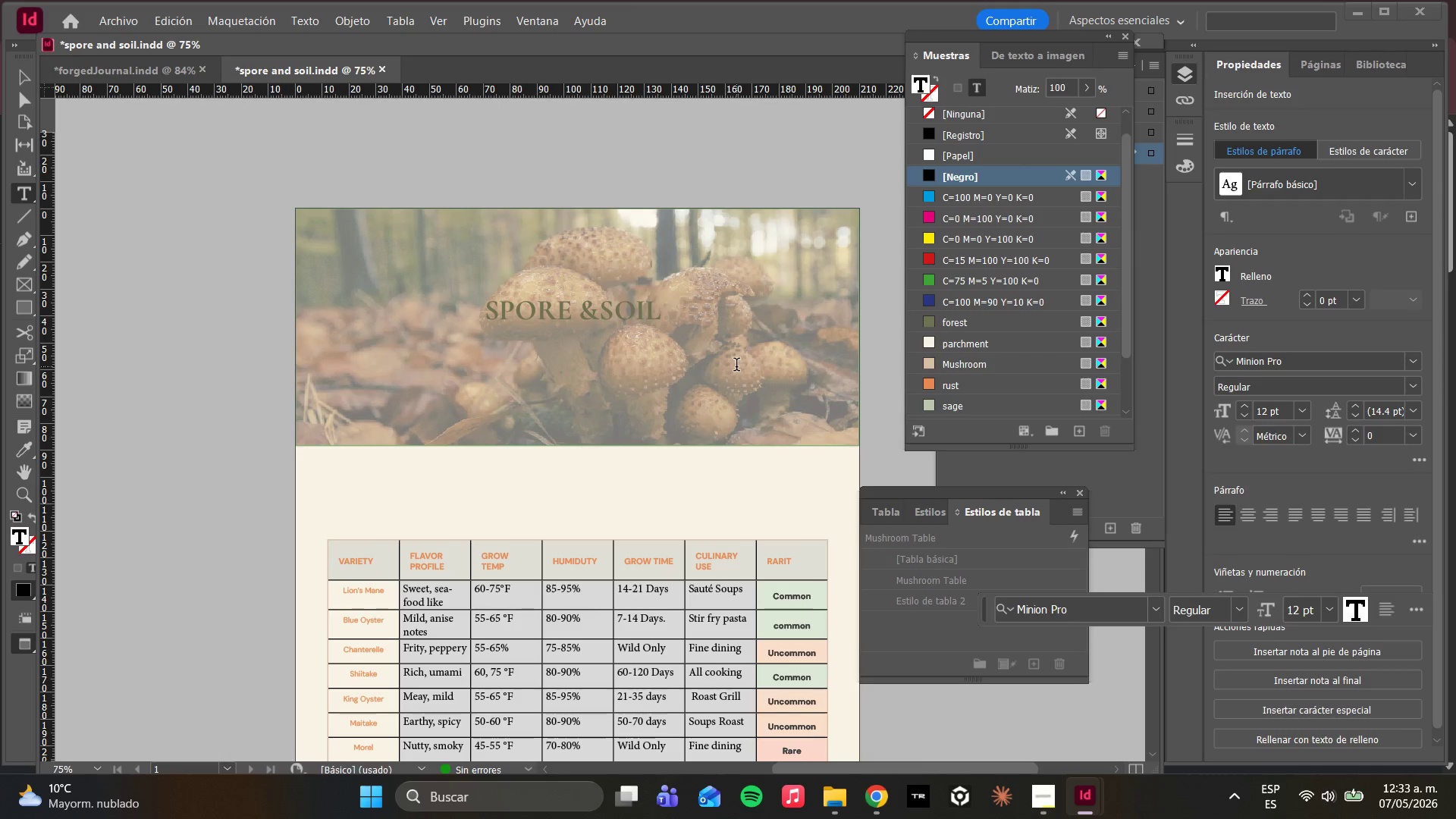 
type(Autum Harvest -)
 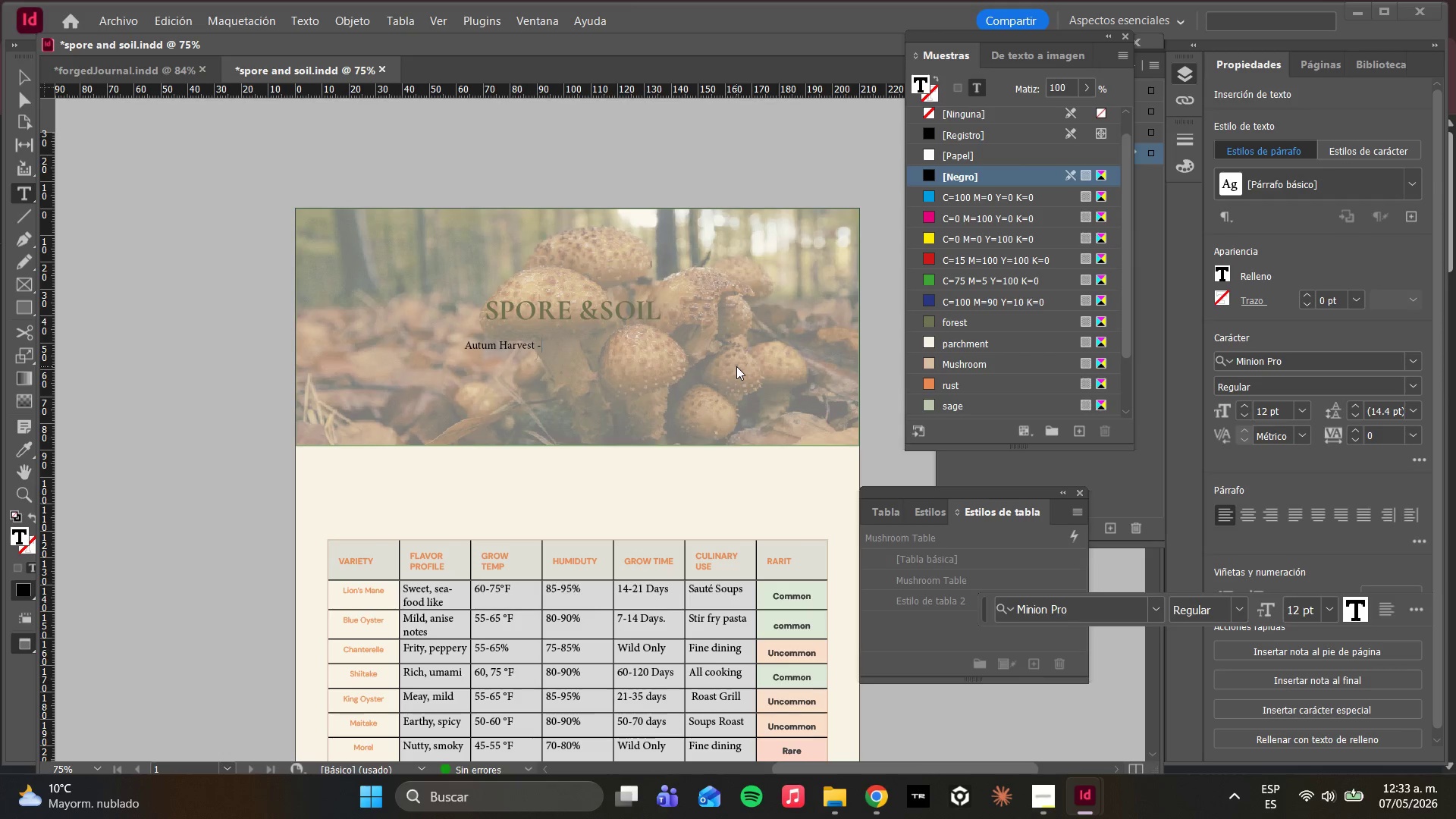 
type(Seasonal Spect)
key(Backspace)
type( Sheet)
 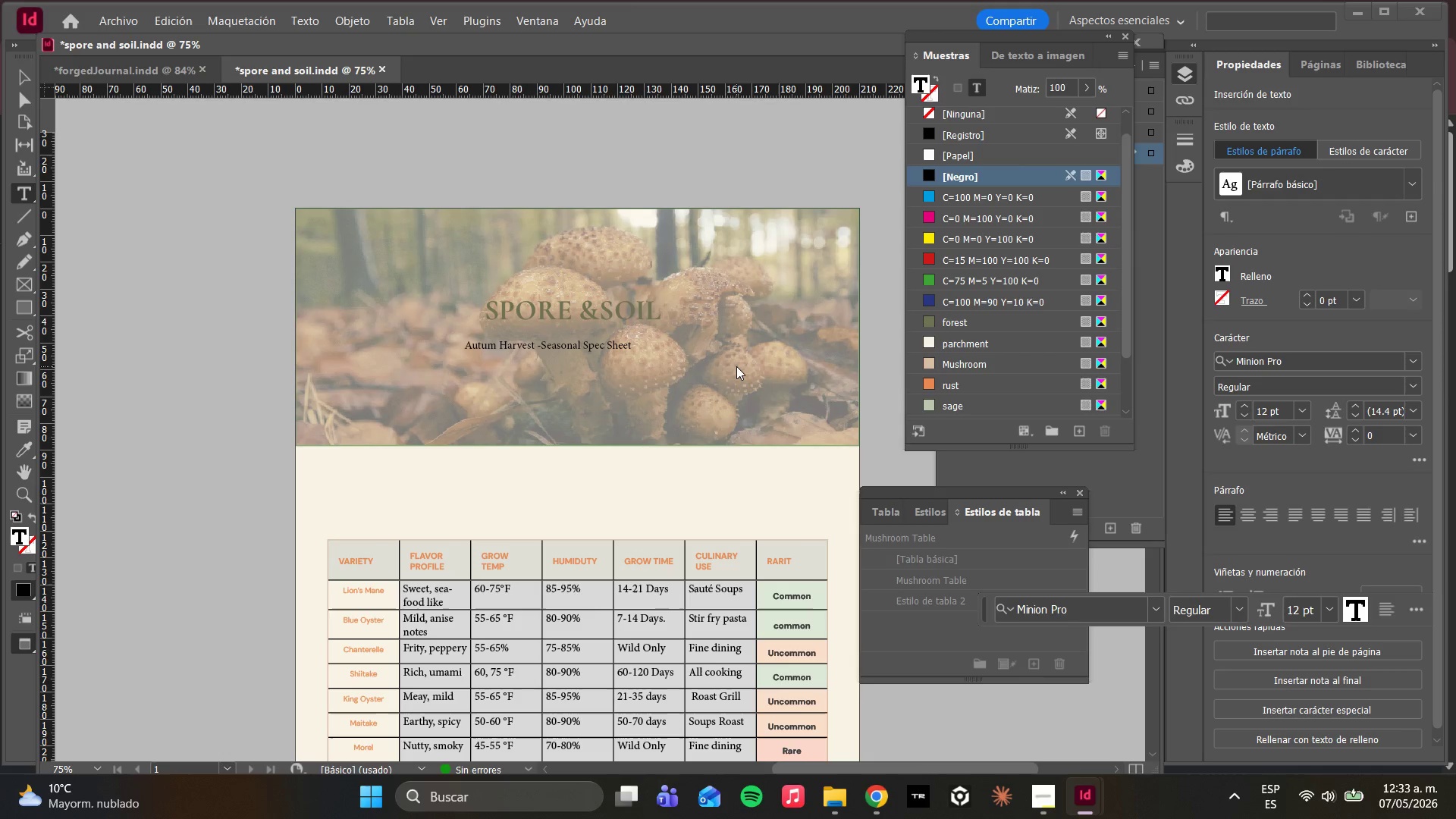 
key(Control+A)
 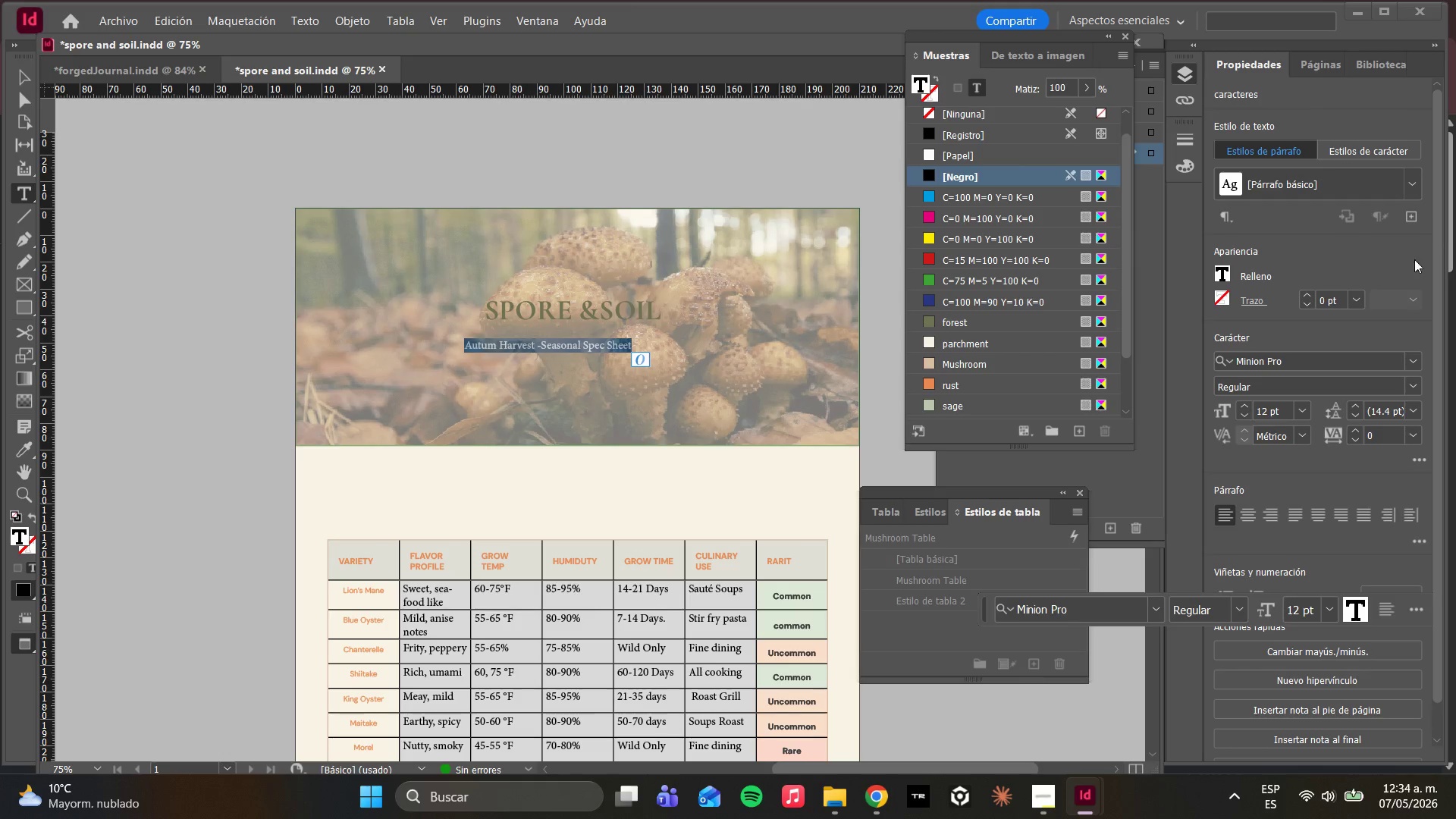 
left_click([1407, 189])
 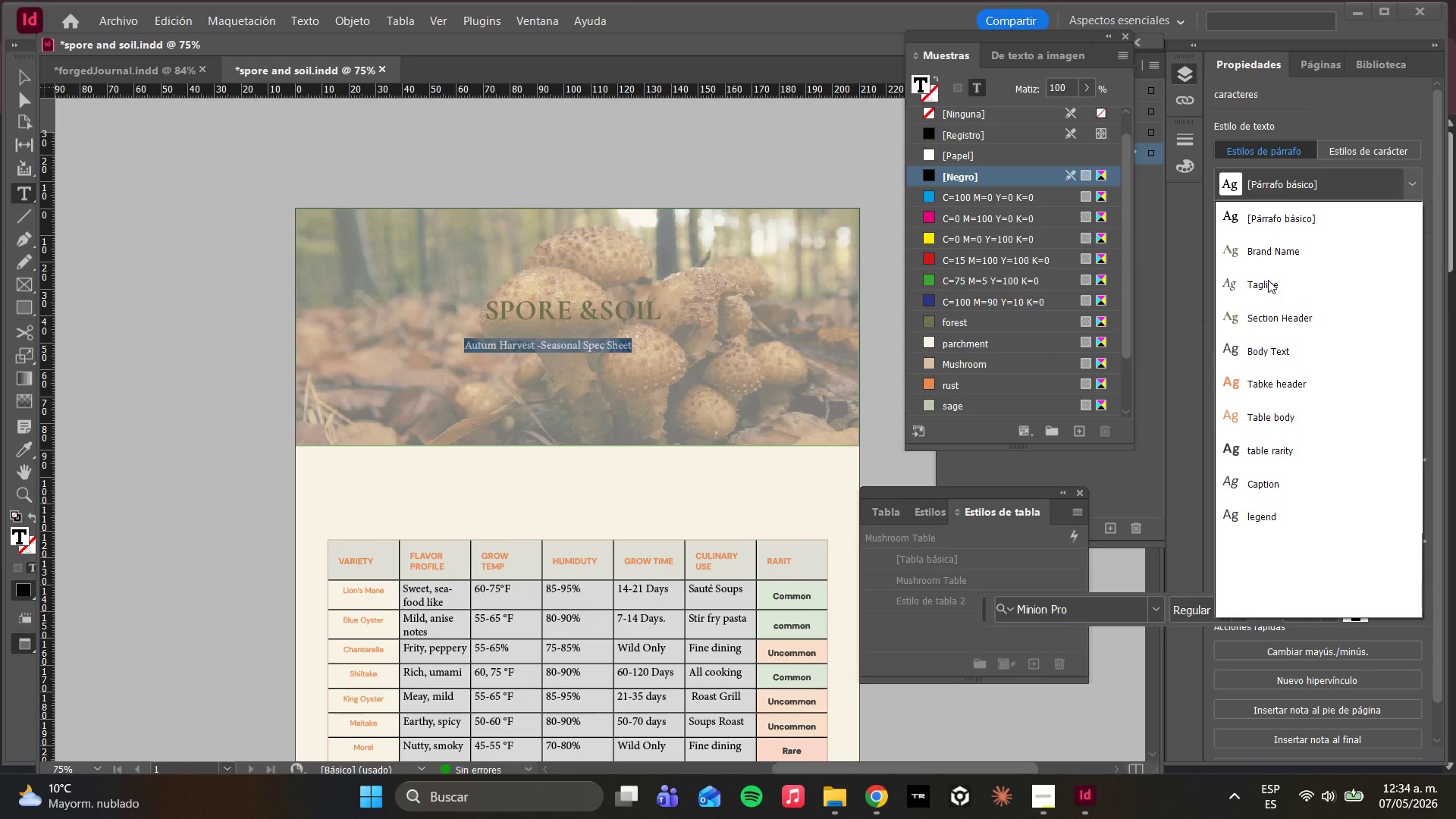 
left_click([1269, 283])
 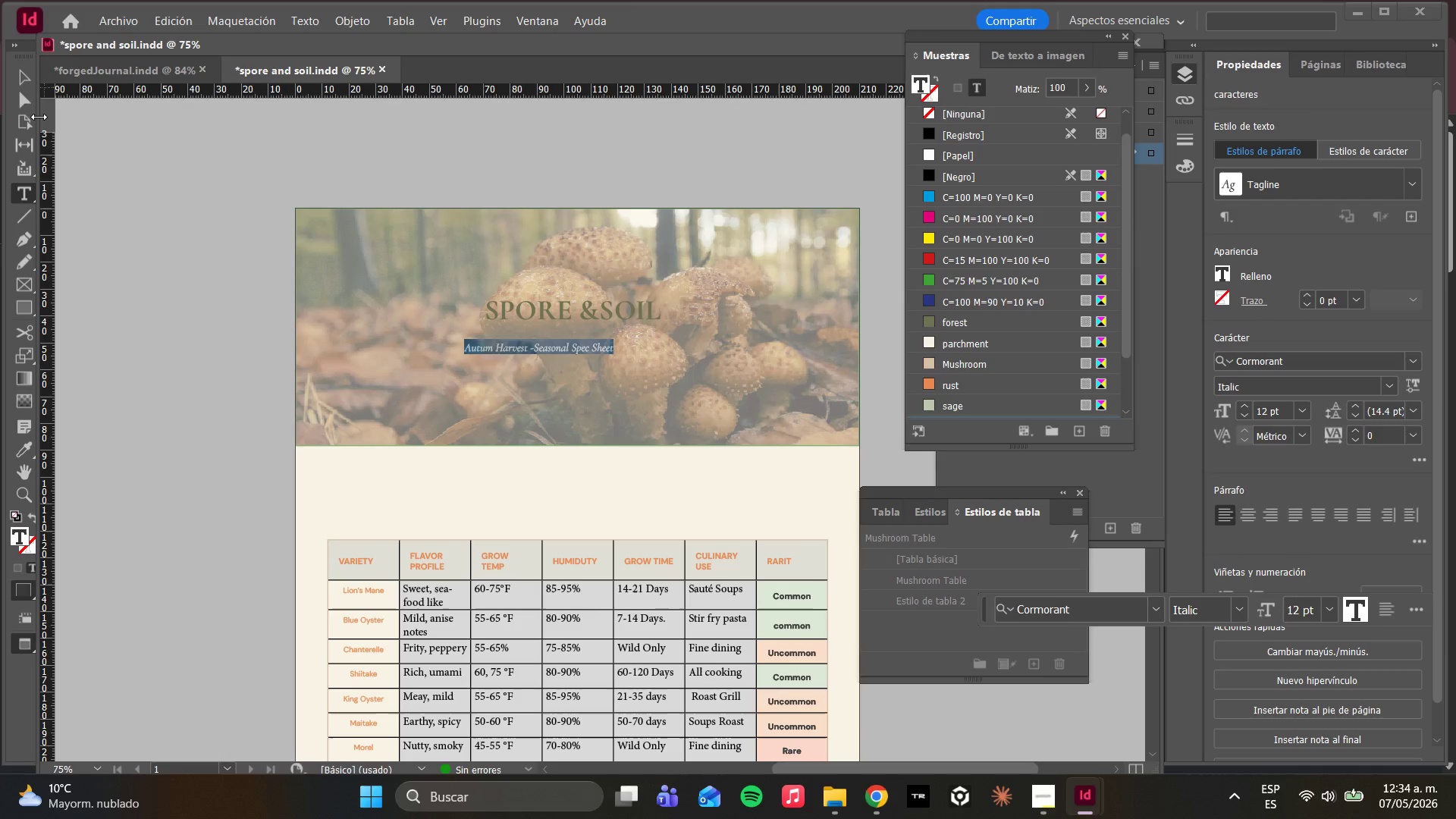 
left_click([31, 96])
 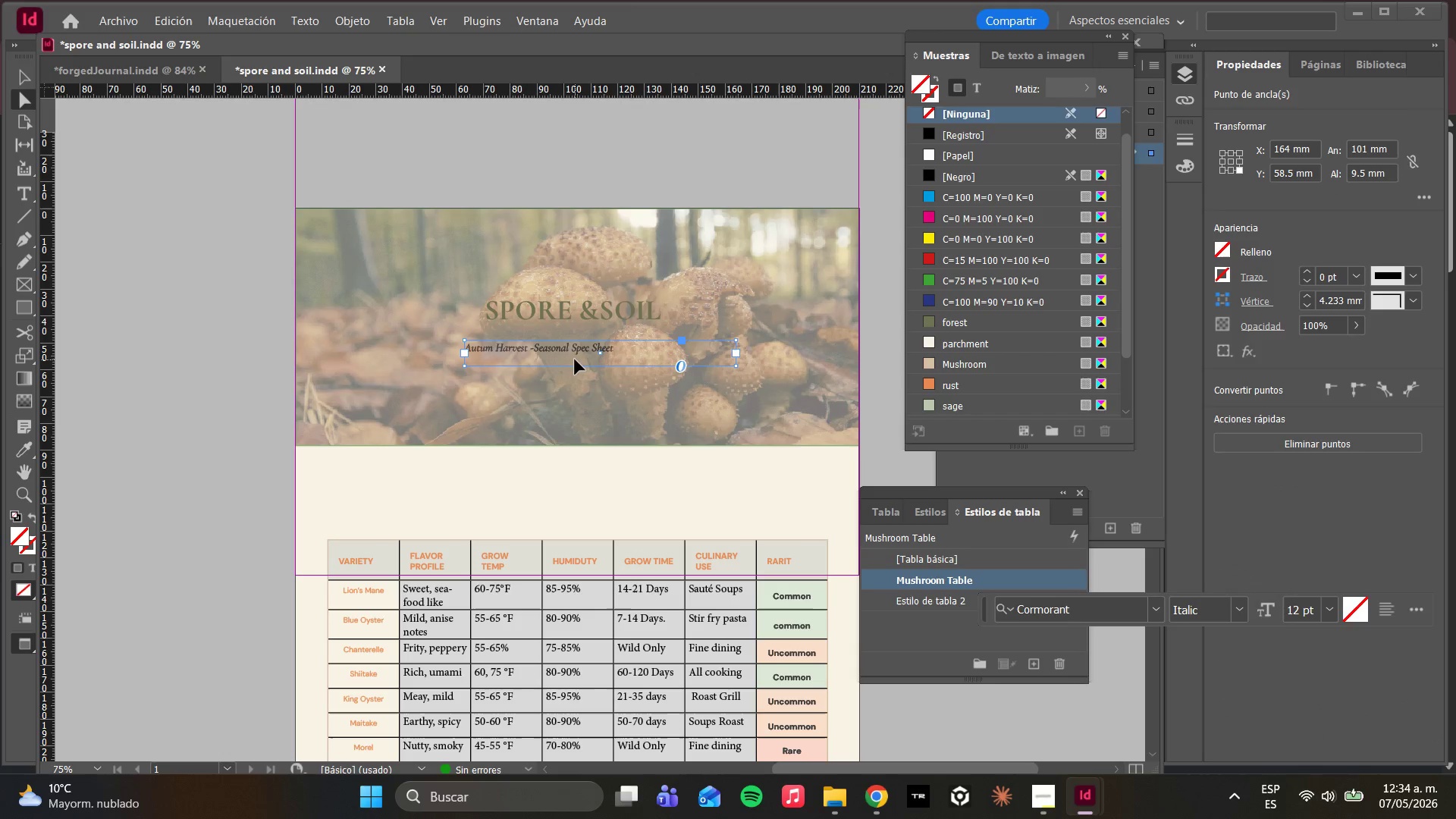 
left_click_drag(start_coordinate=[566, 359], to_coordinate=[586, 352])
 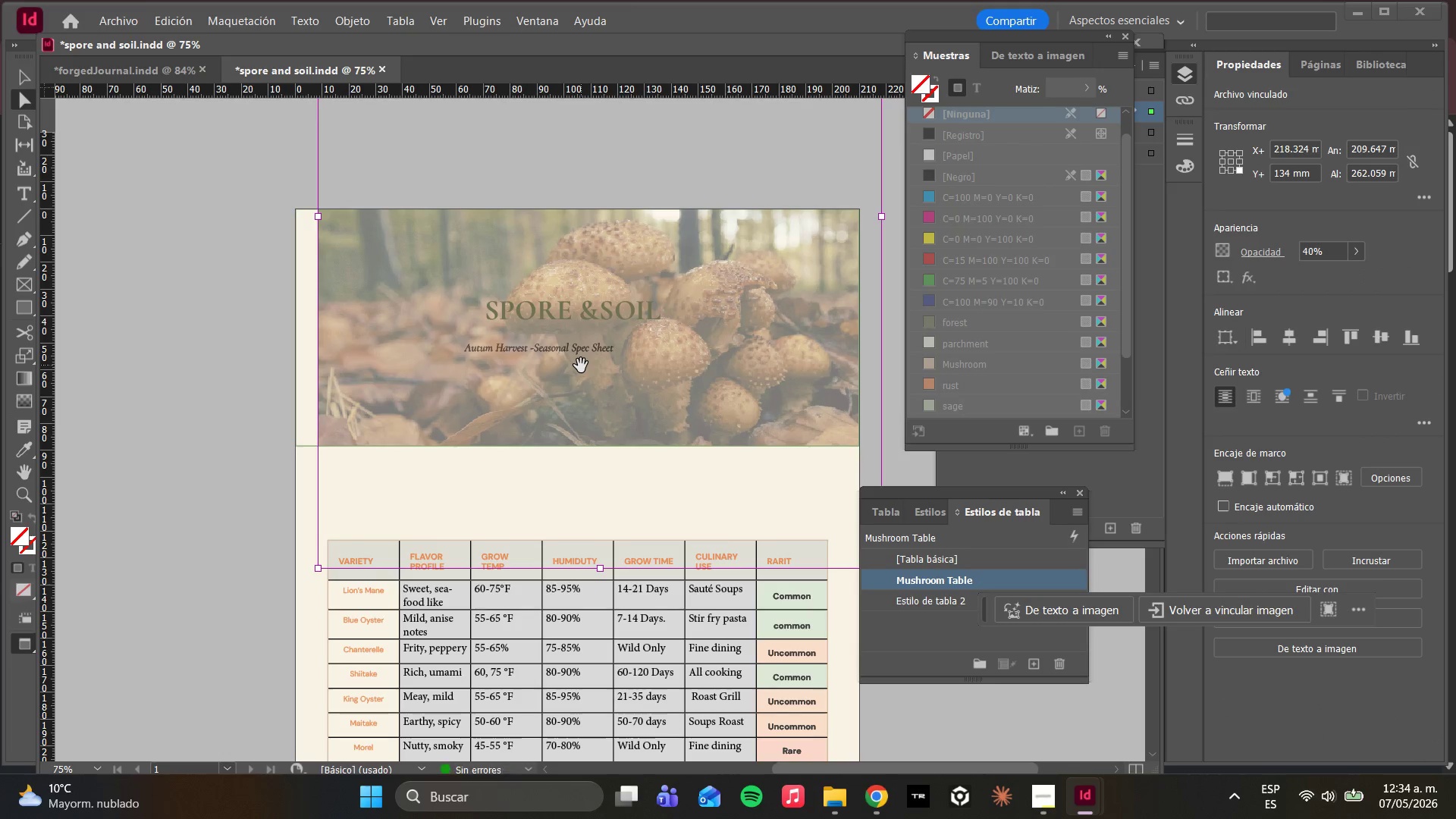 
key(Control+Z)
 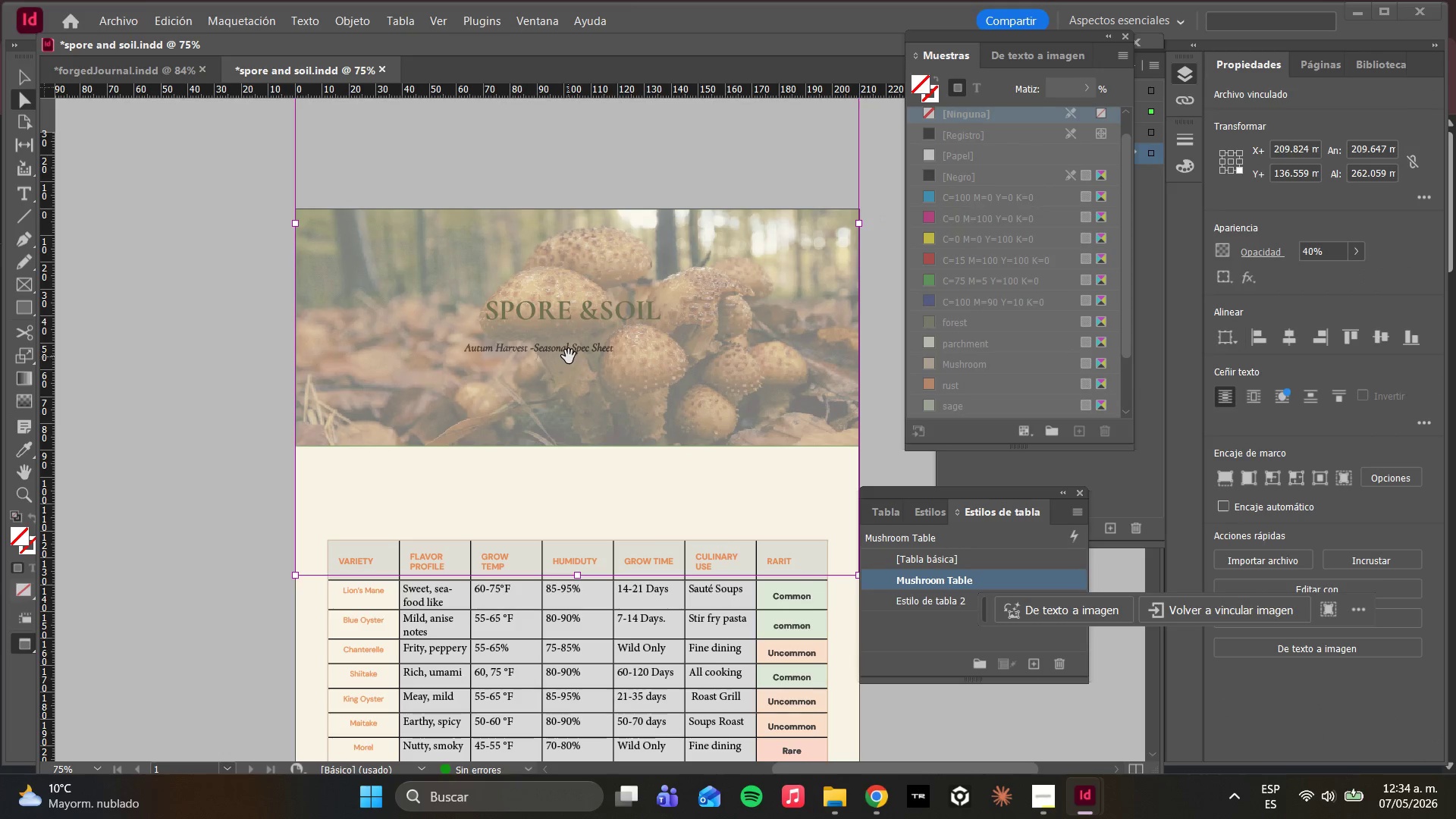 
left_click([567, 352])
 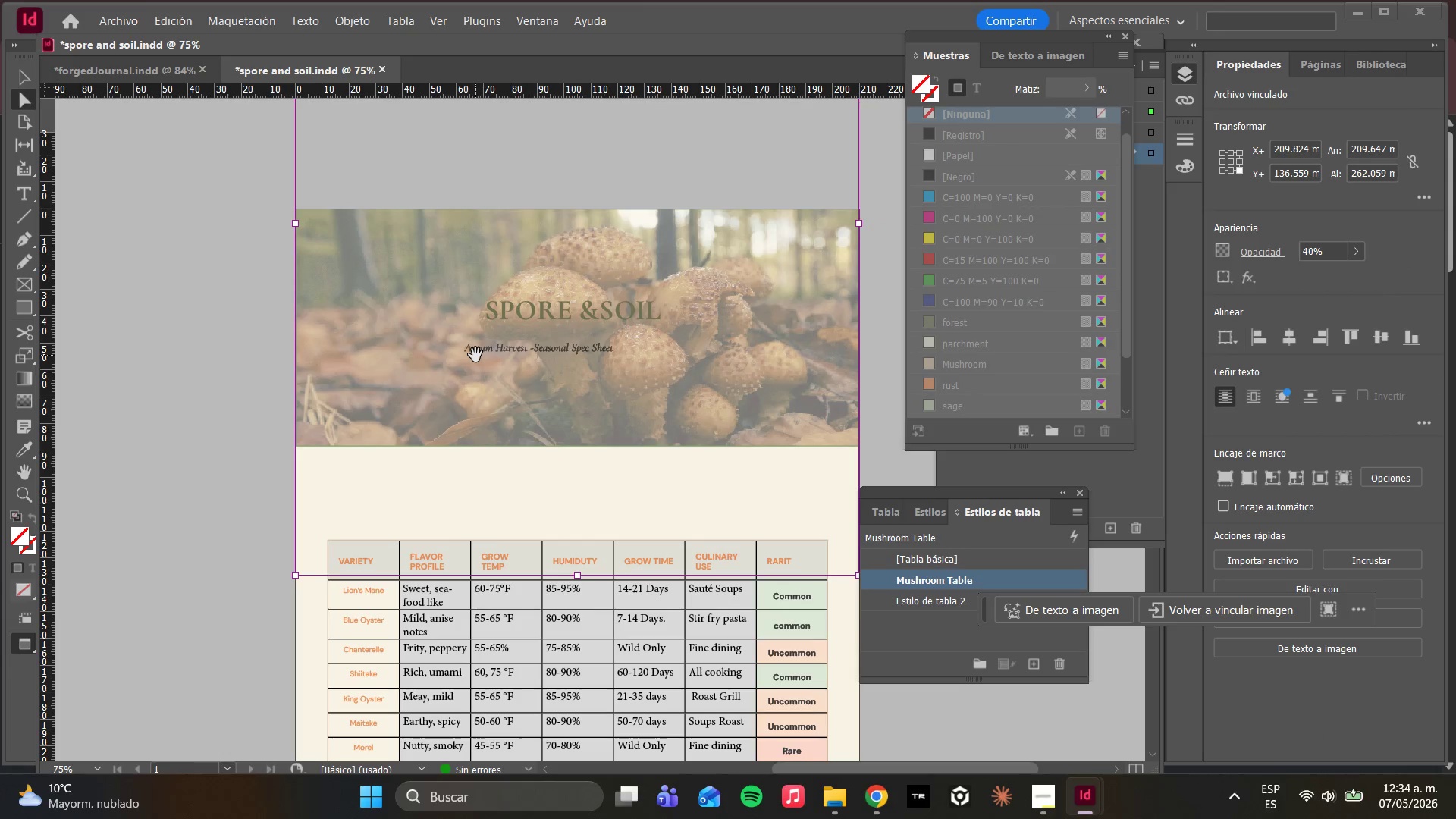 
double_click([472, 352])
 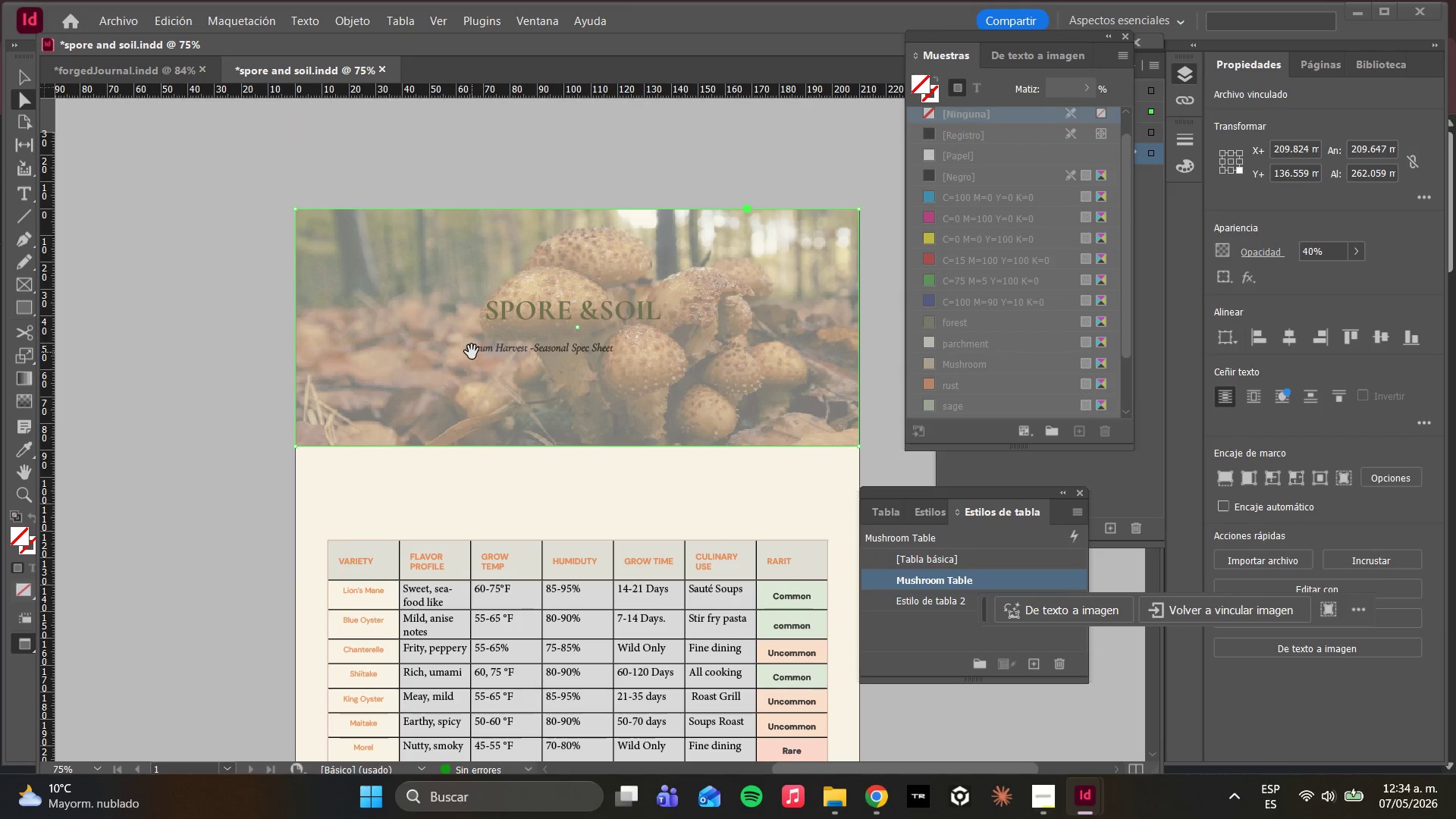 
triple_click([472, 352])
 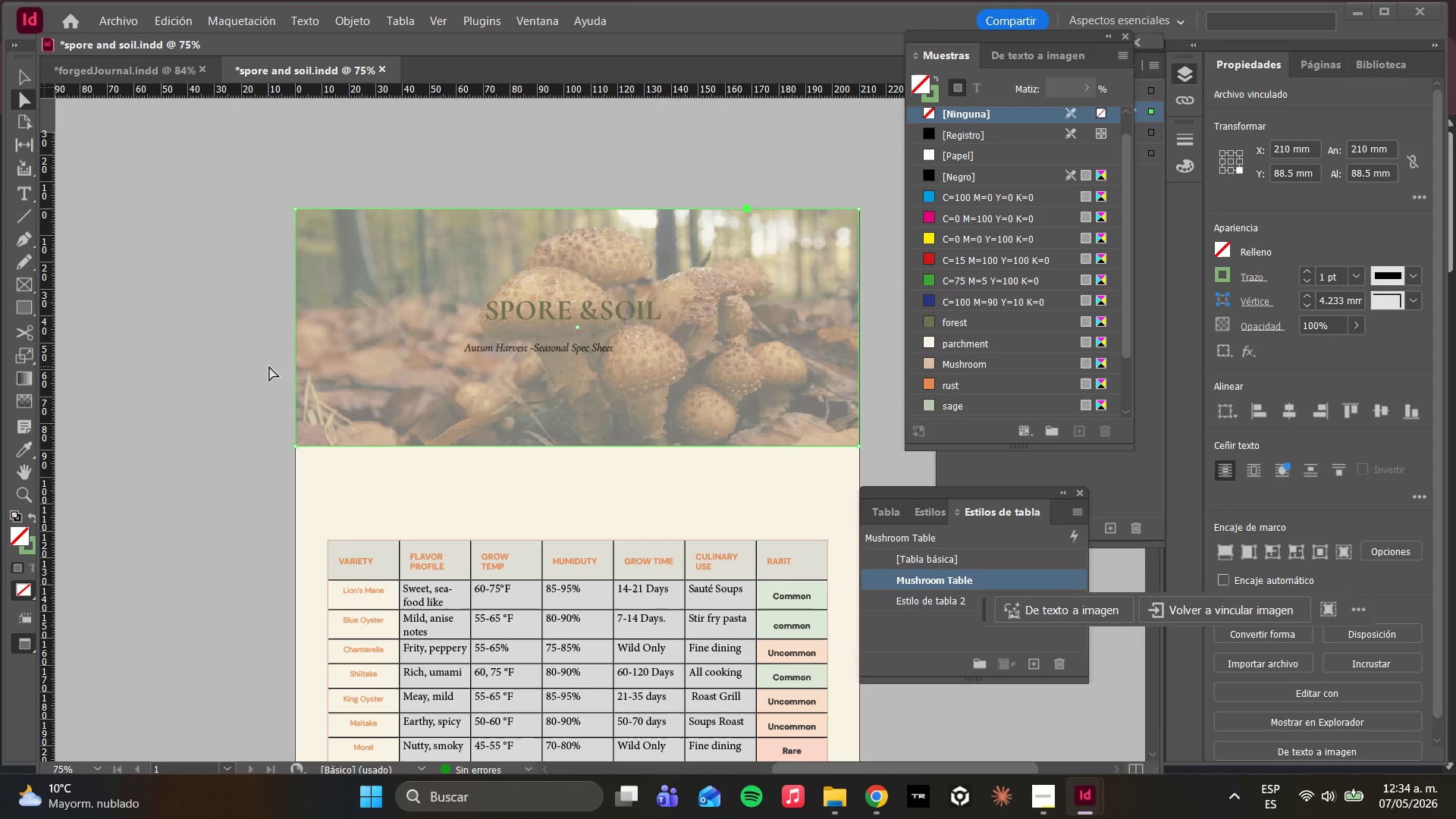 
left_click([183, 348])
 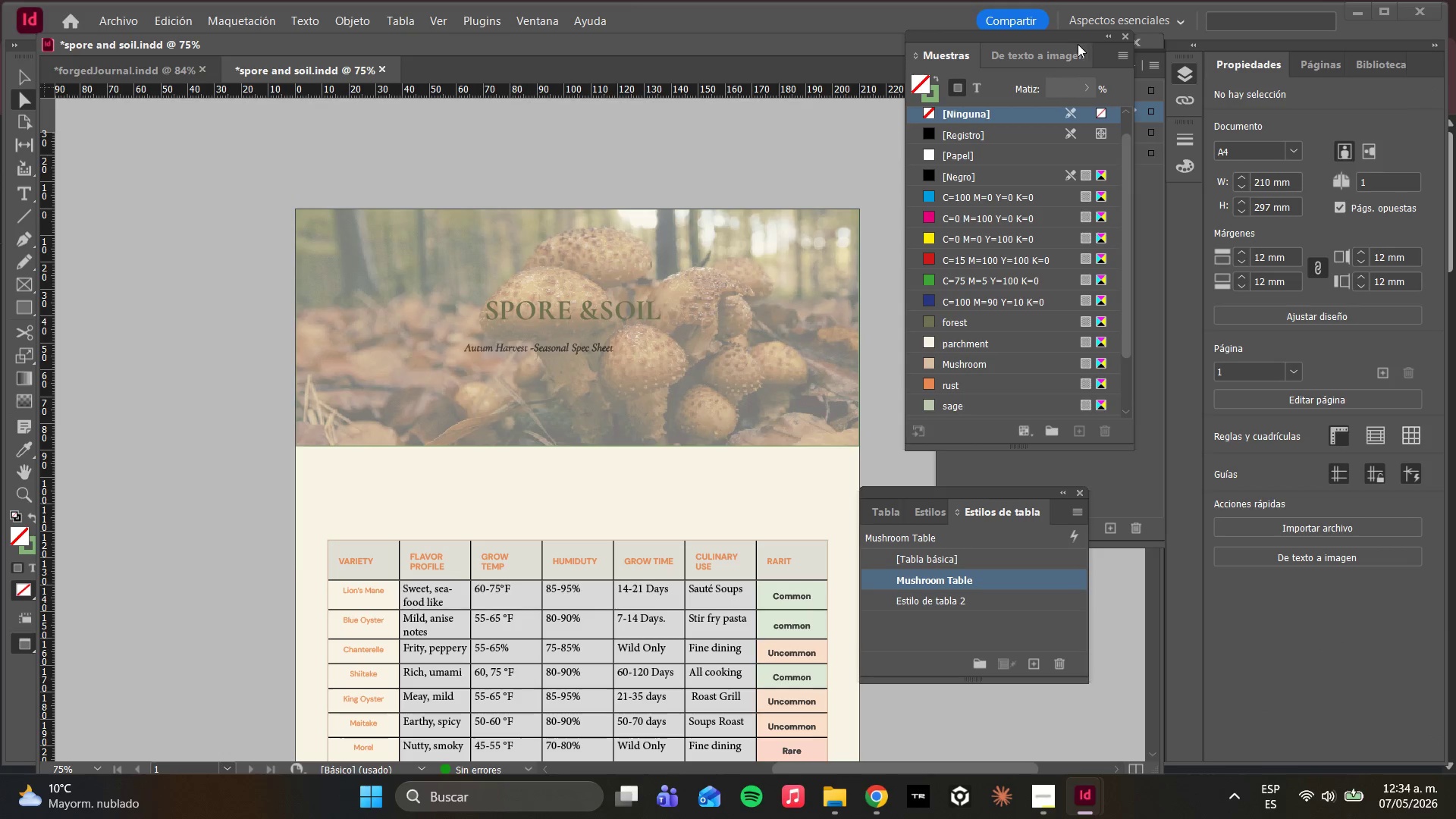 
left_click([1127, 35])
 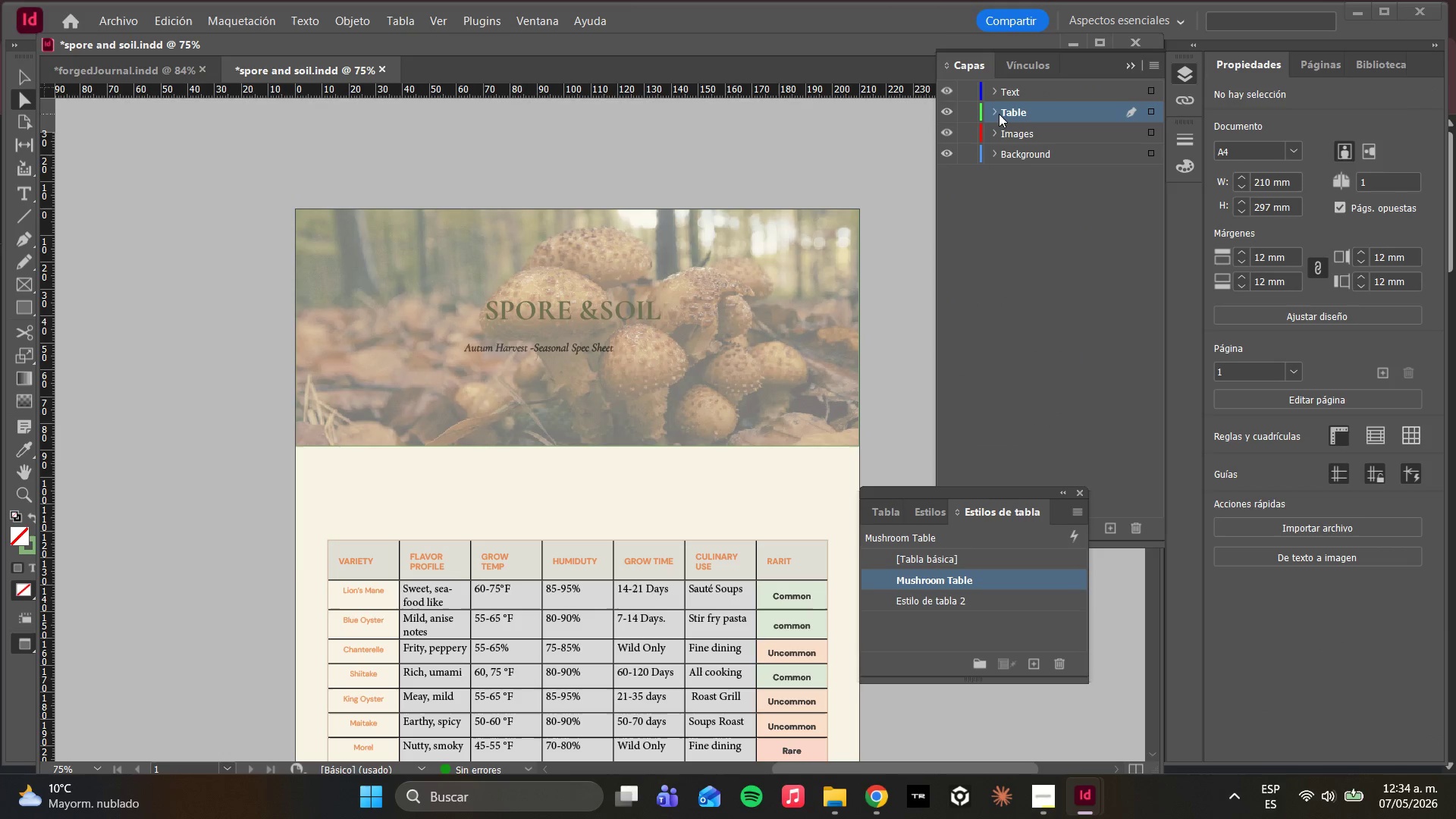 
left_click([991, 112])
 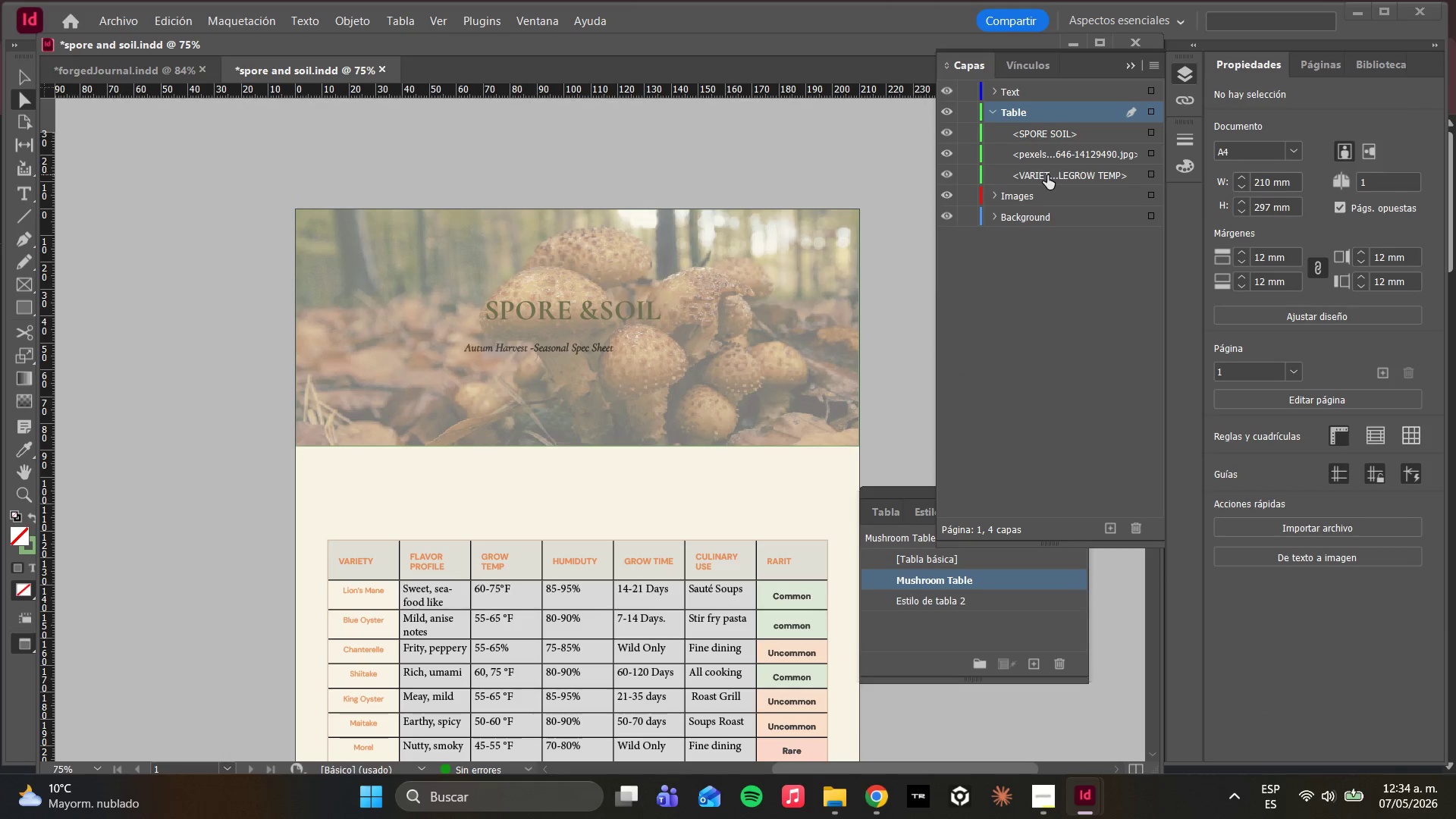 
left_click([1043, 151])
 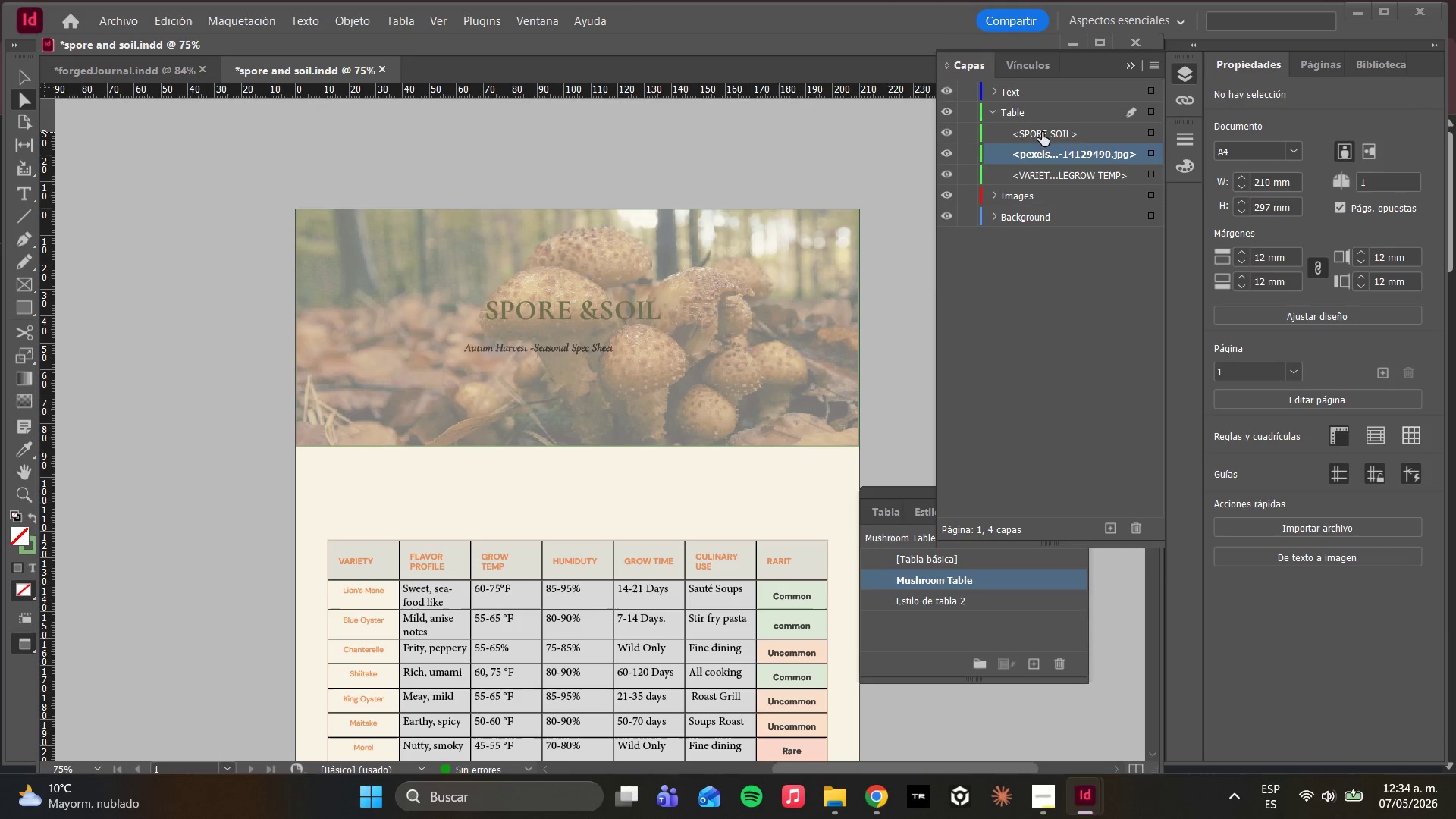 
left_click([1042, 132])
 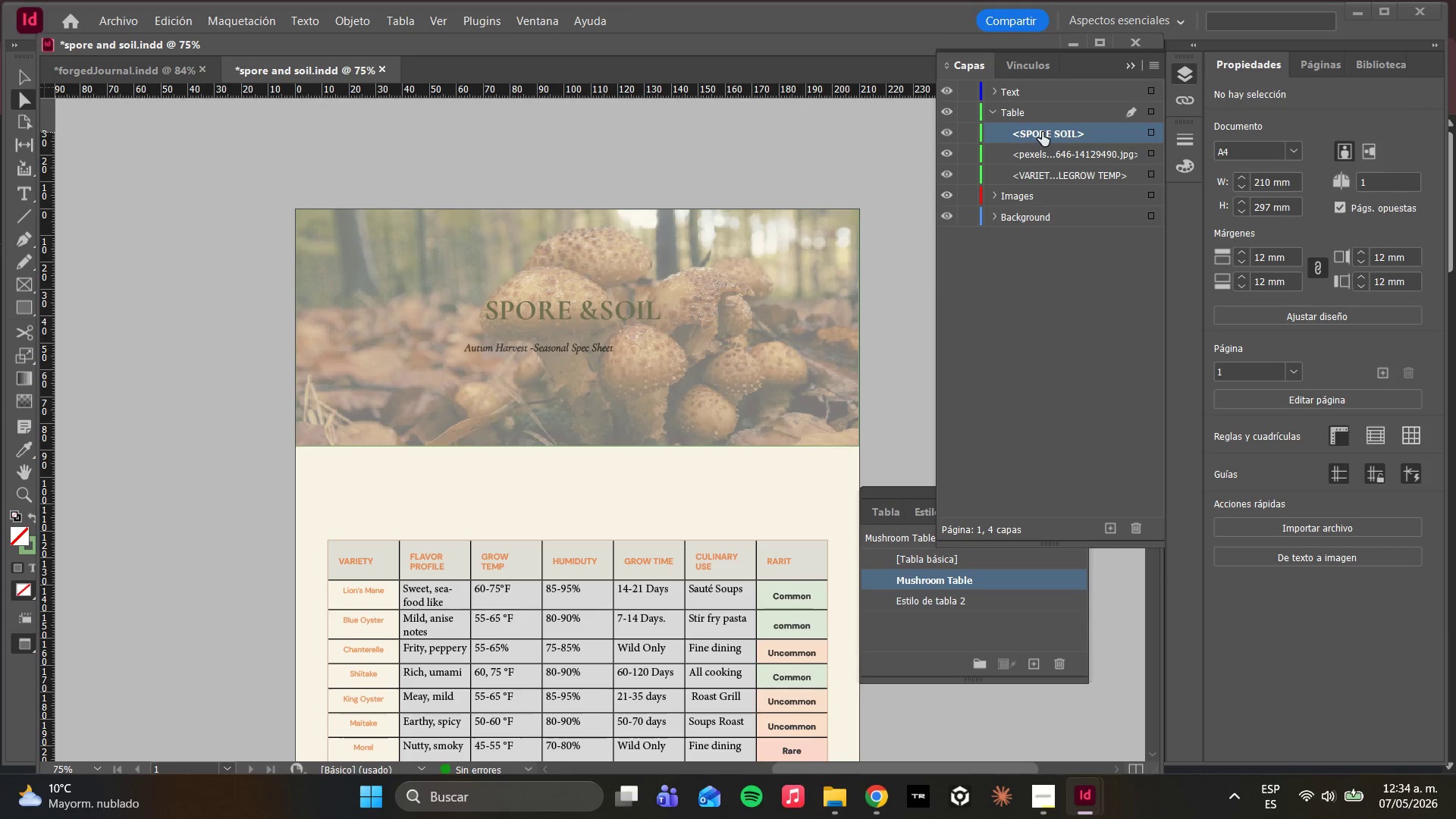 
left_click_drag(start_coordinate=[1042, 132], to_coordinate=[1043, 99])
 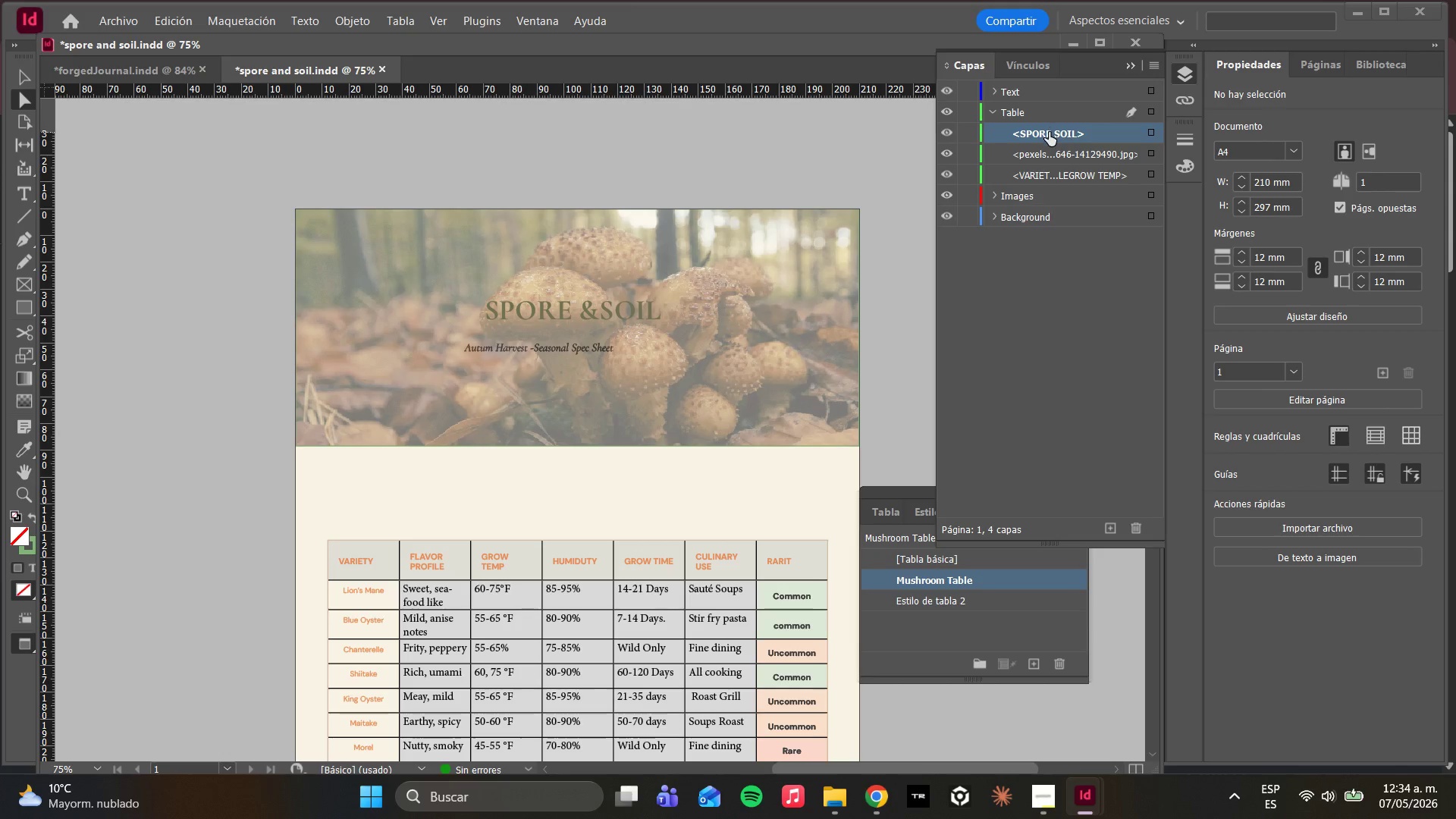 
left_click_drag(start_coordinate=[1049, 132], to_coordinate=[1047, 105])
 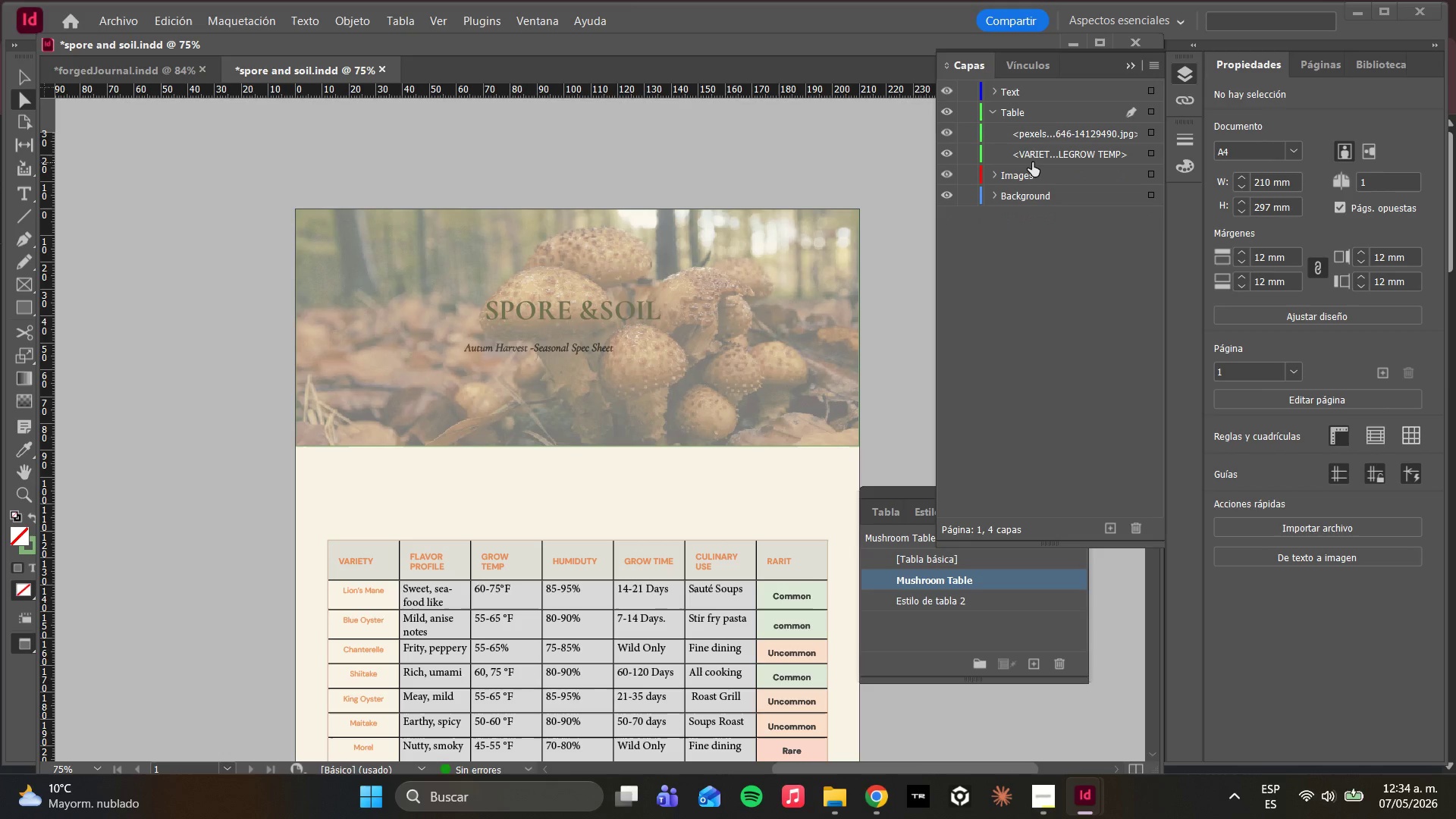 
left_click([1034, 149])
 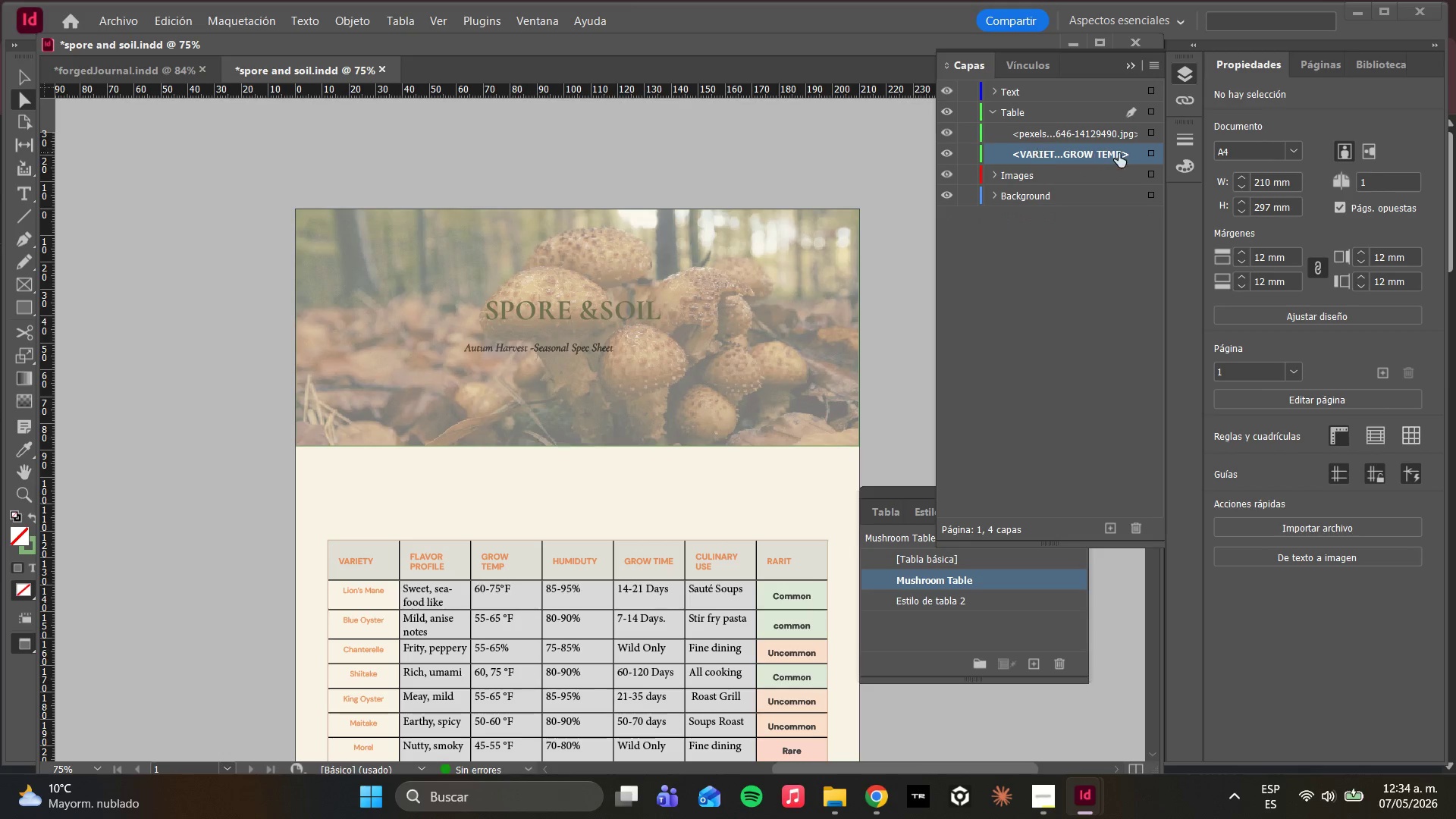 
mouse_move([1112, 169])
 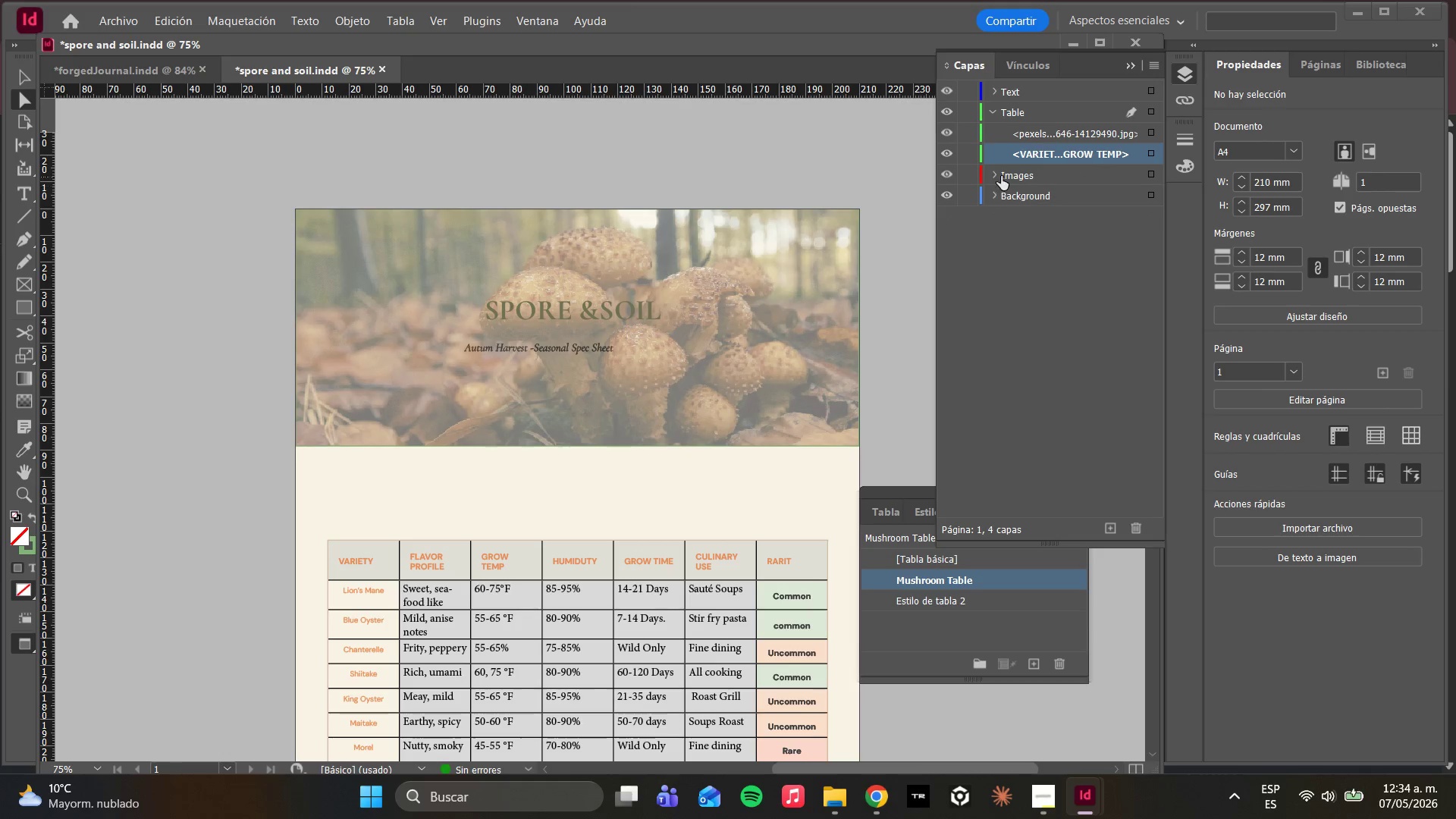 
left_click([1000, 176])
 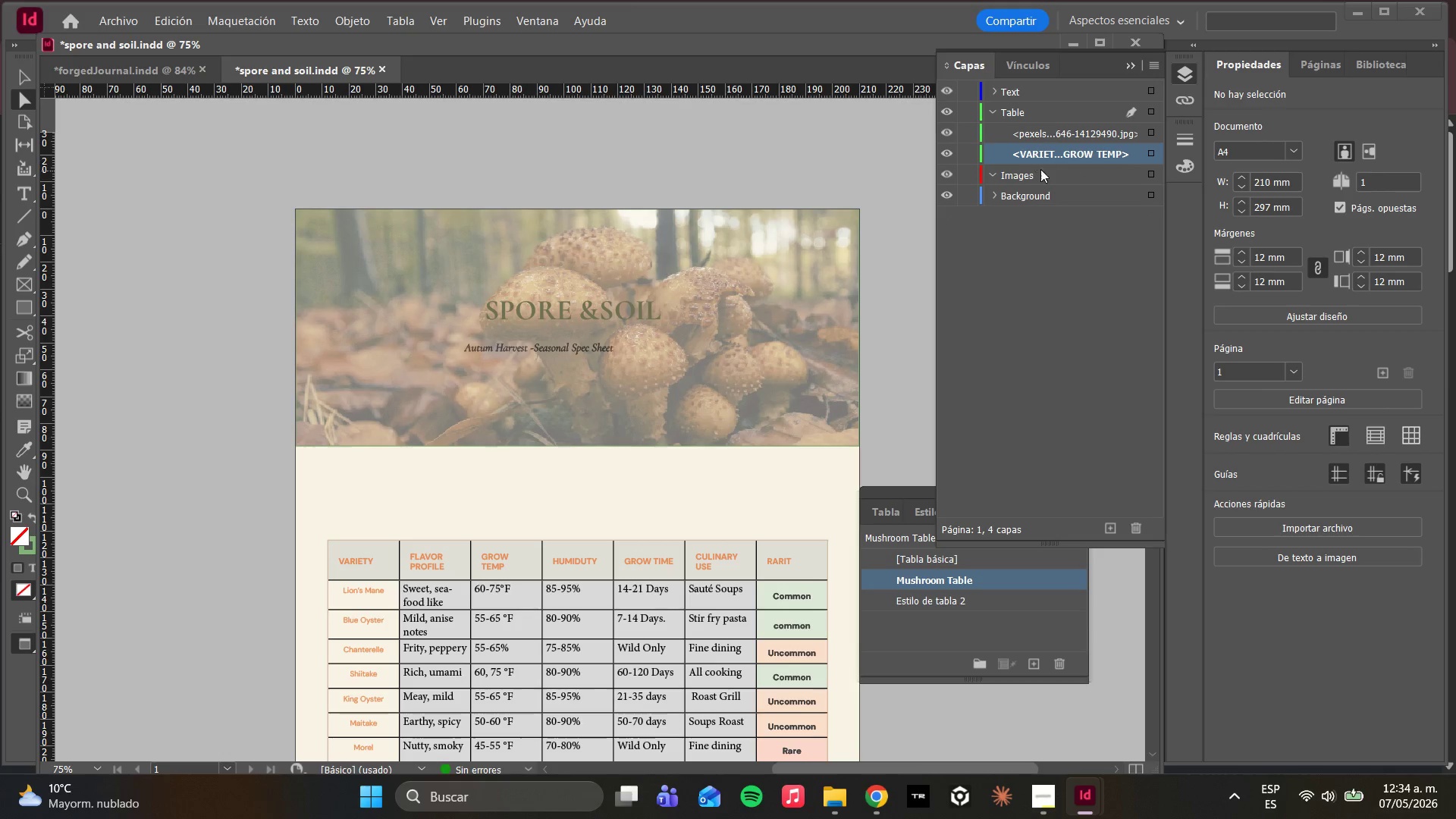 
left_click([1045, 278])
 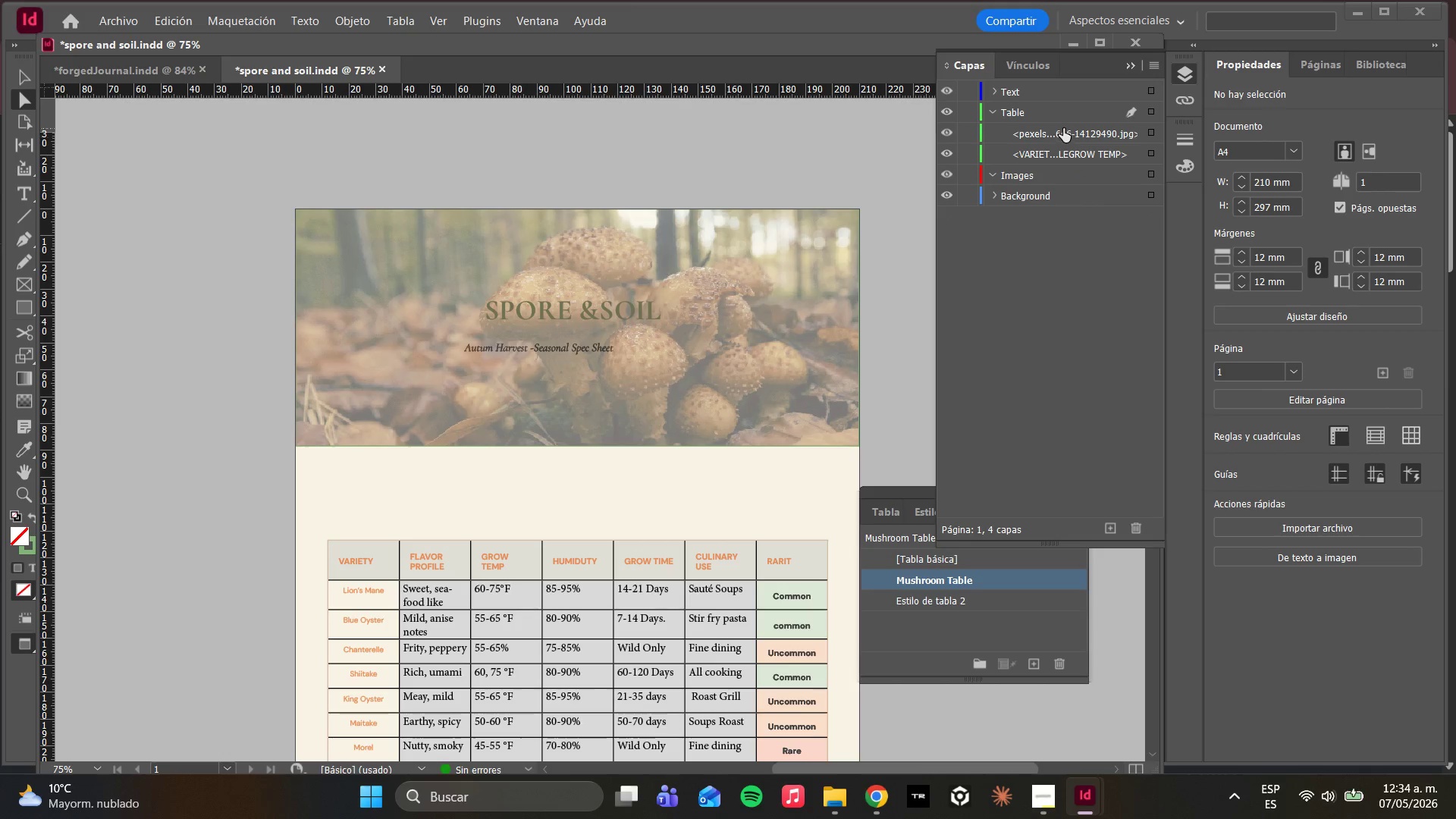 
left_click_drag(start_coordinate=[1063, 128], to_coordinate=[1065, 184])
 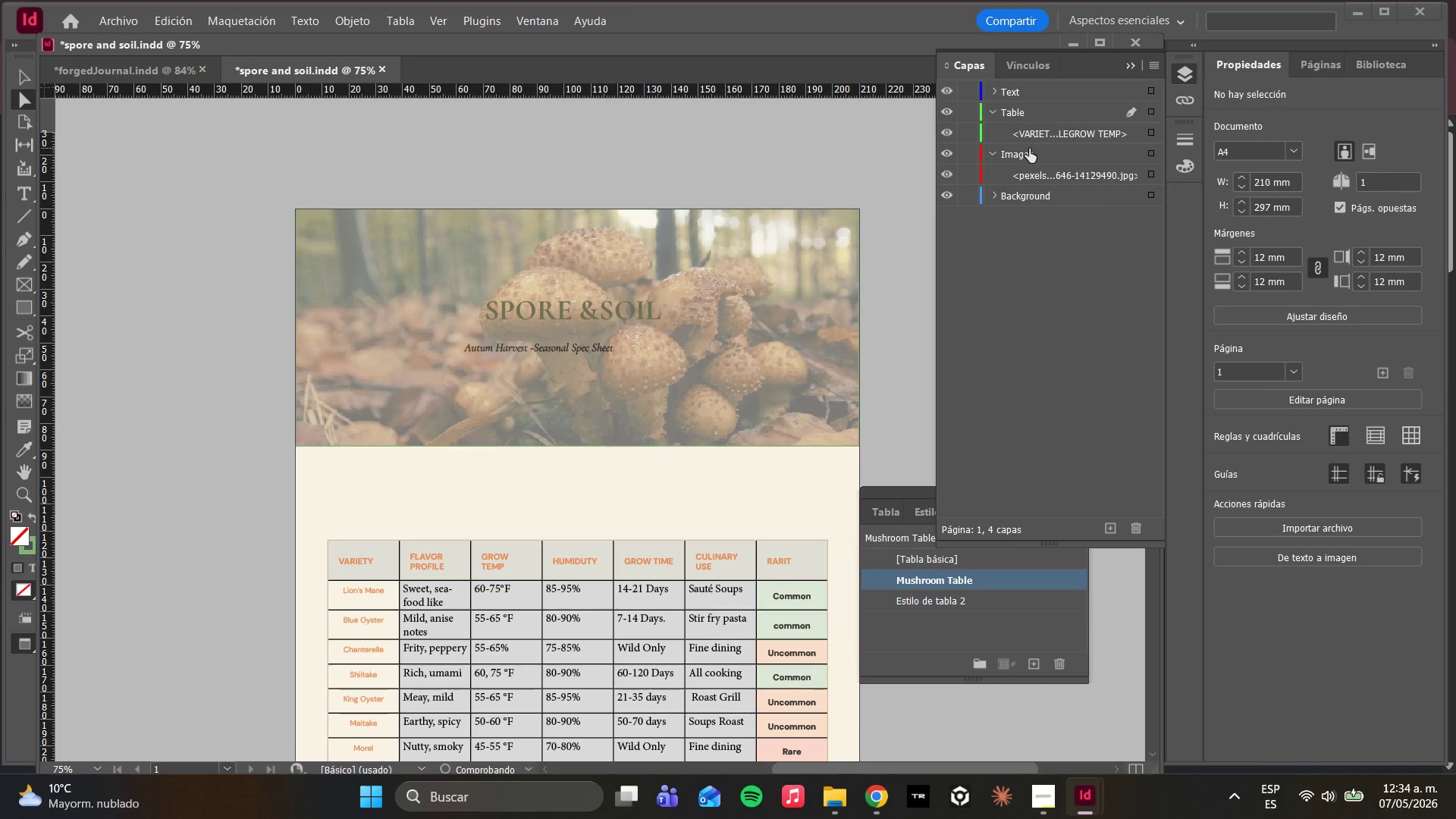 
left_click([1031, 130])
 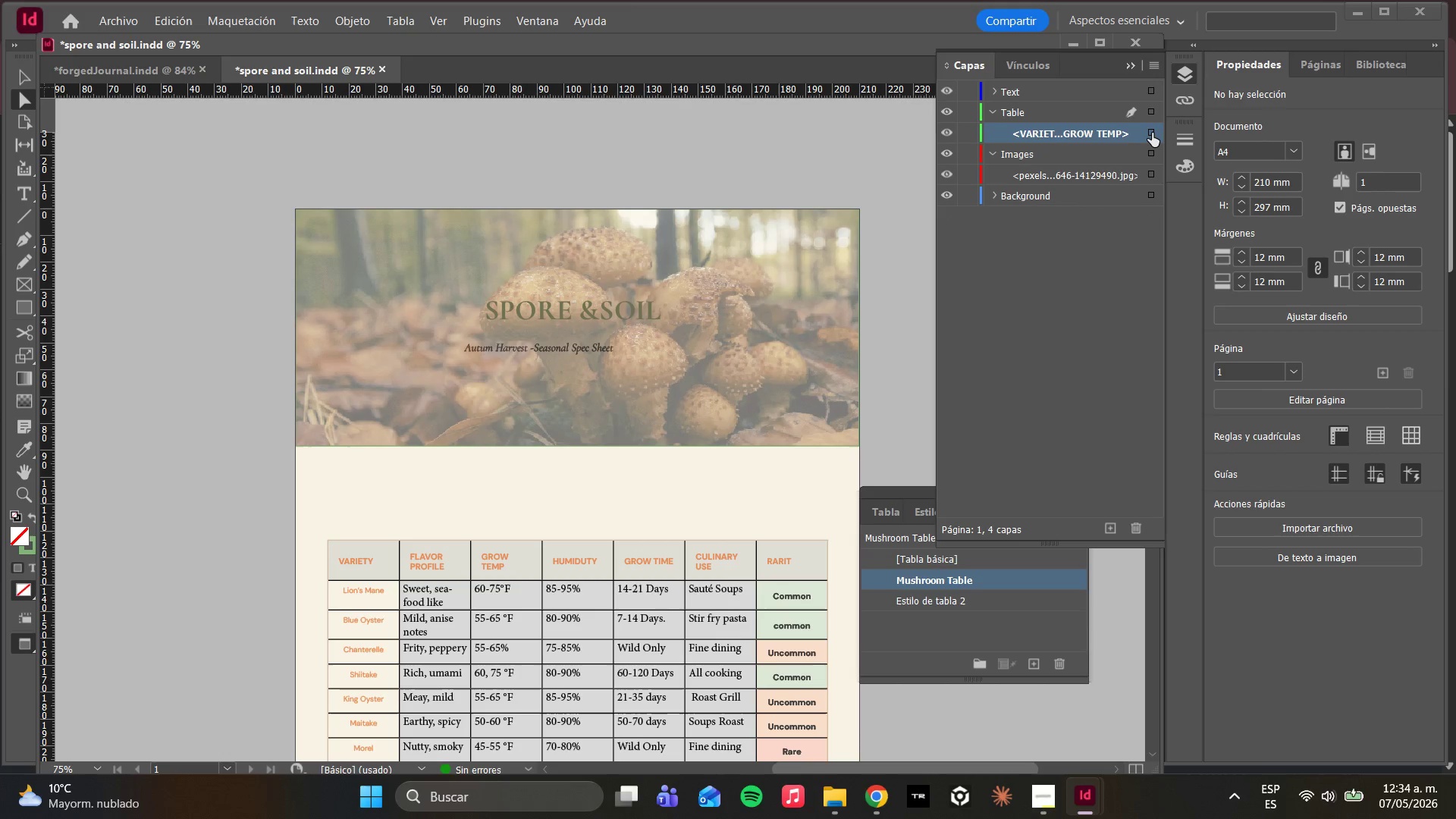 
left_click([1152, 133])
 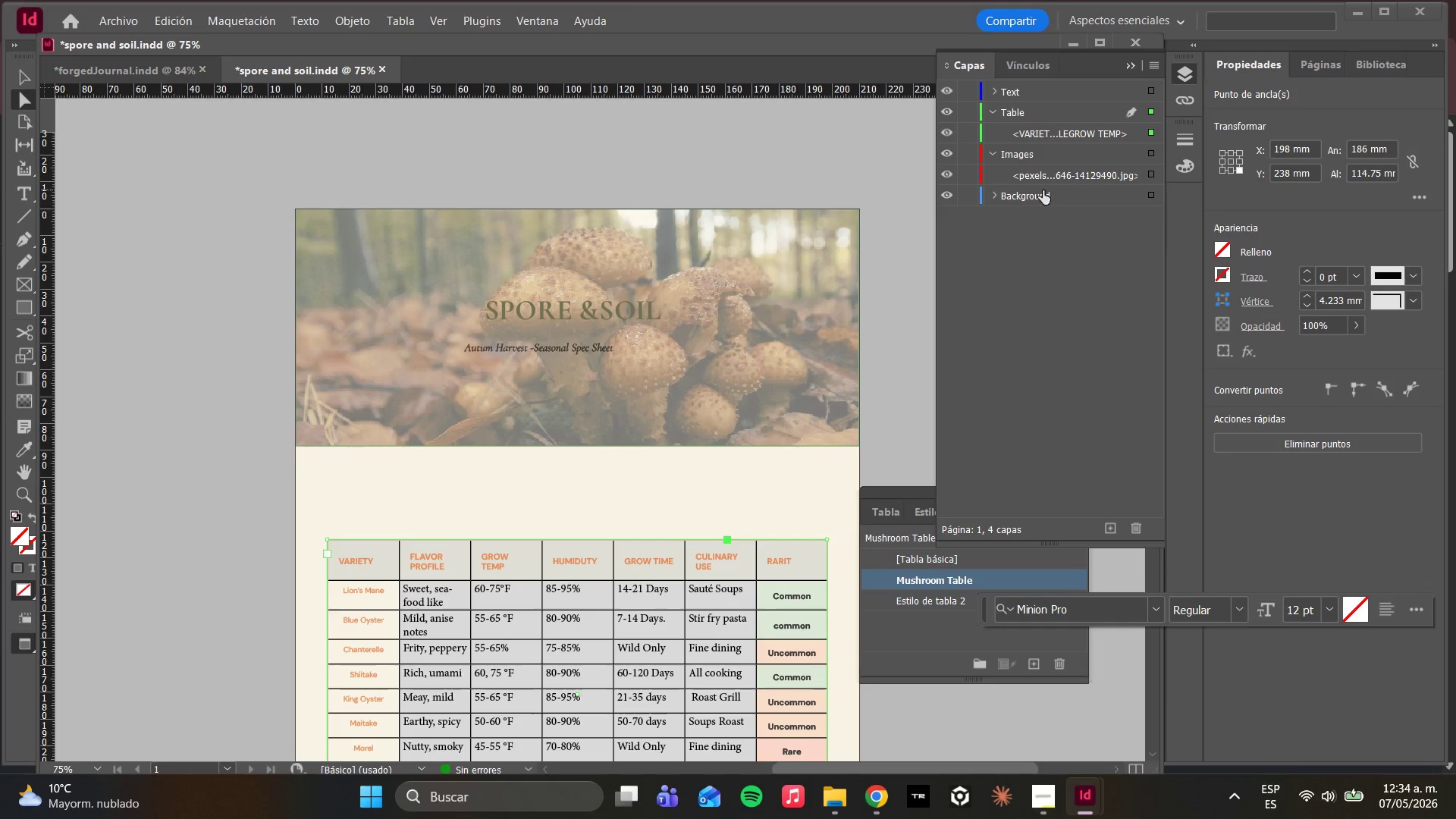 
left_click([998, 191])
 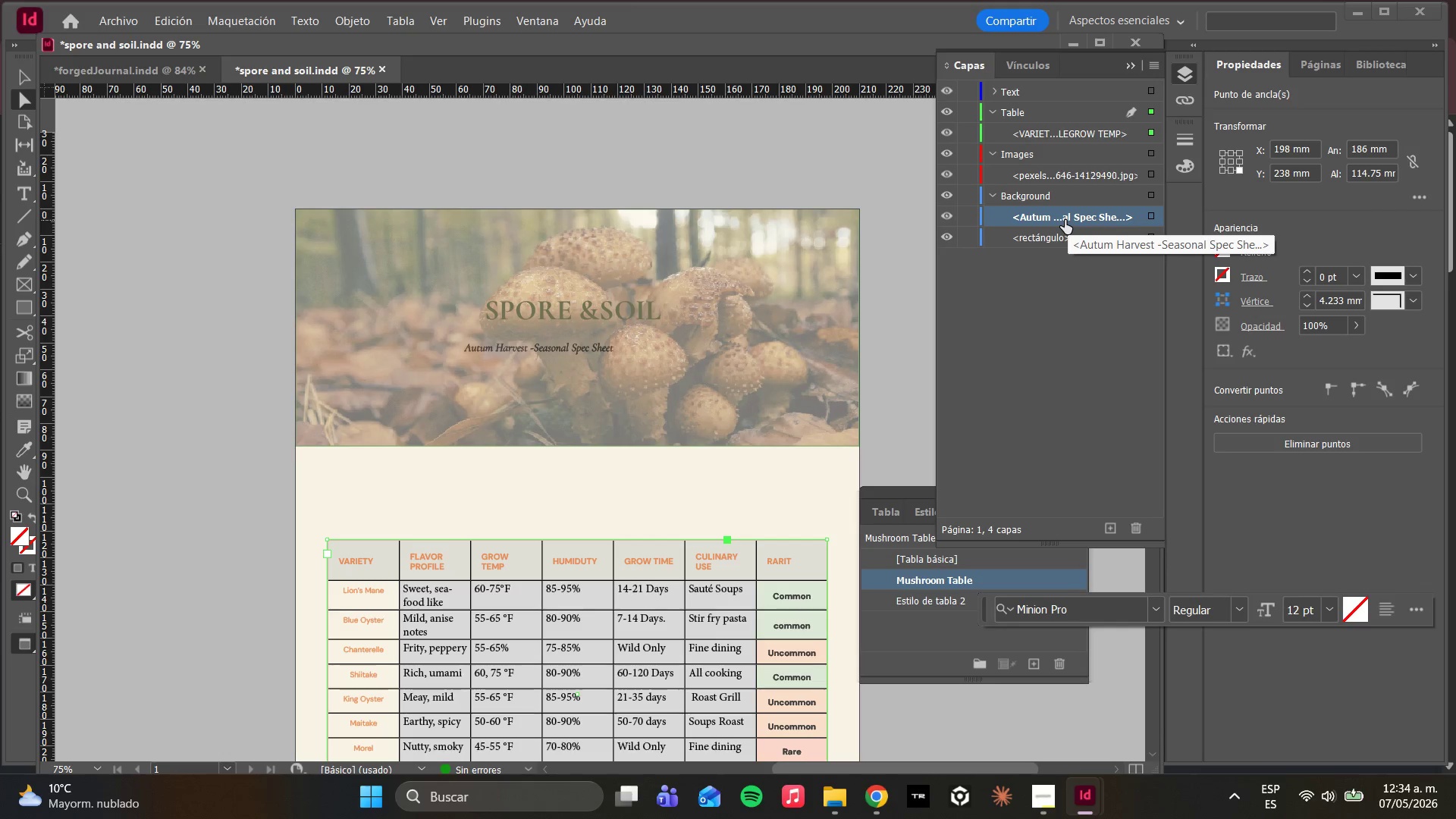 
left_click_drag(start_coordinate=[1064, 220], to_coordinate=[1060, 103])
 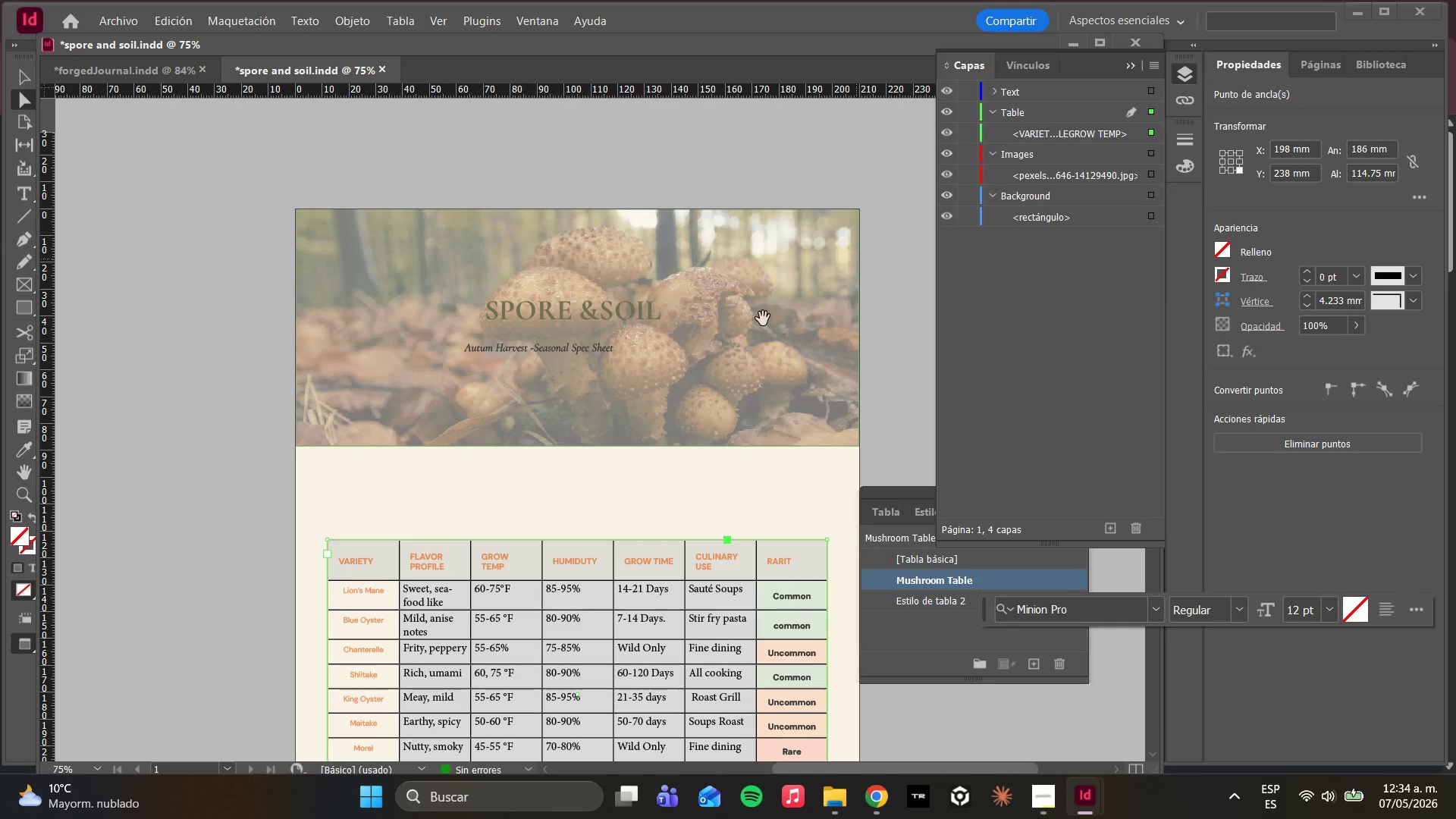 
left_click([502, 344])
 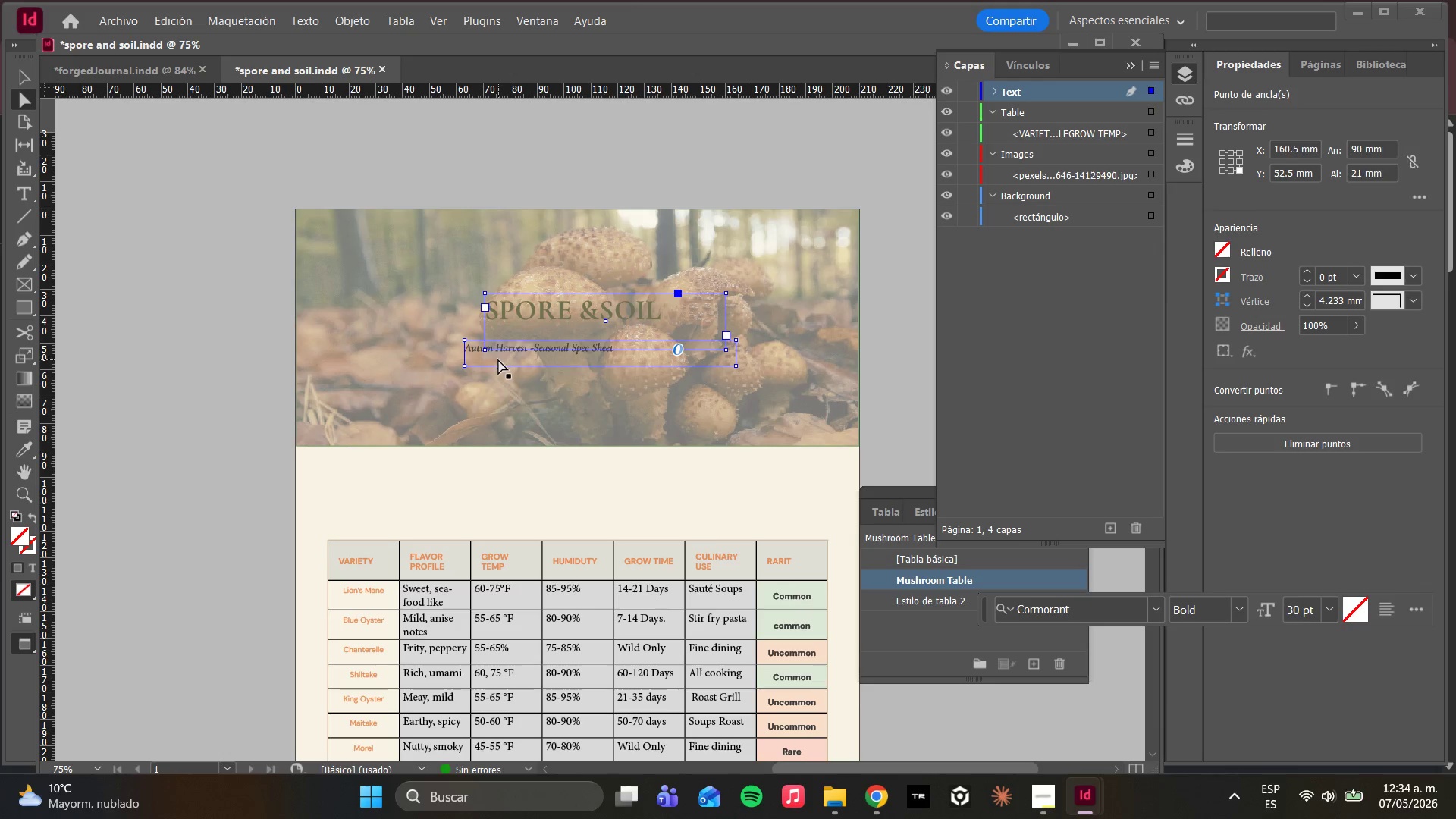 
left_click([497, 359])
 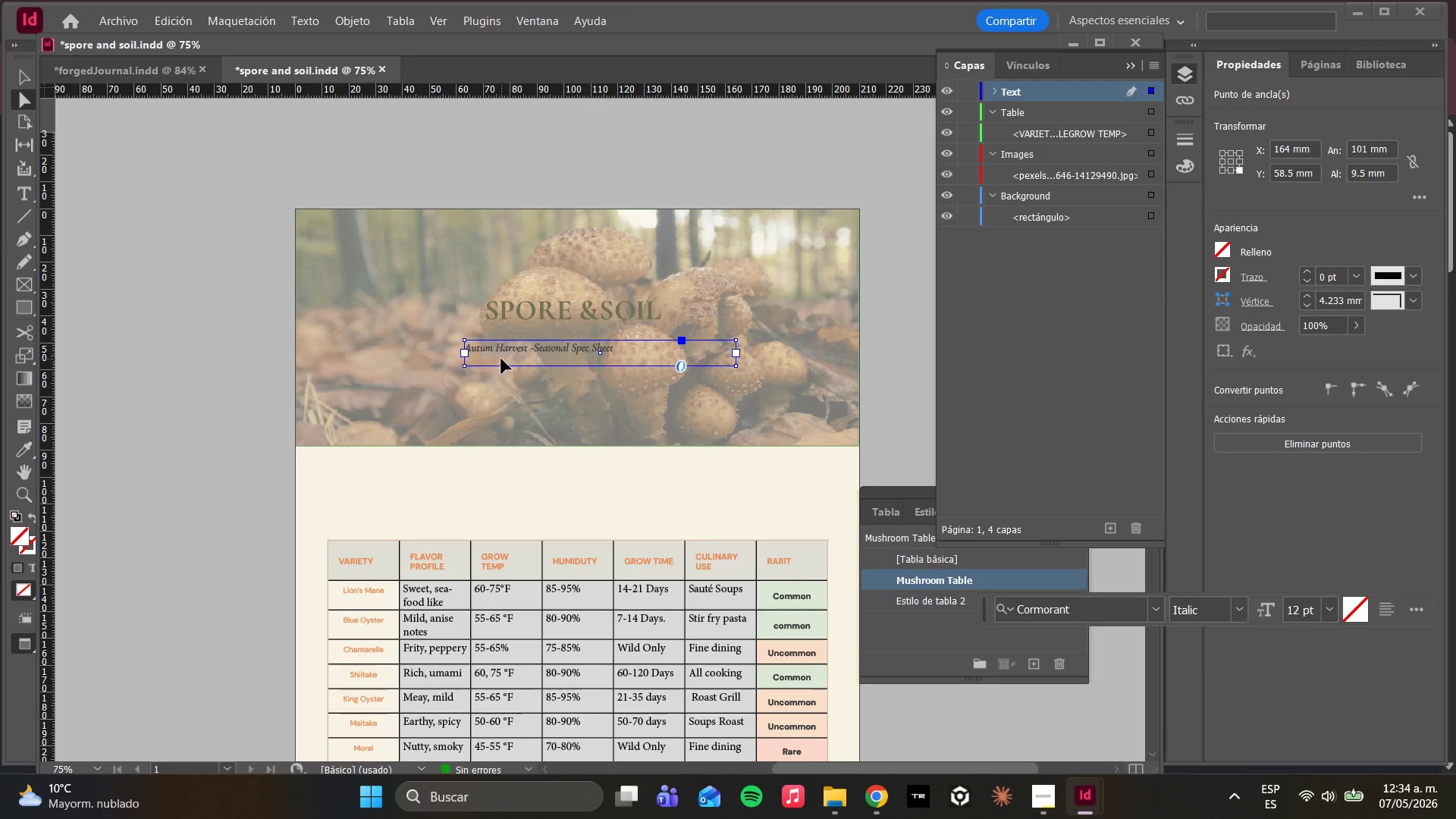 
left_click_drag(start_coordinate=[502, 359], to_coordinate=[541, 355])
 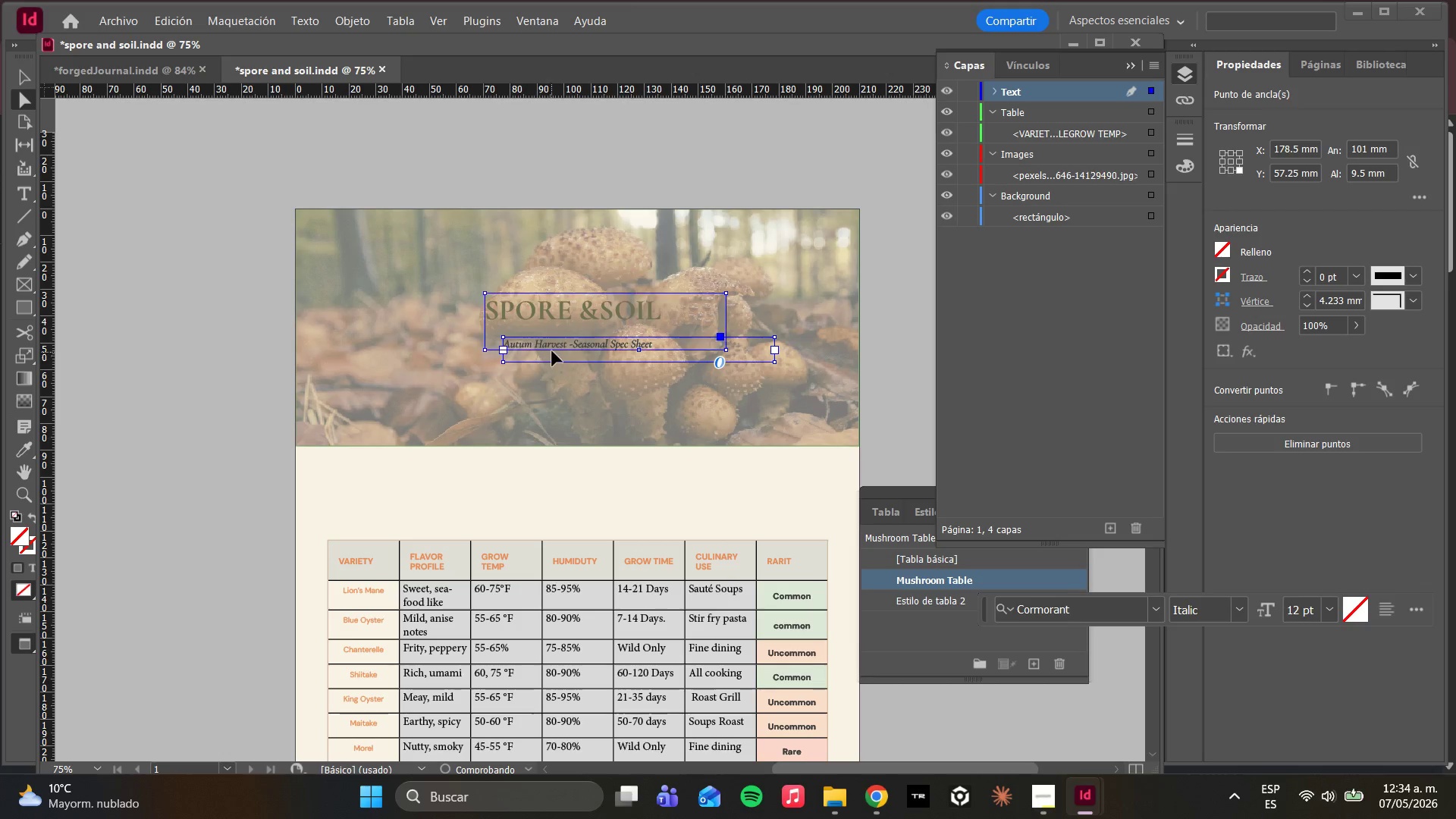 
left_click_drag(start_coordinate=[554, 350], to_coordinate=[548, 351])
 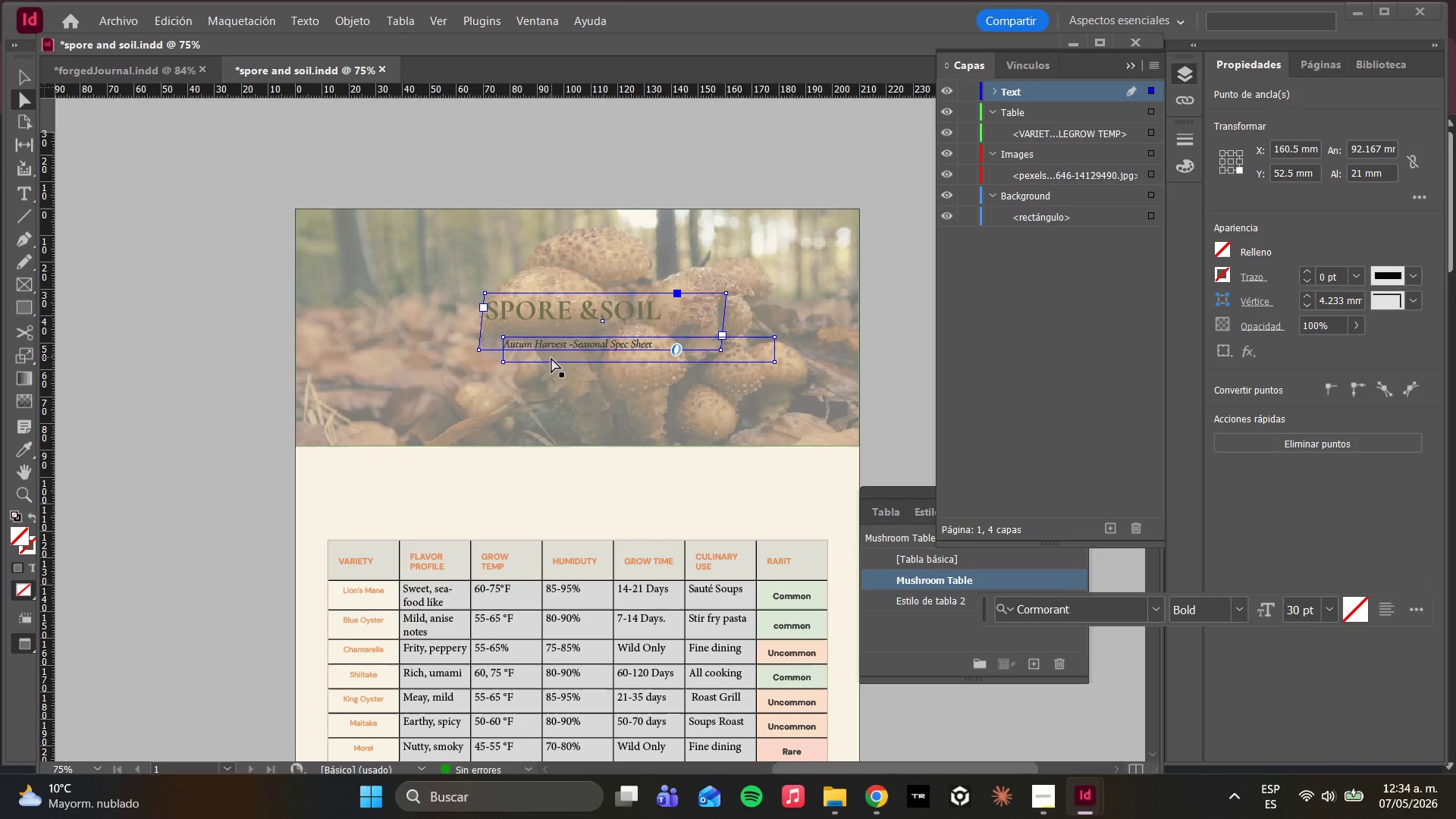 
key(Control+ControlLeft)
 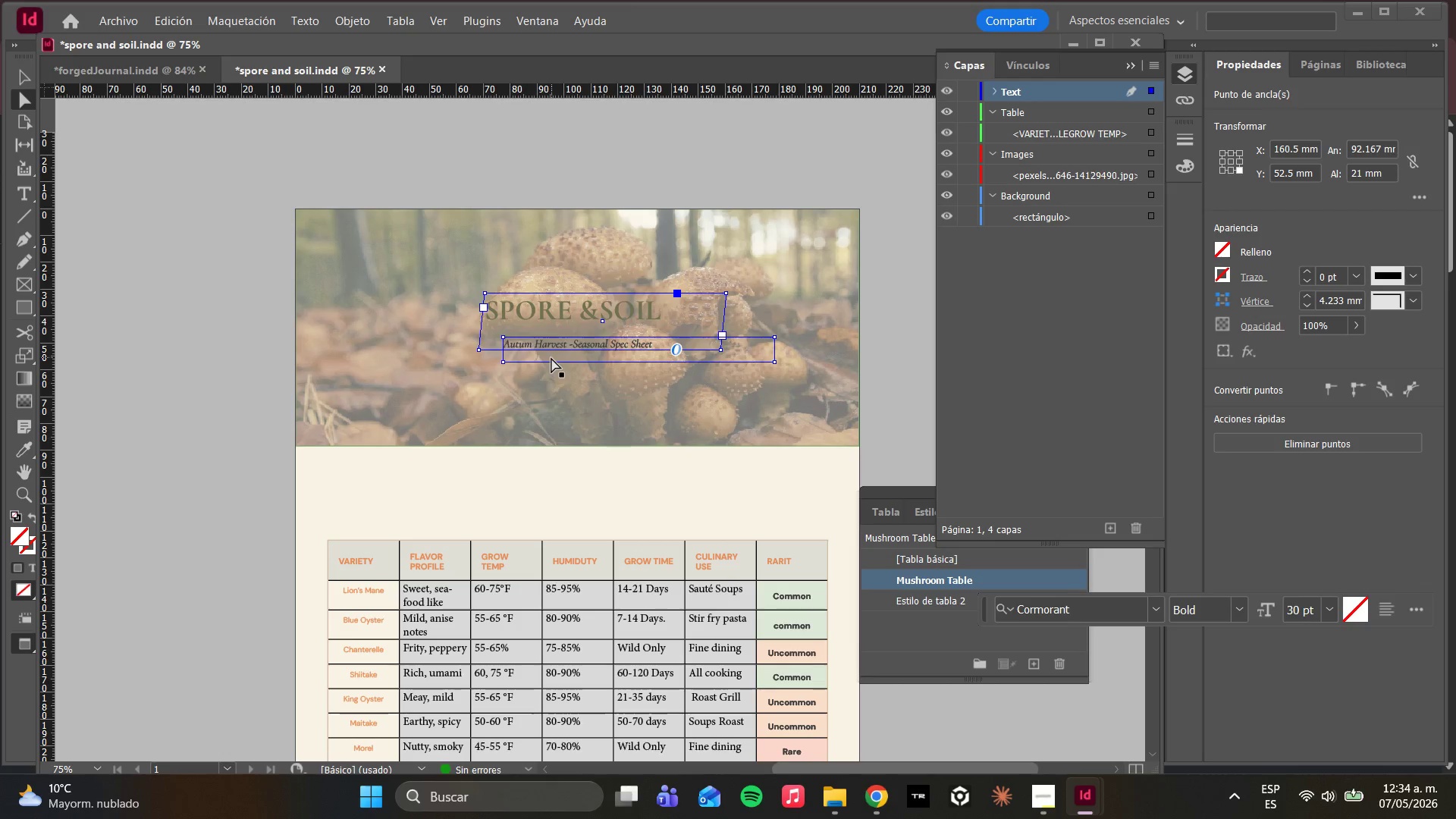 
key(Control+Z)
 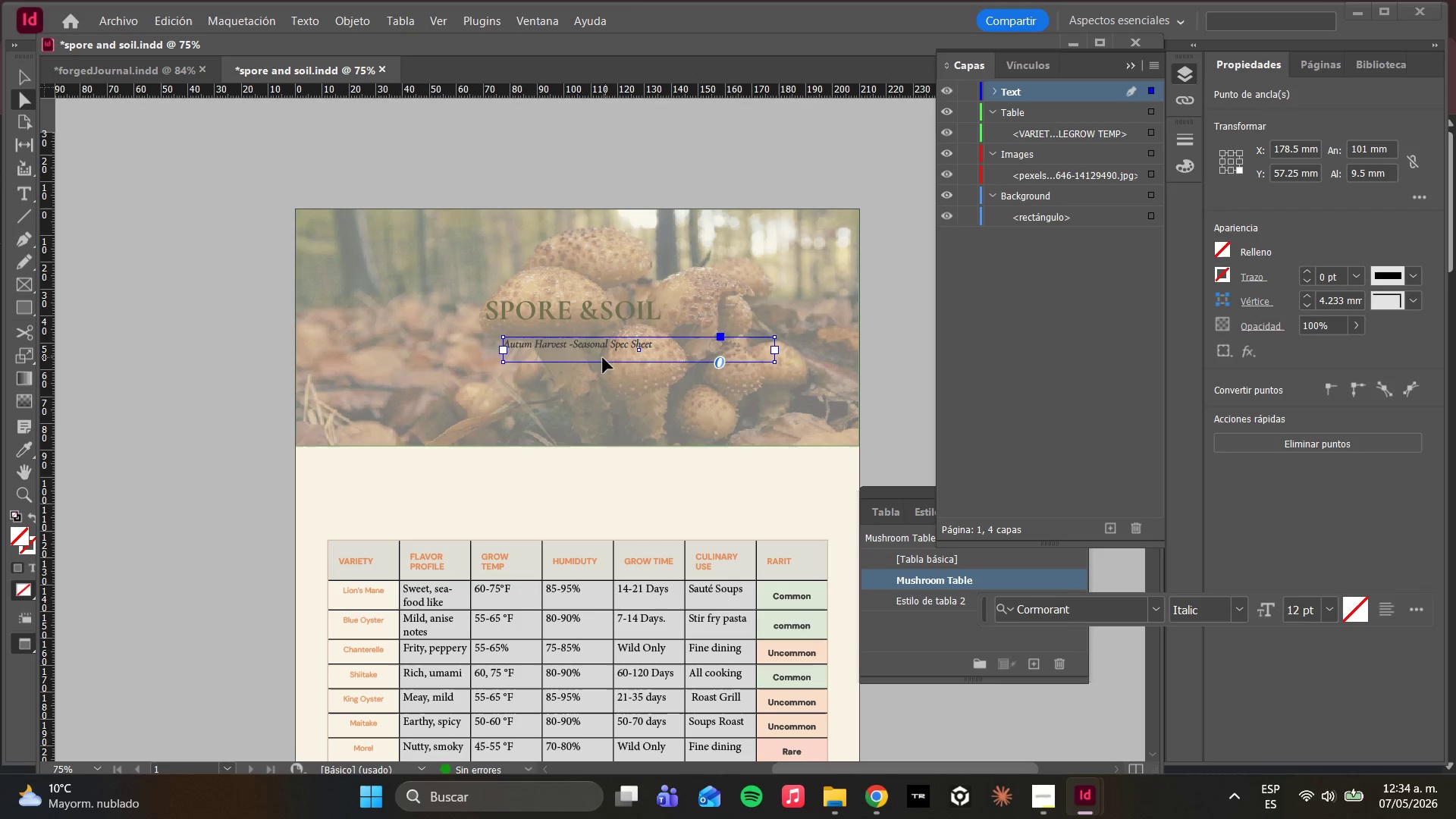 
left_click_drag(start_coordinate=[604, 358], to_coordinate=[597, 353])
 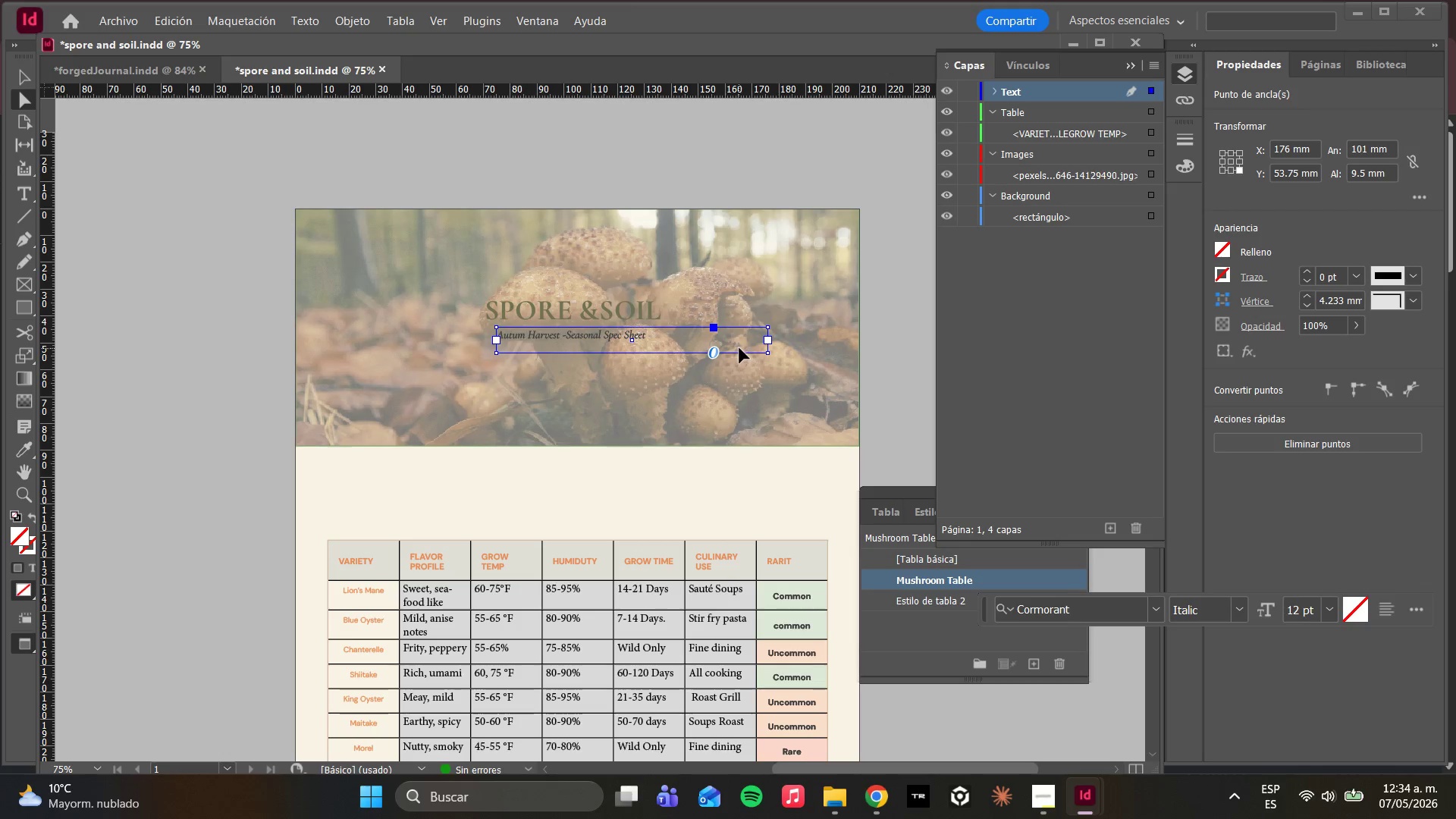 
left_click_drag(start_coordinate=[742, 347], to_coordinate=[747, 346])
 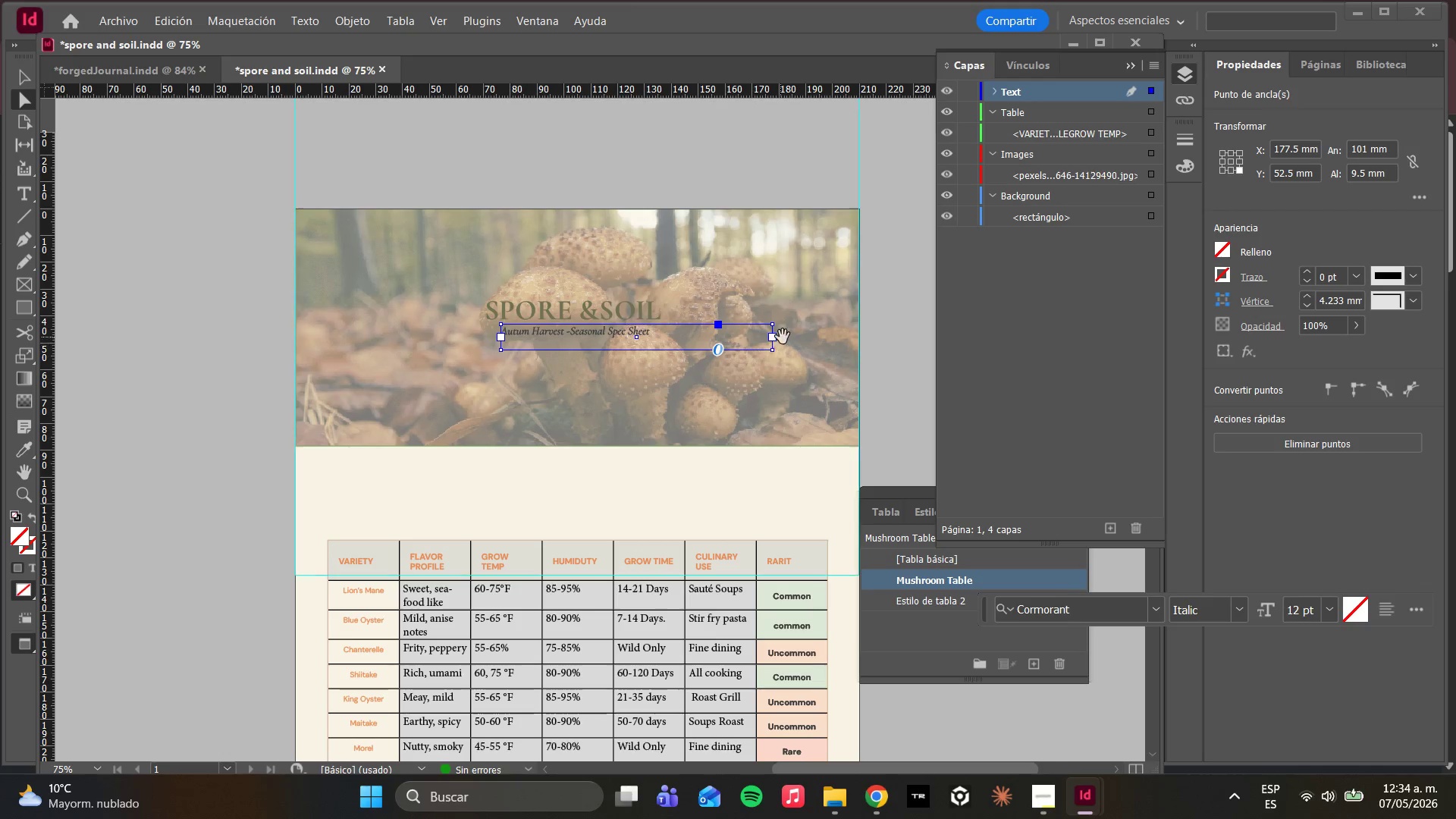 
left_click([790, 315])
 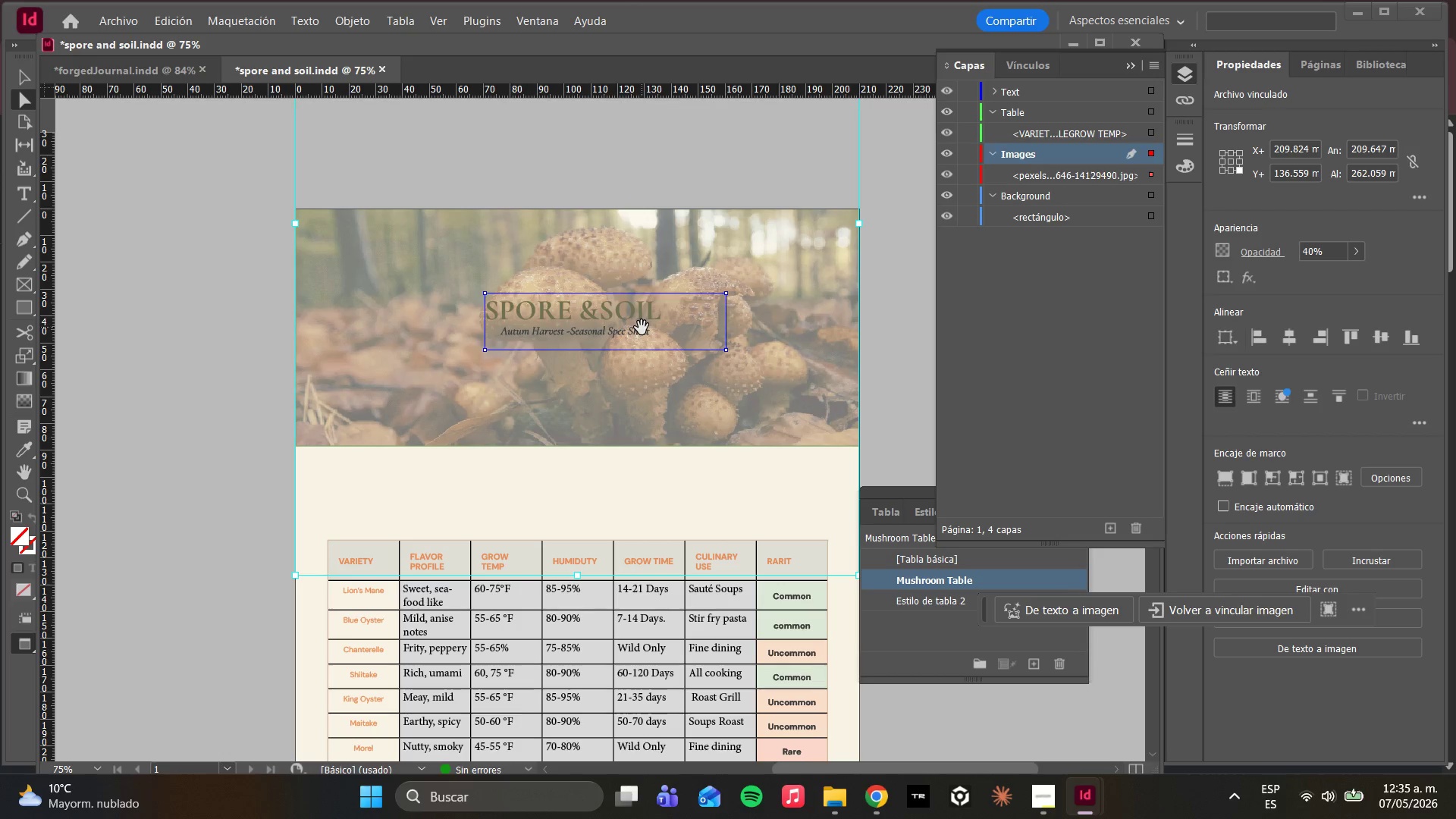 
wait(30.81)
 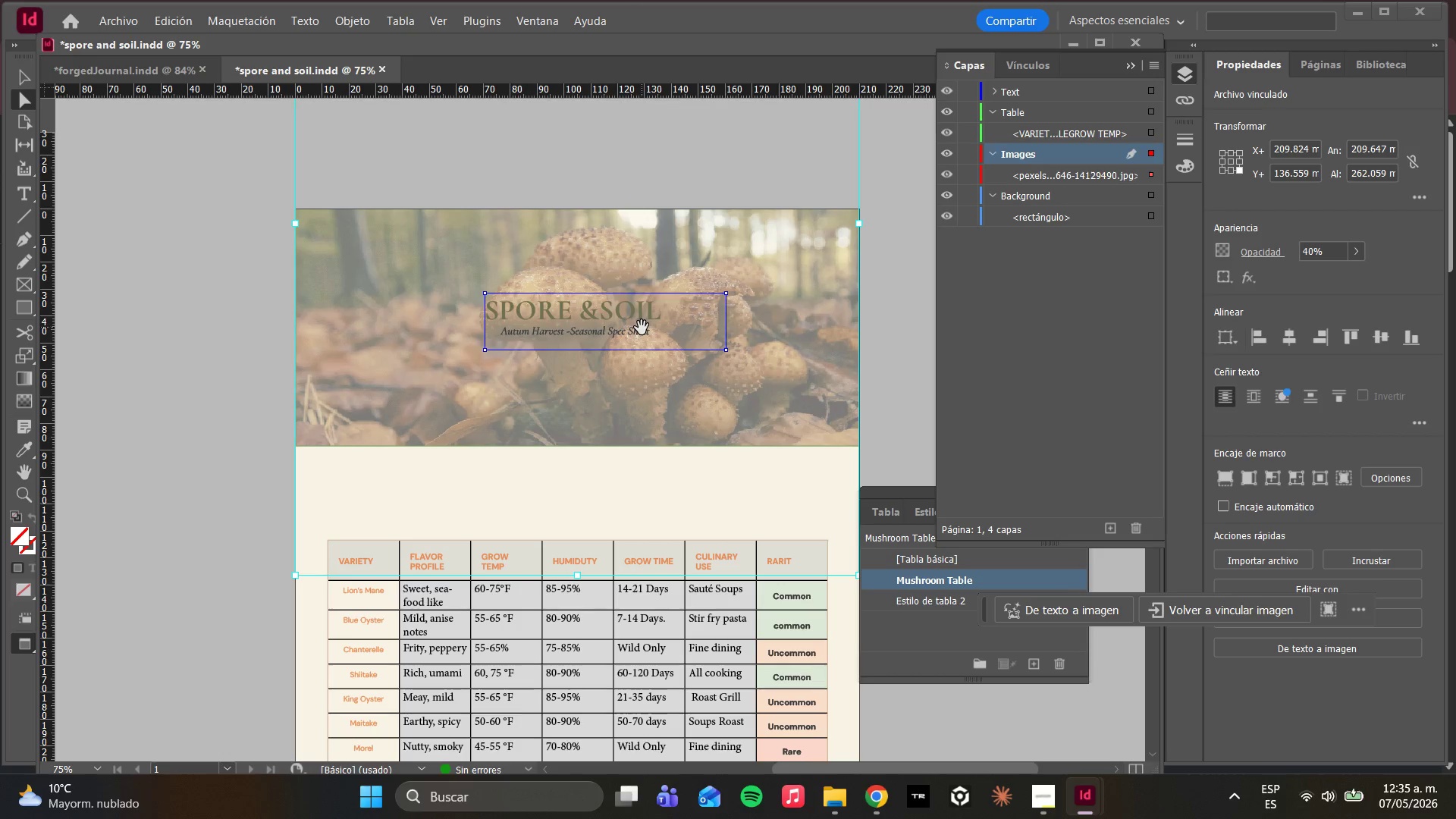 
double_click([596, 339])
 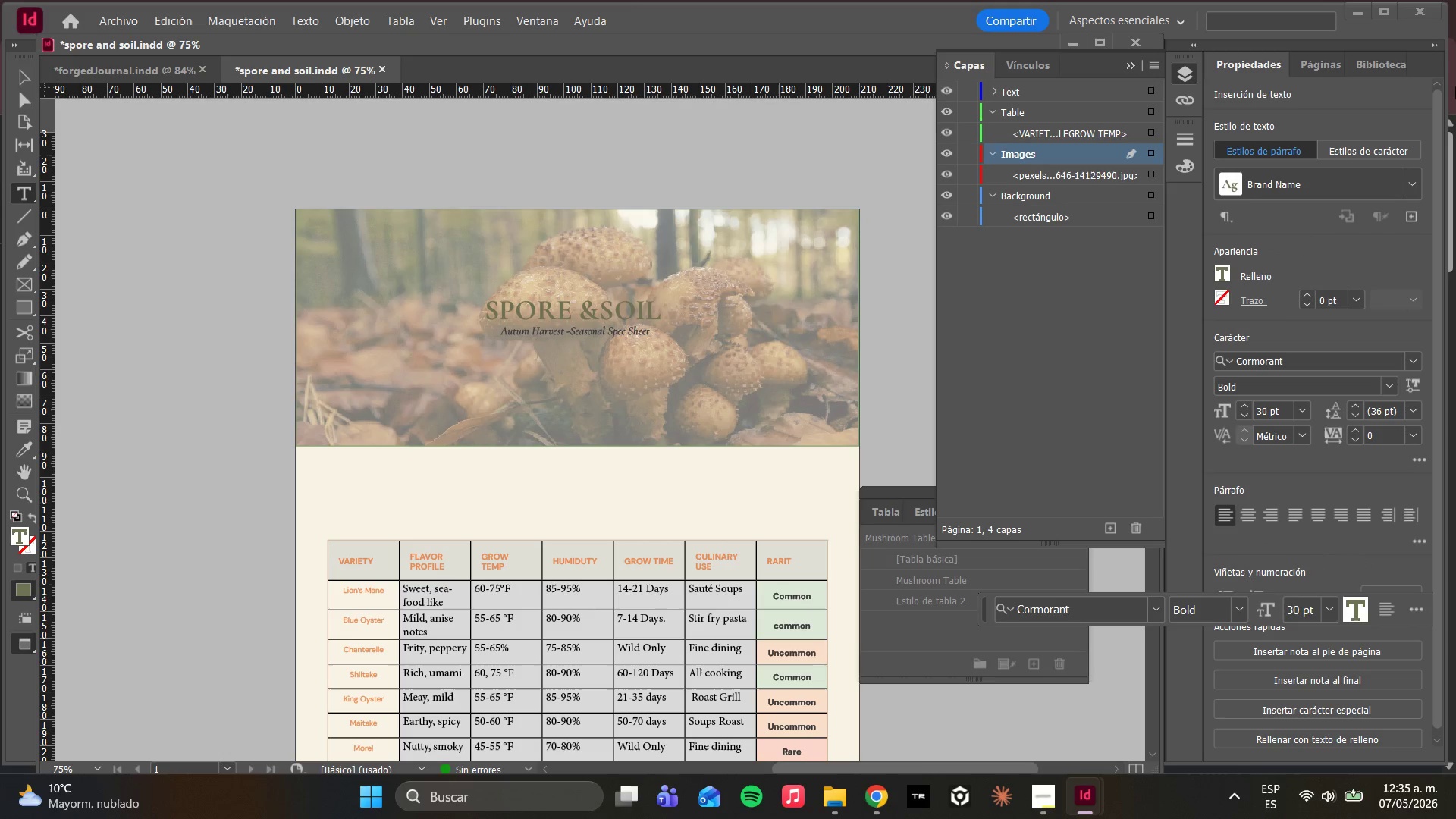 
left_click([1414, 189])
 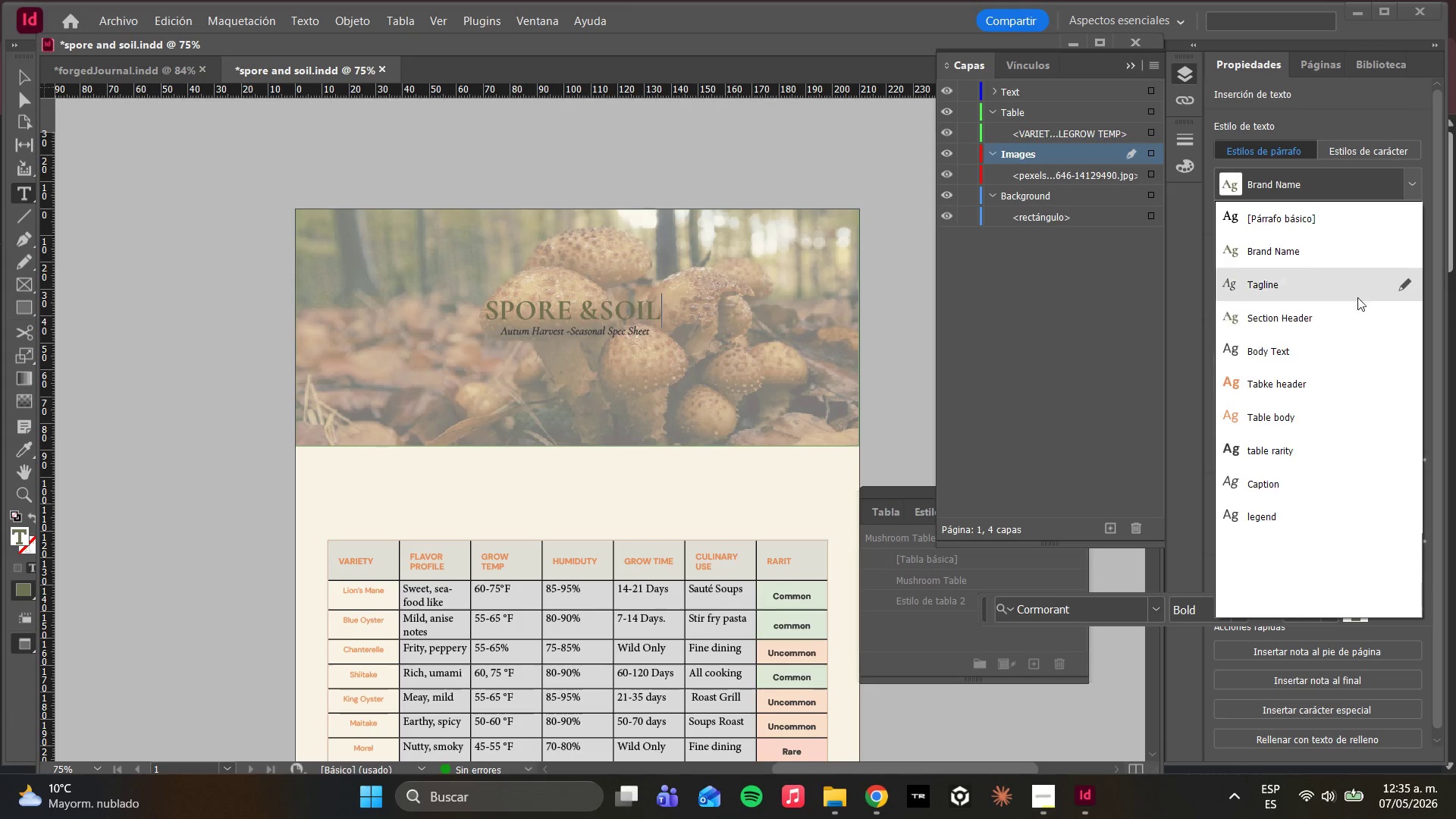 
mouse_move([1380, 290])
 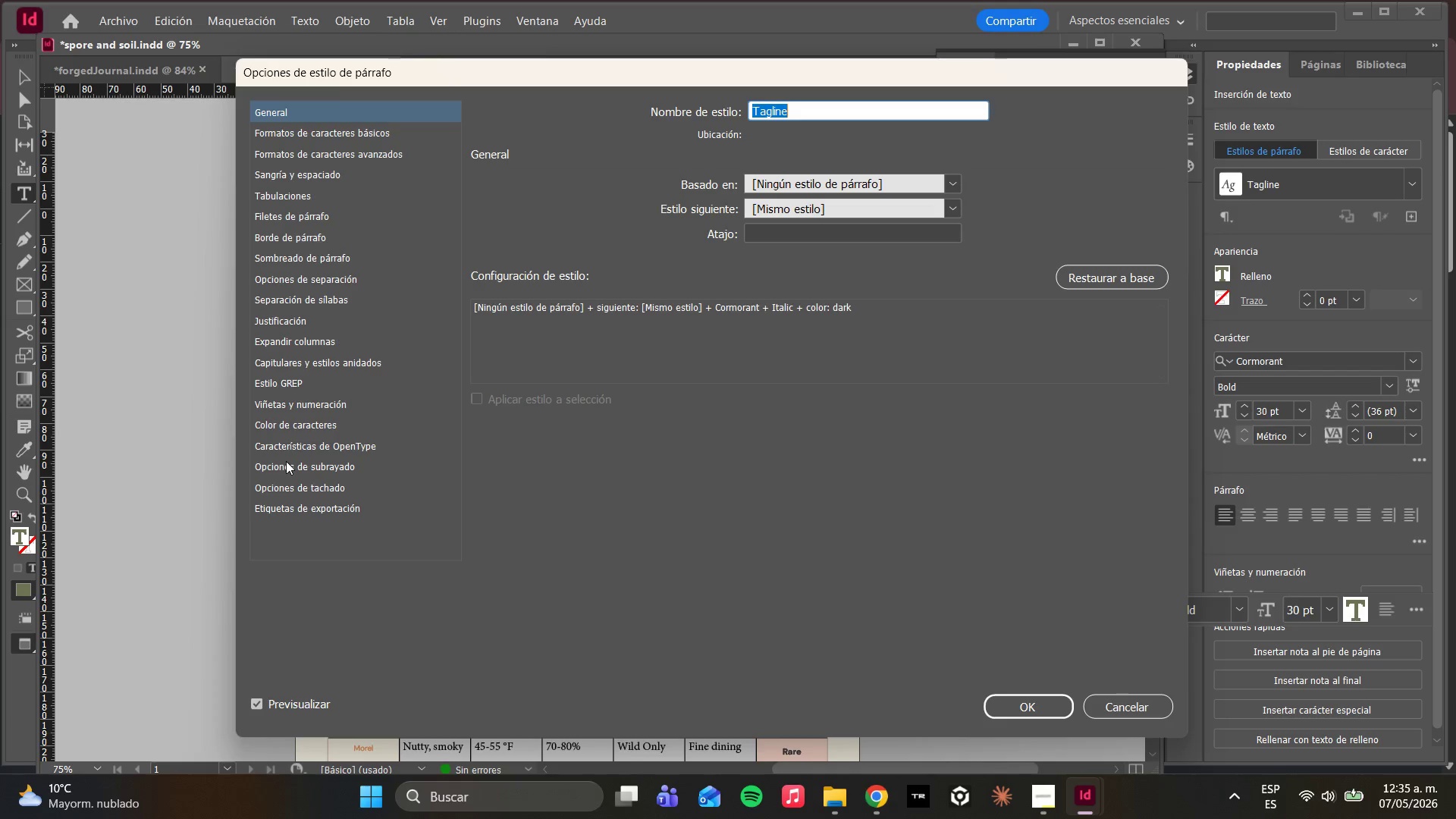 
left_click([284, 425])
 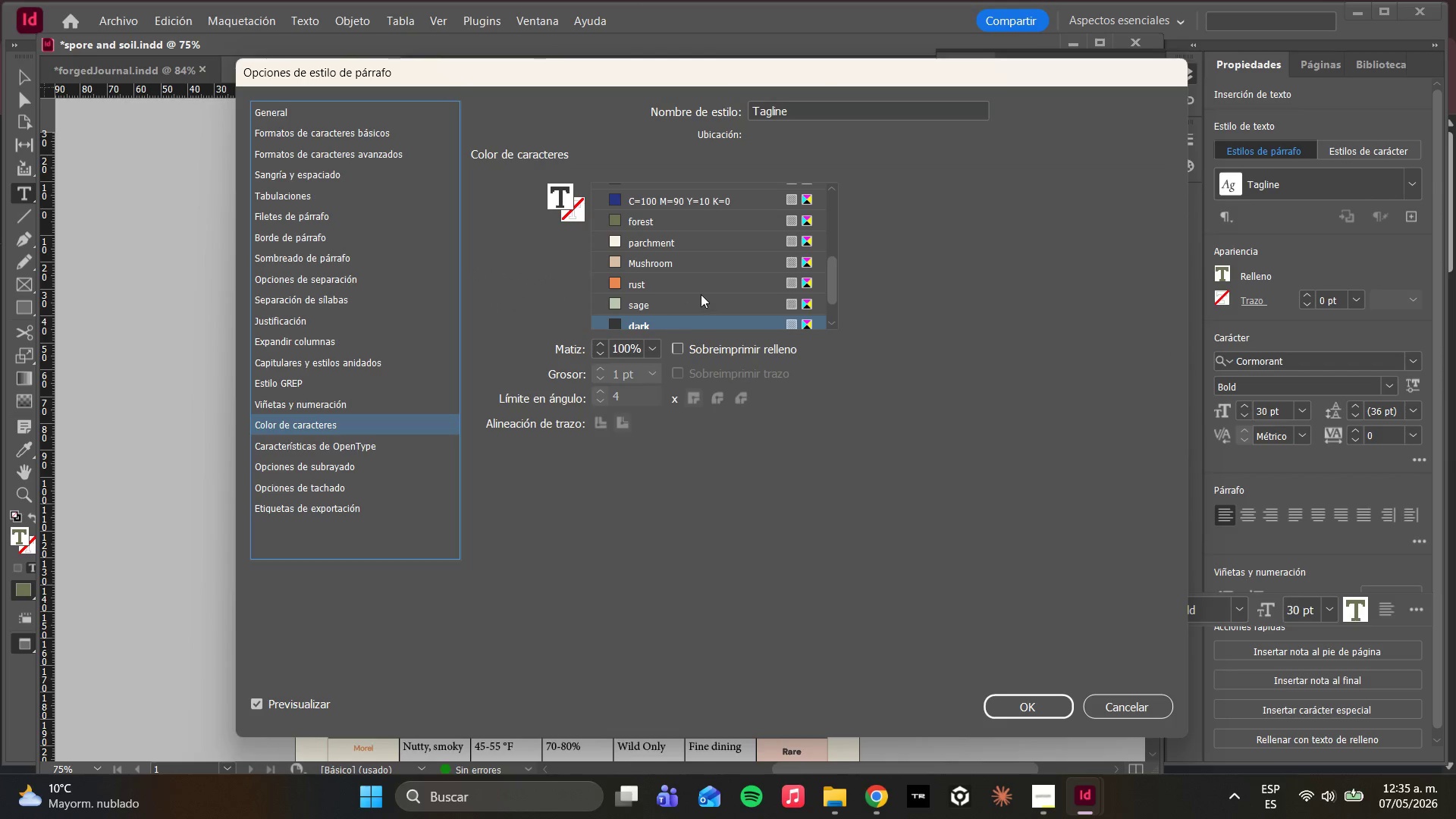 
scroll: coordinate [705, 292], scroll_direction: down, amount: 1.0
 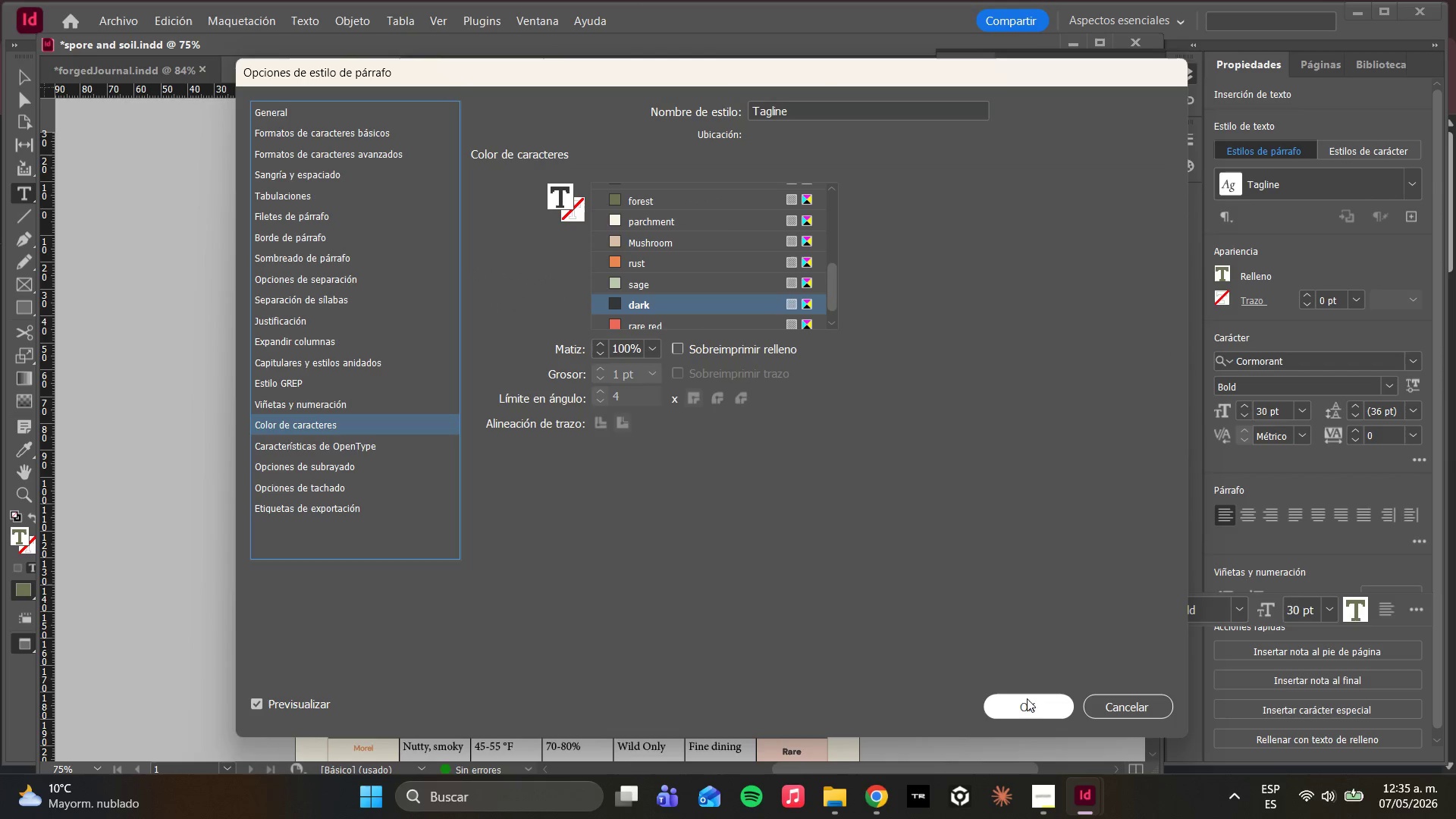 
left_click([1027, 698])
 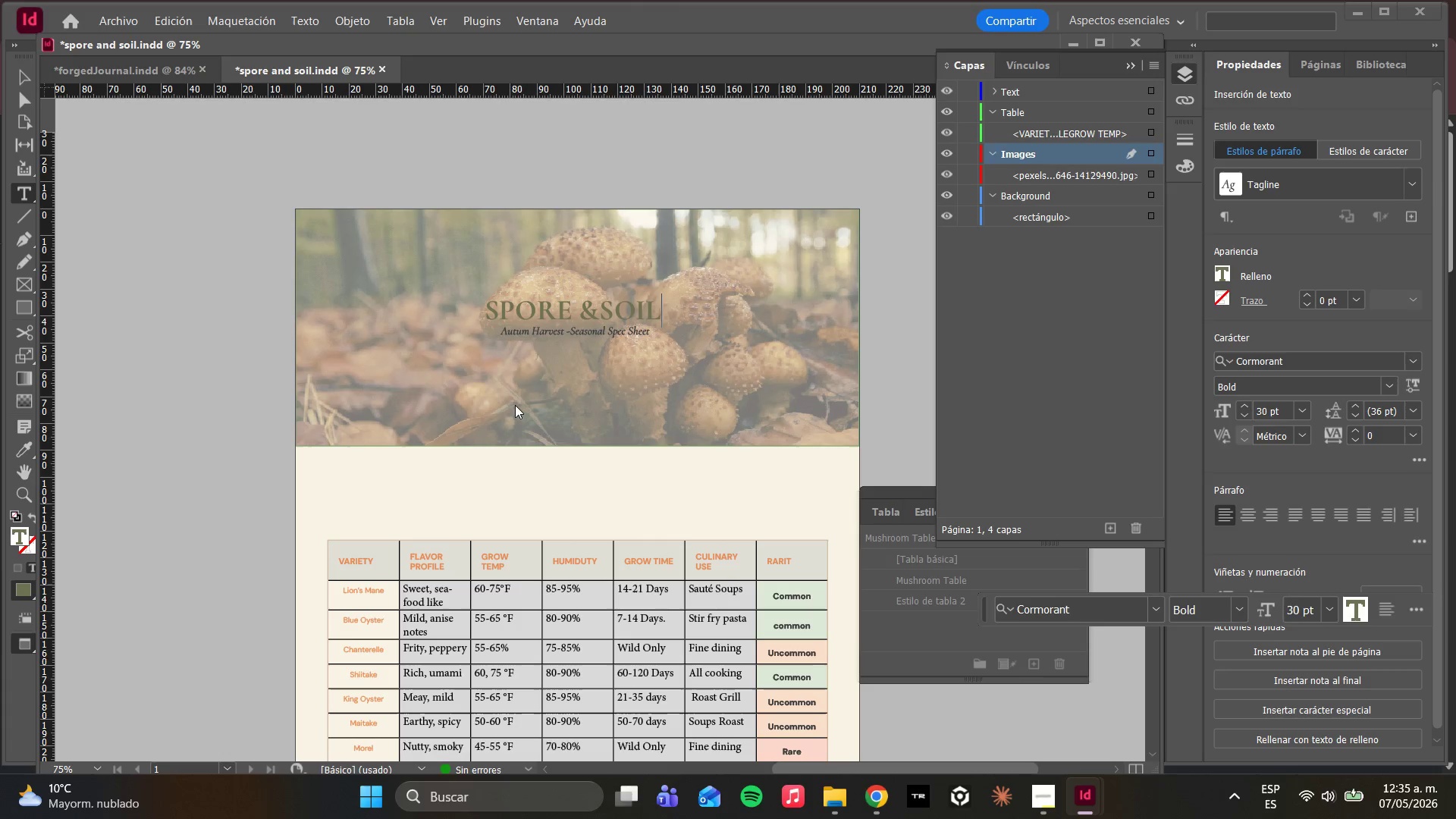 
wait(22.0)
 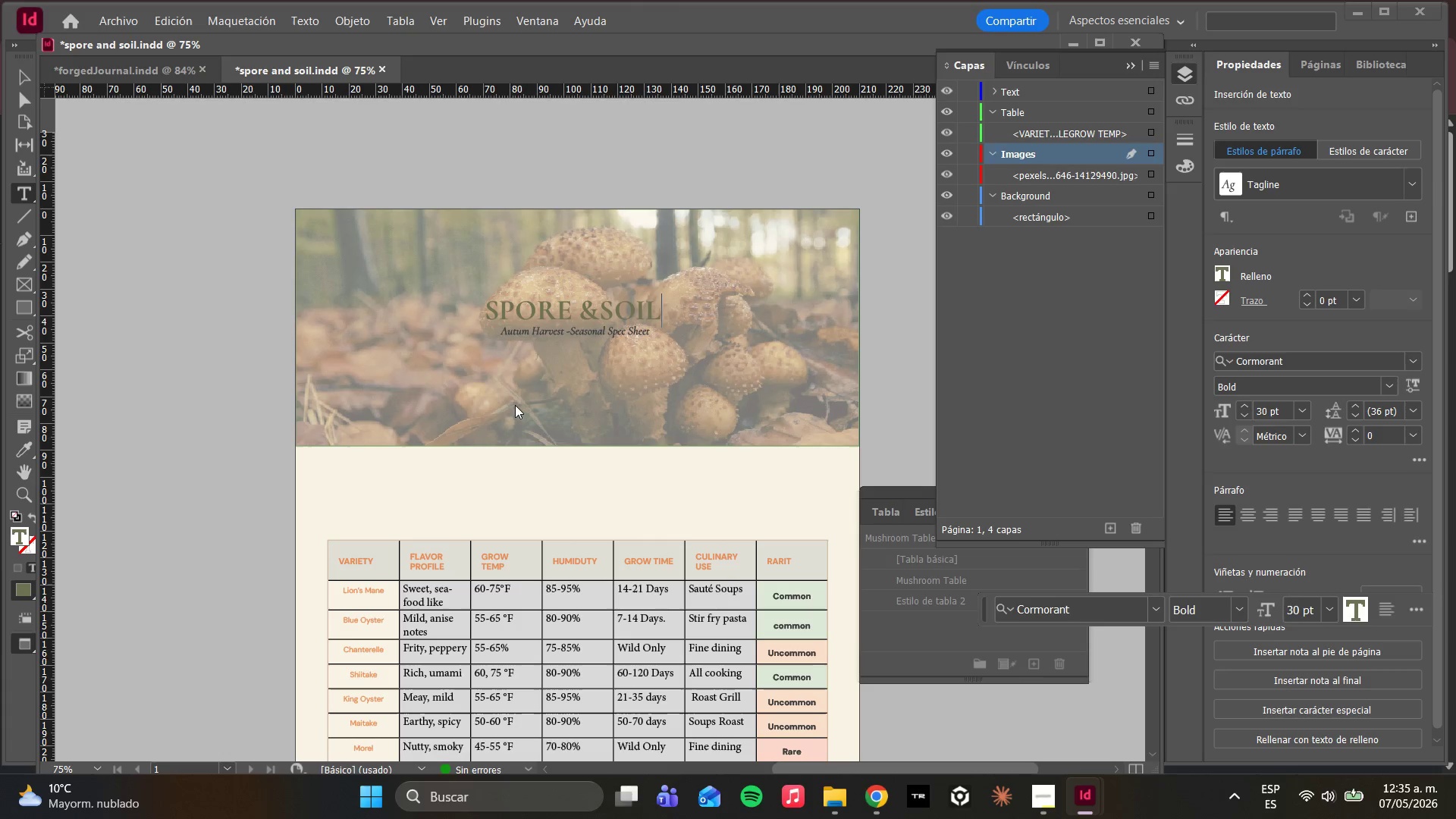 
left_click([13, 97])
 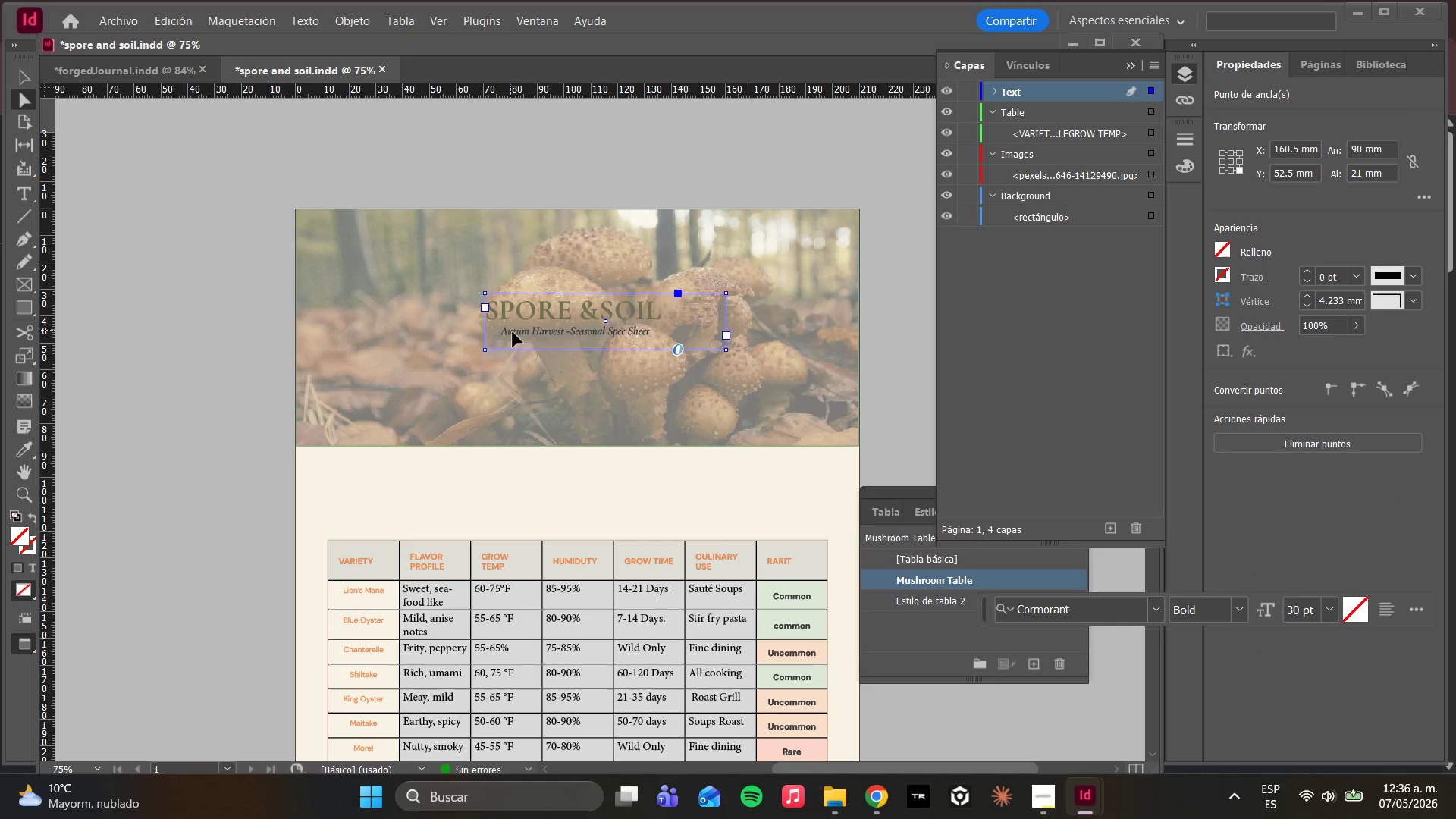 
left_click_drag(start_coordinate=[513, 332], to_coordinate=[513, 339])
 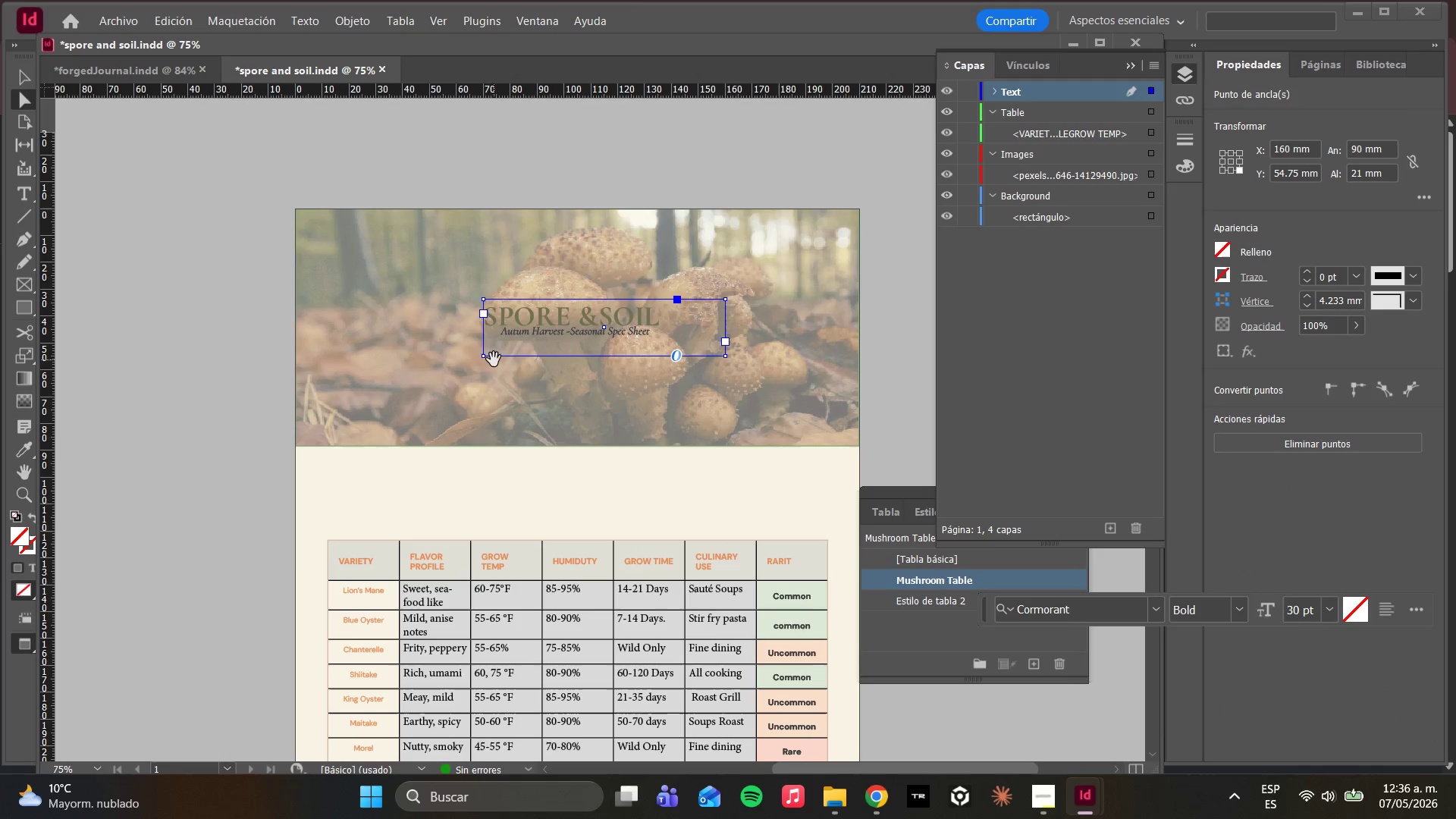 
key(Control+Z)
 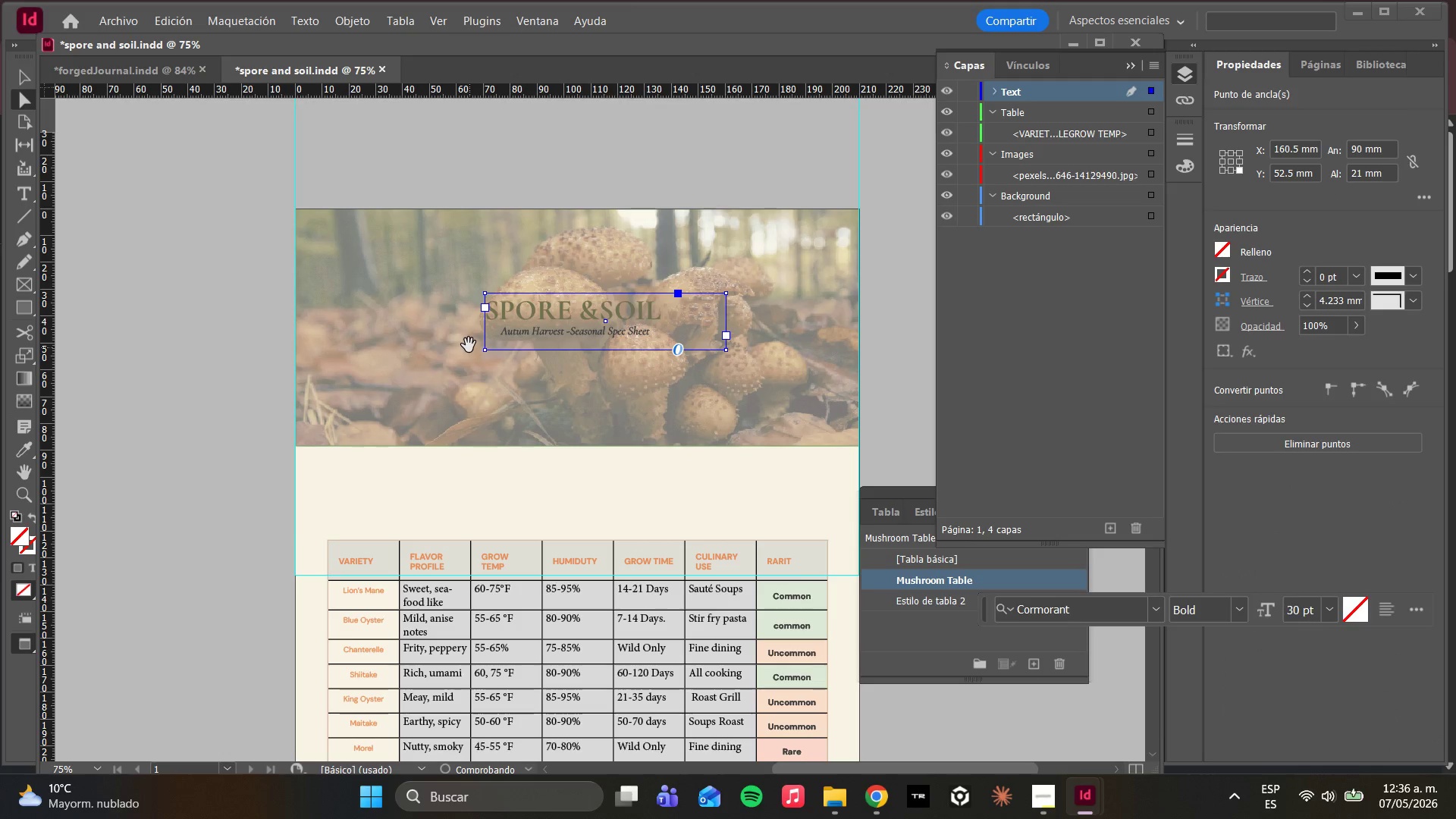 
left_click([450, 341])
 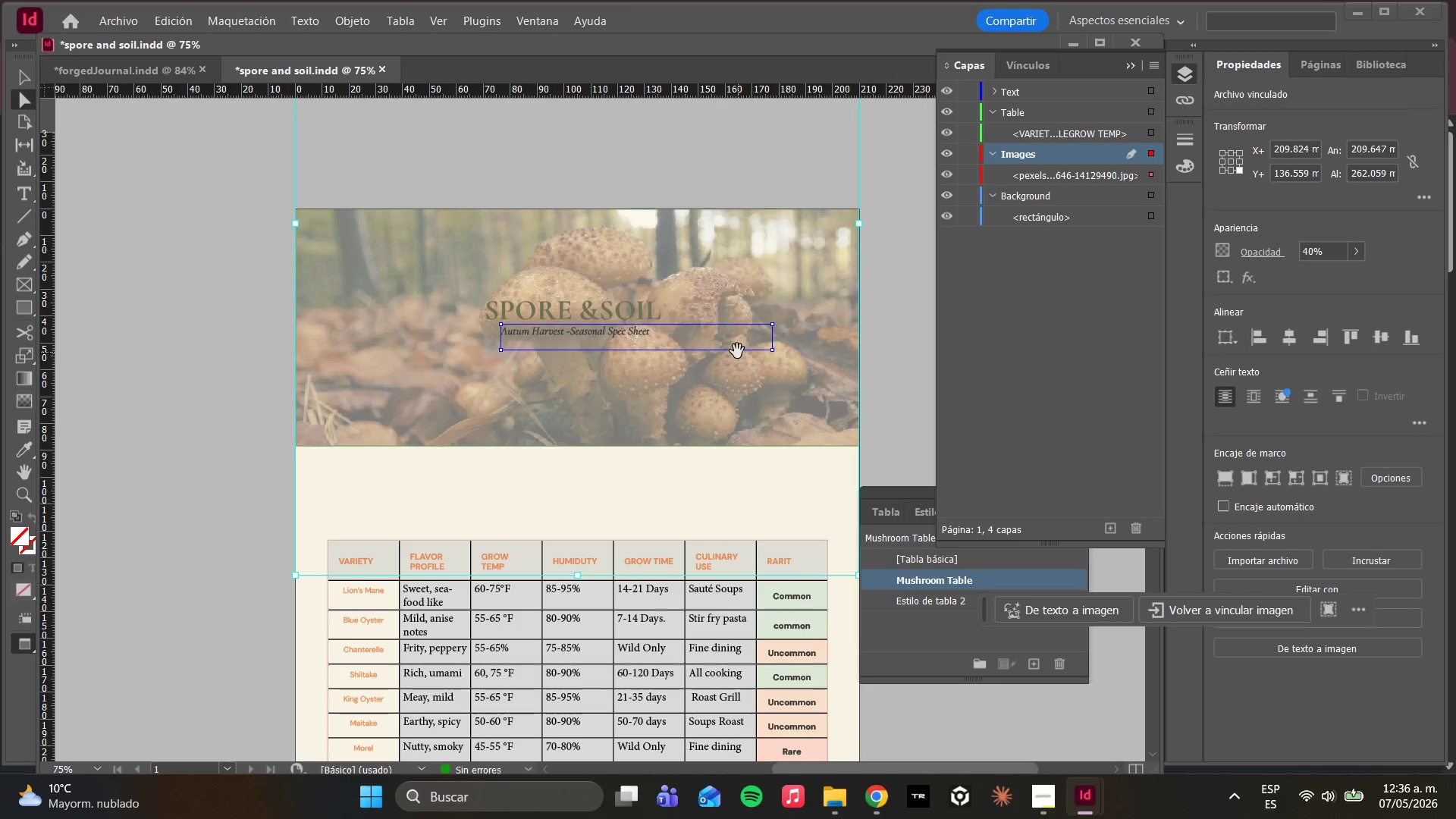 
left_click([731, 348])
 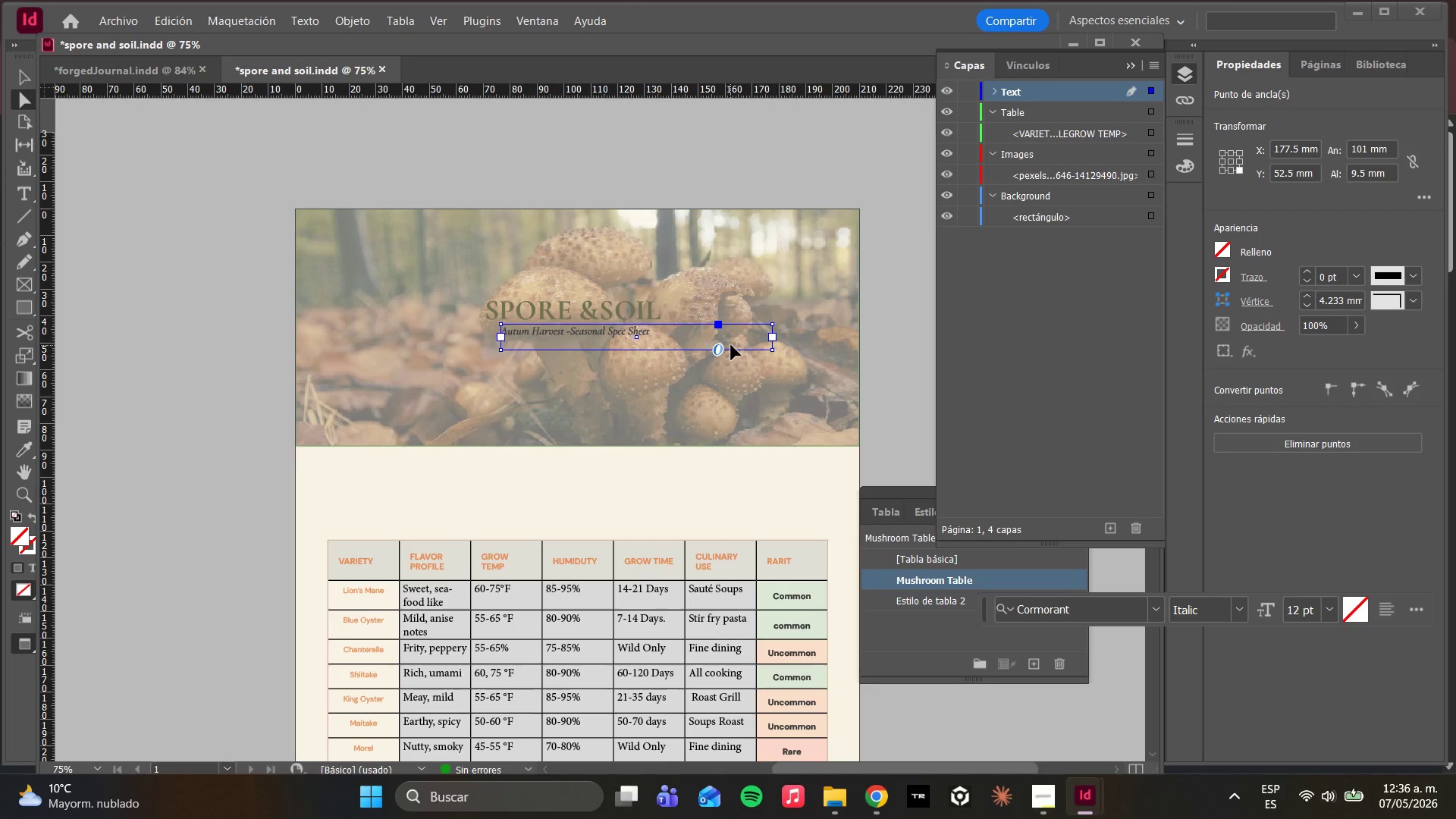 
left_click_drag(start_coordinate=[732, 344], to_coordinate=[730, 360])
 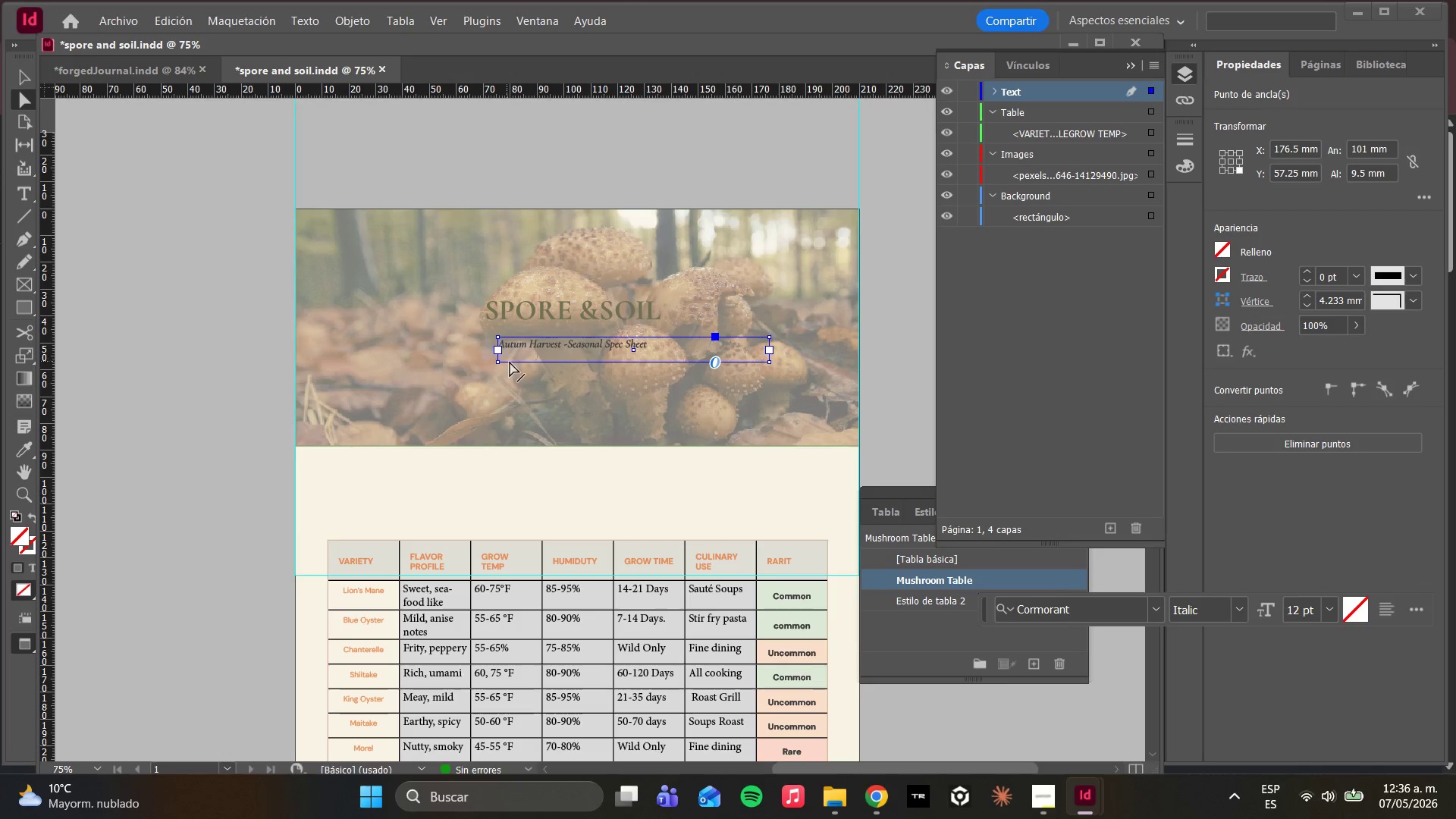 
left_click_drag(start_coordinate=[533, 353], to_coordinate=[522, 356])
 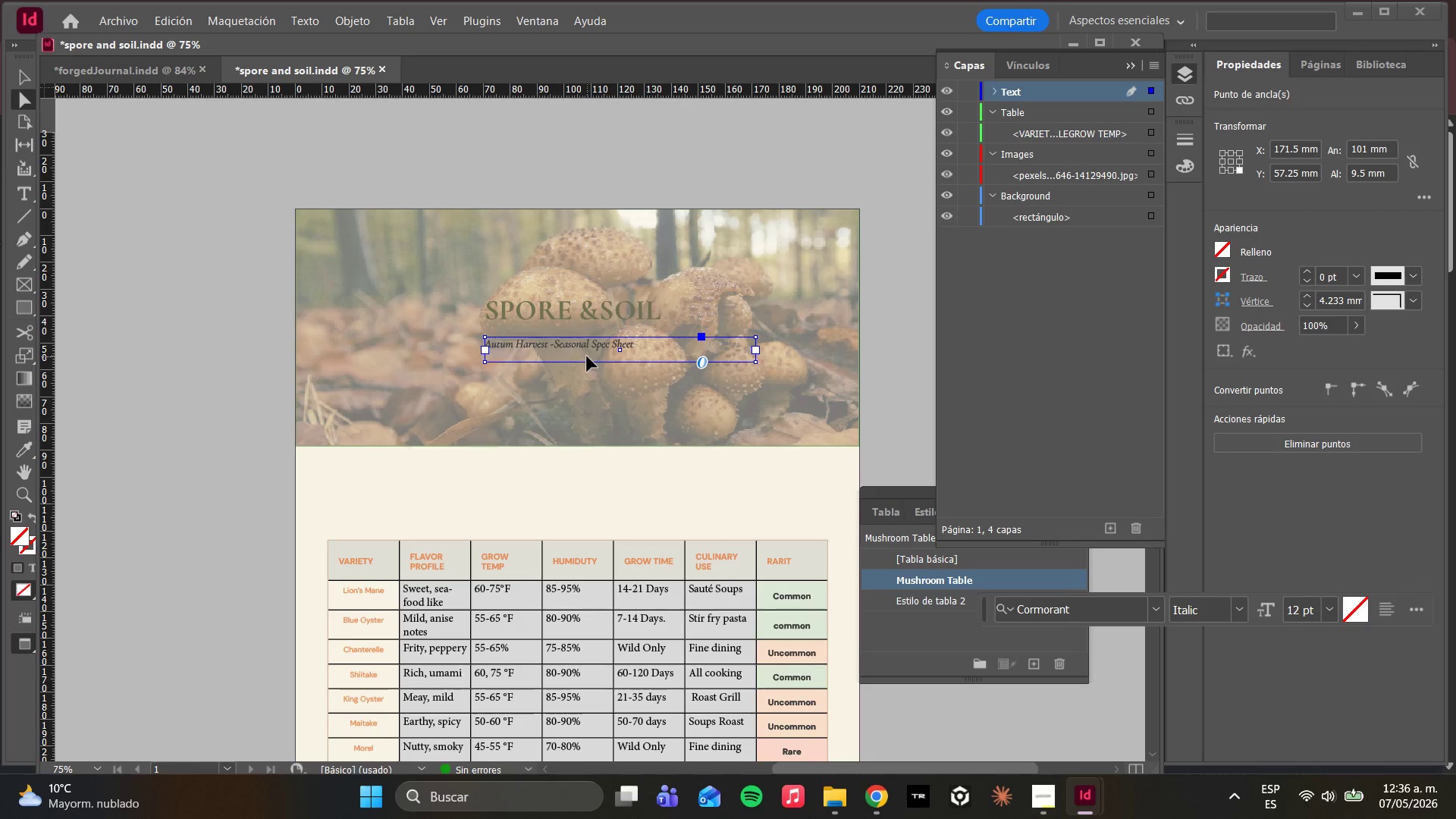 
left_click_drag(start_coordinate=[583, 354], to_coordinate=[595, 353])
 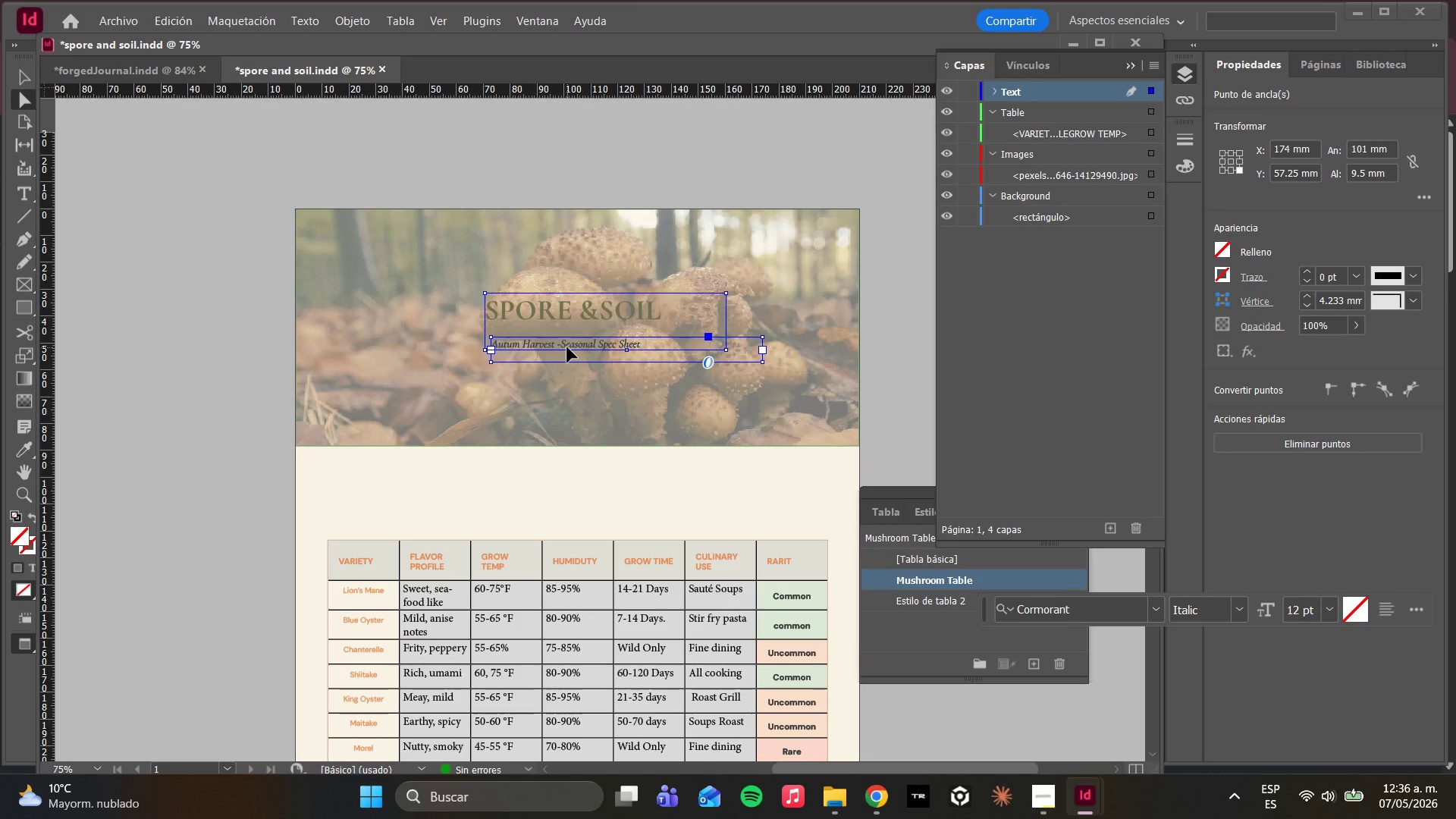 
left_click_drag(start_coordinate=[565, 356], to_coordinate=[576, 356])
 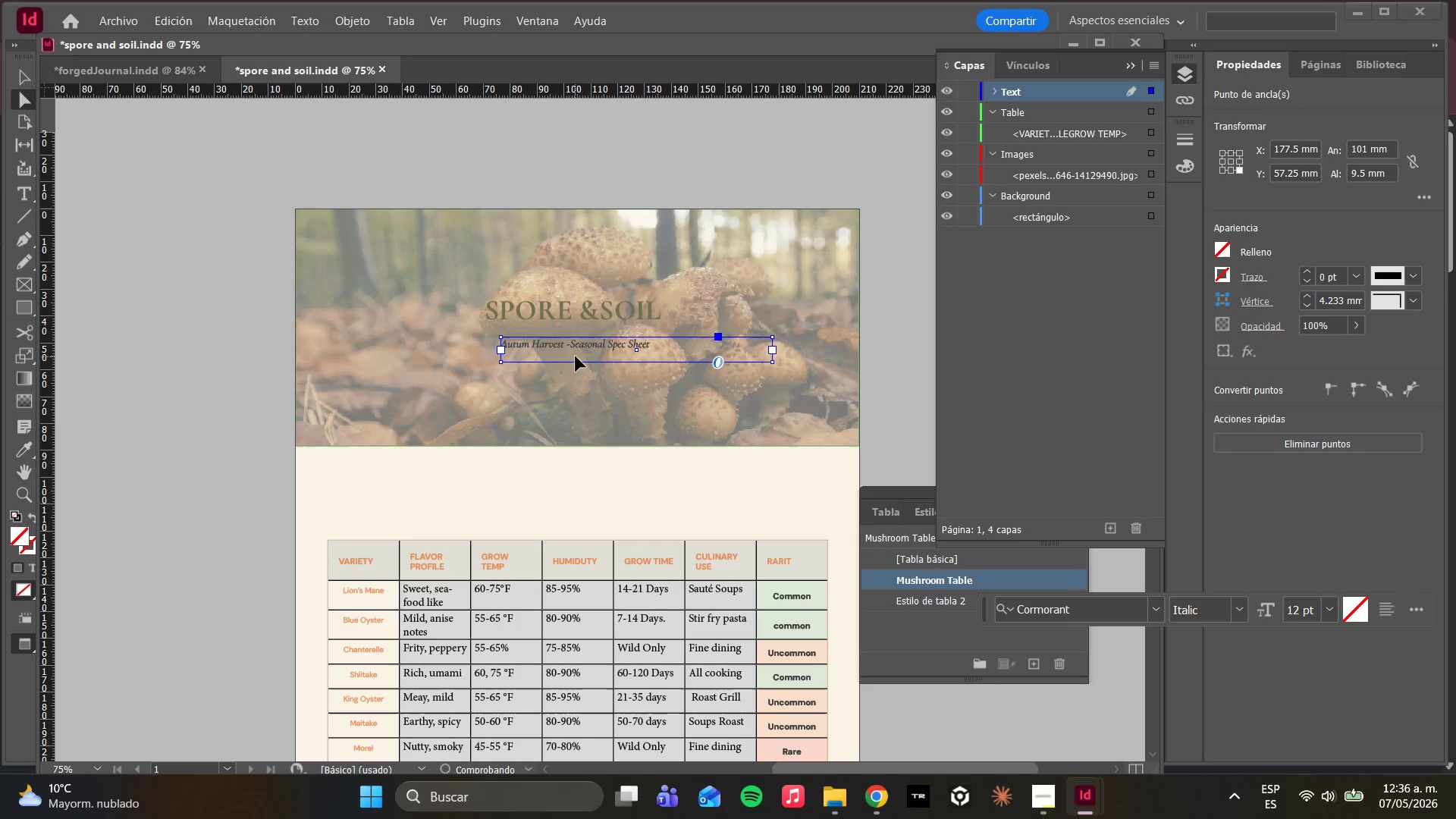 
left_click_drag(start_coordinate=[576, 356], to_coordinate=[572, 356])
 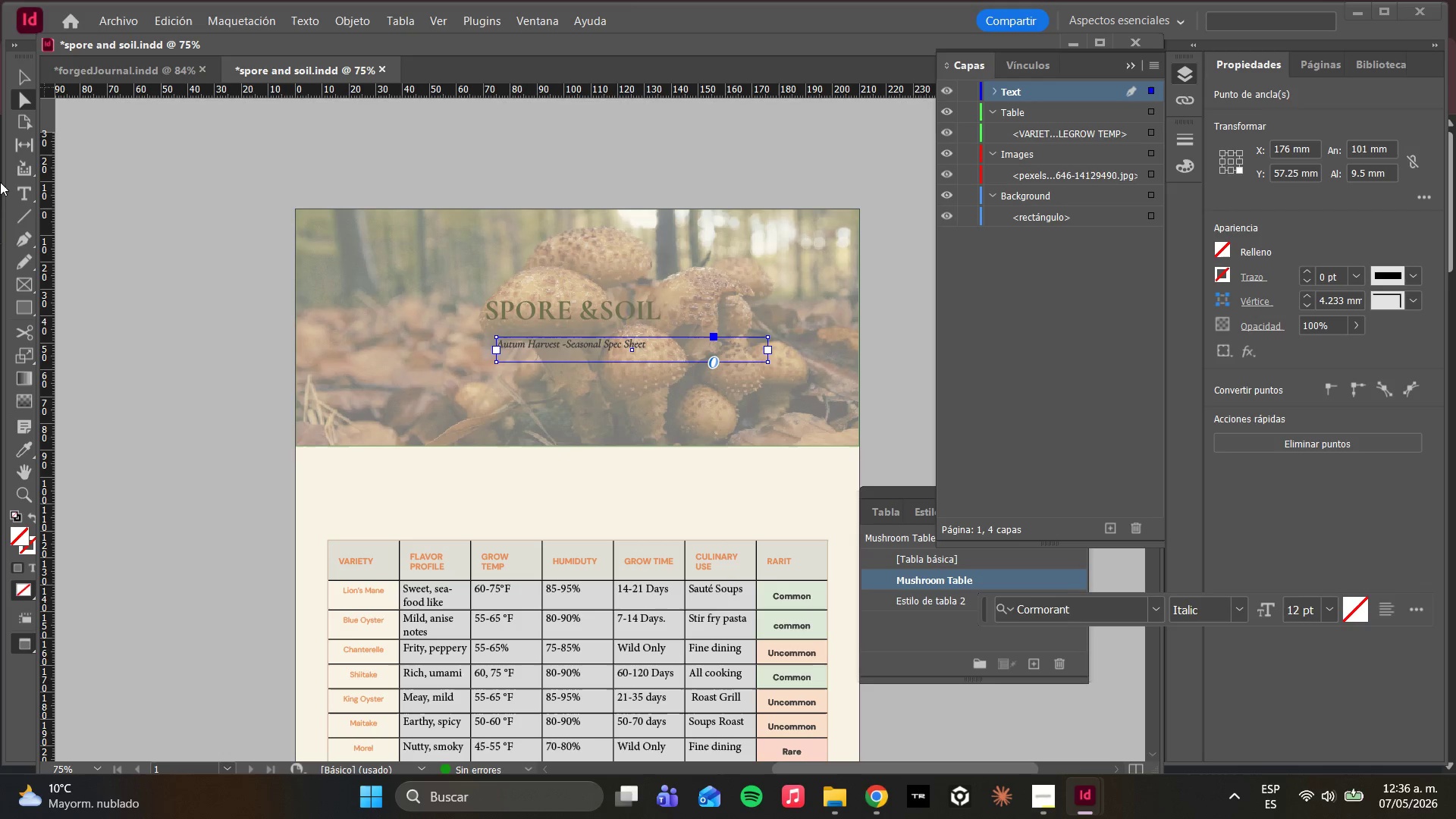 
left_click([17, 217])
 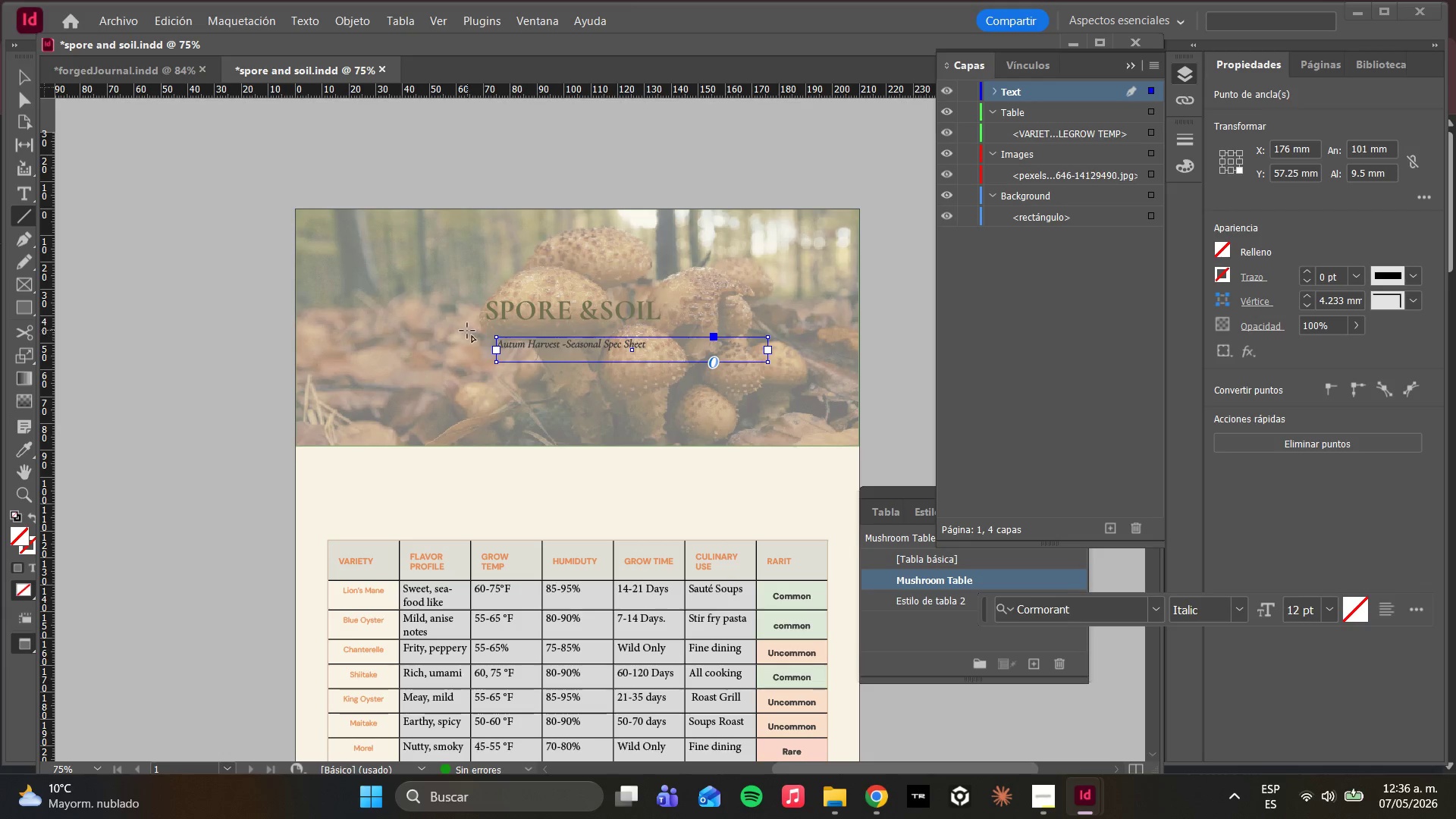 
left_click_drag(start_coordinate=[465, 327], to_coordinate=[683, 328])
 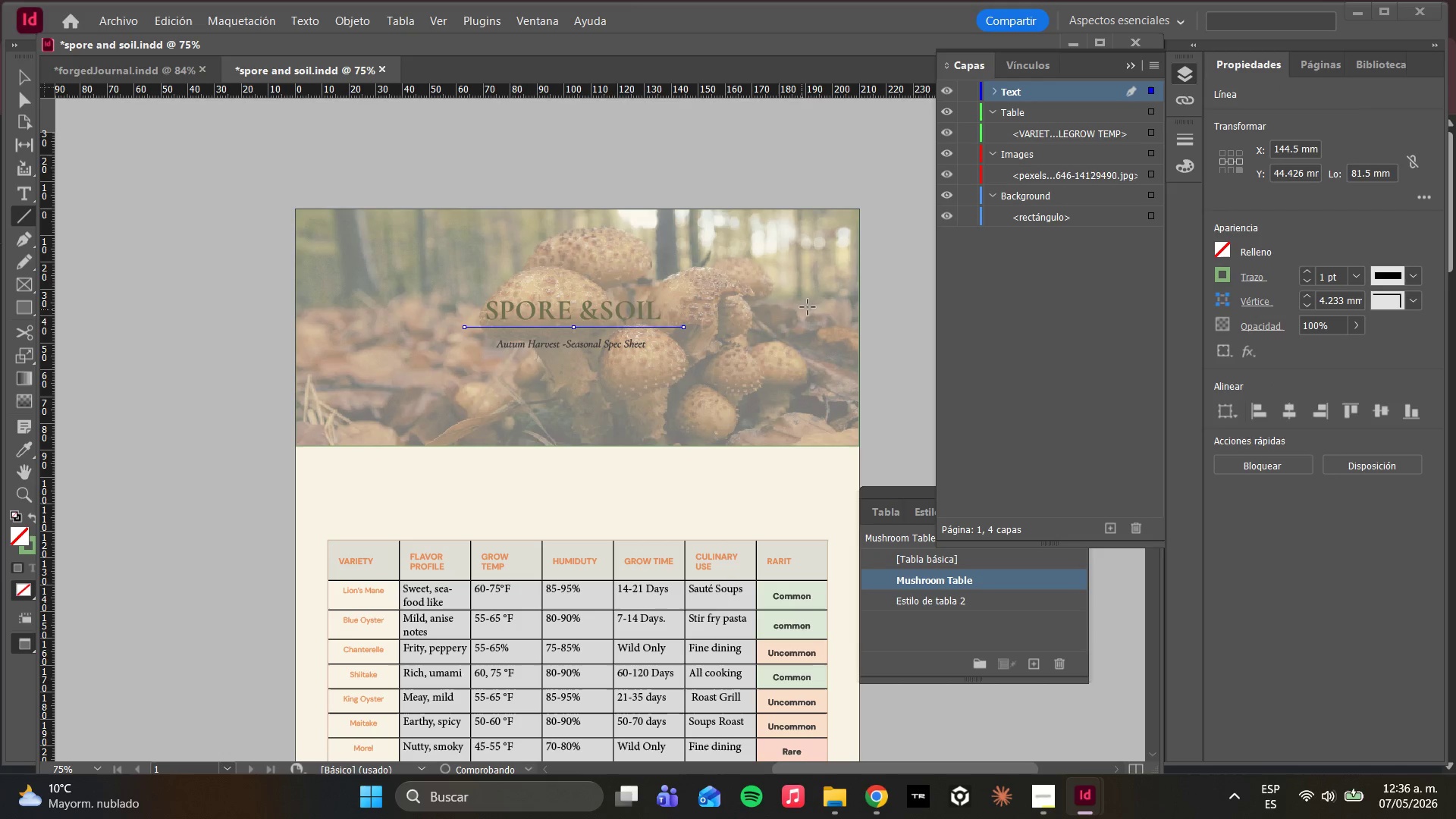 
hold_key(key=ShiftLeft, duration=0.48)
 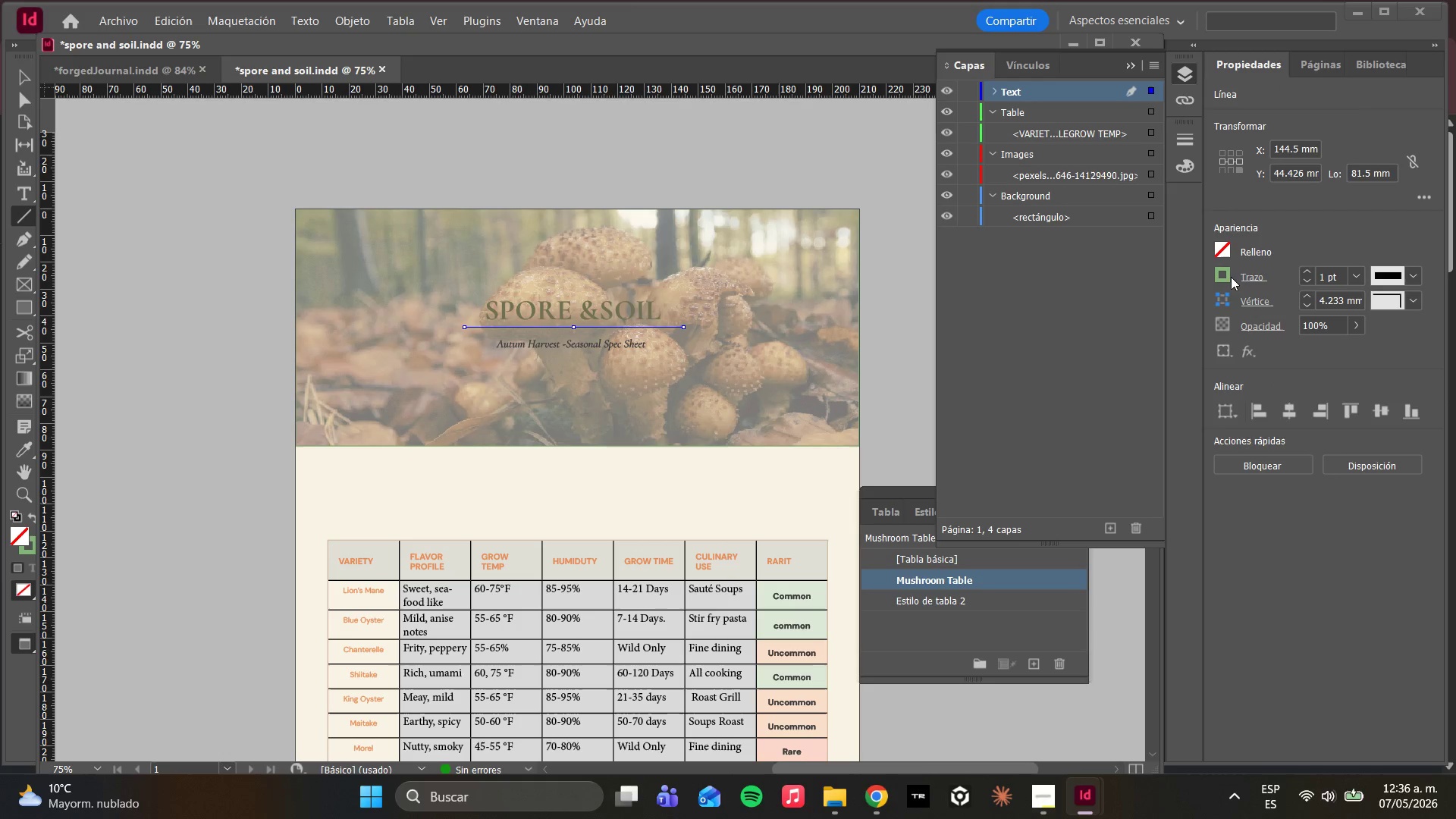 
double_click([1222, 273])
 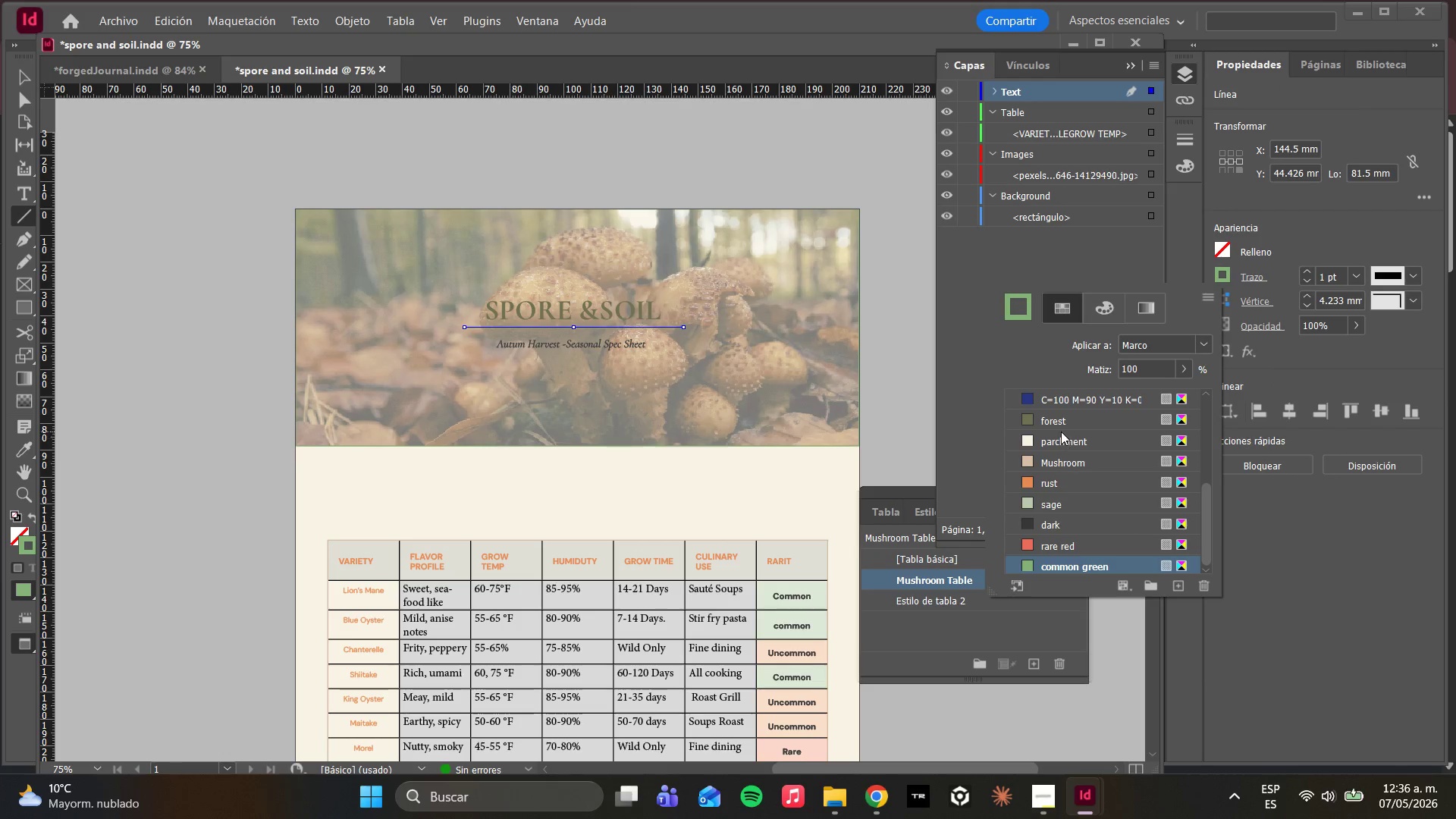 
left_click([1050, 423])
 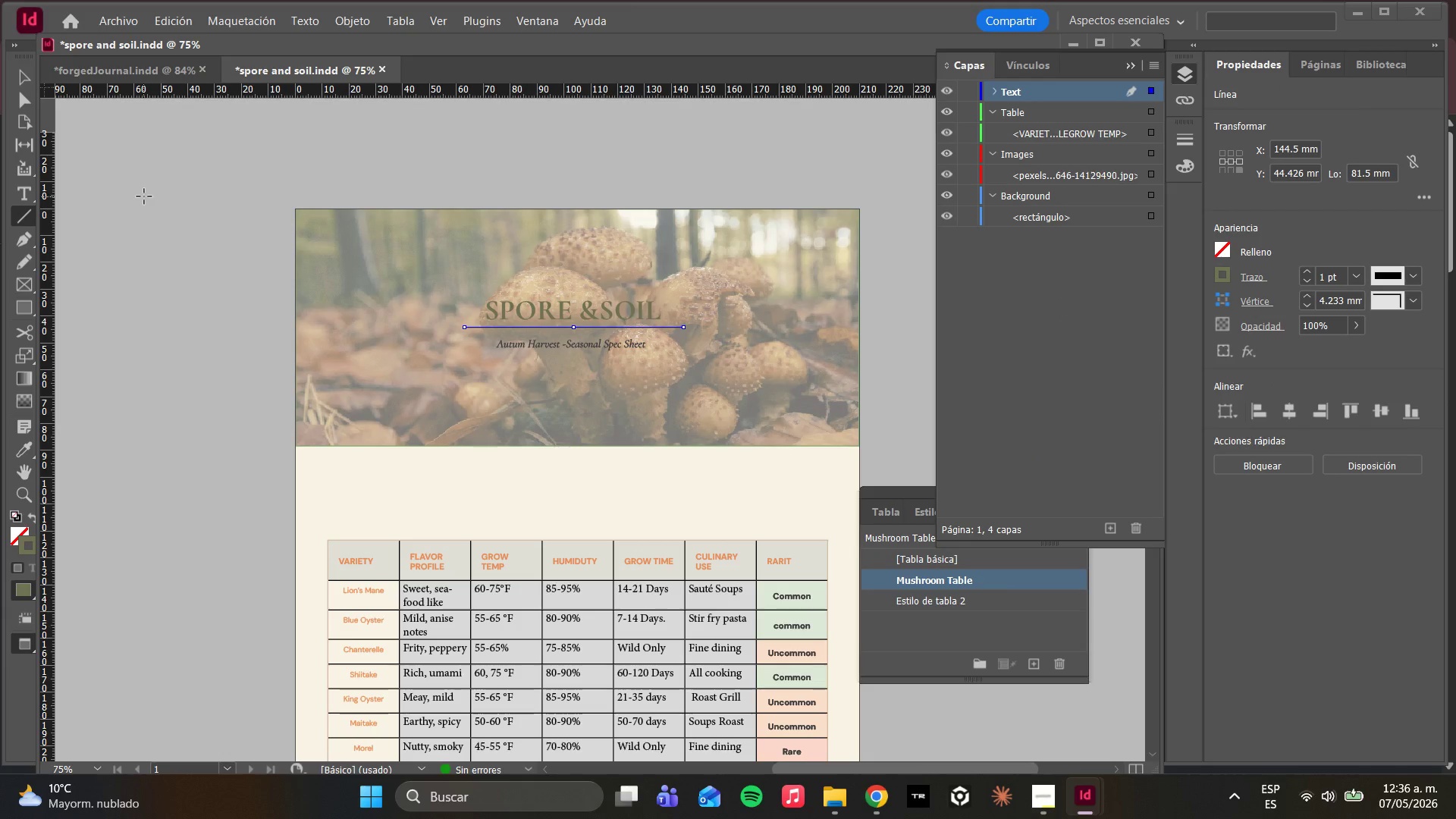 
left_click([21, 103])
 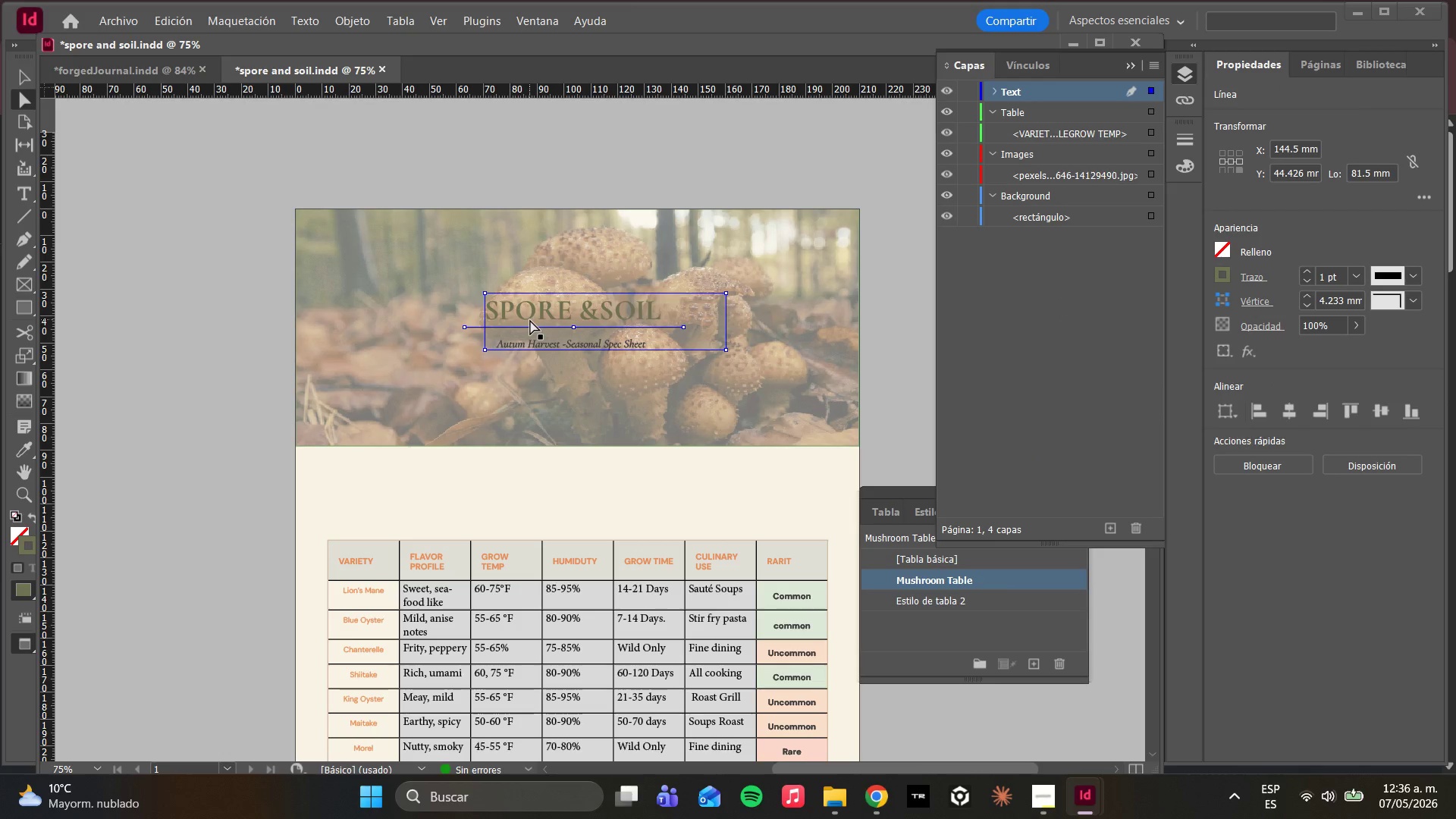 
left_click([437, 284])
 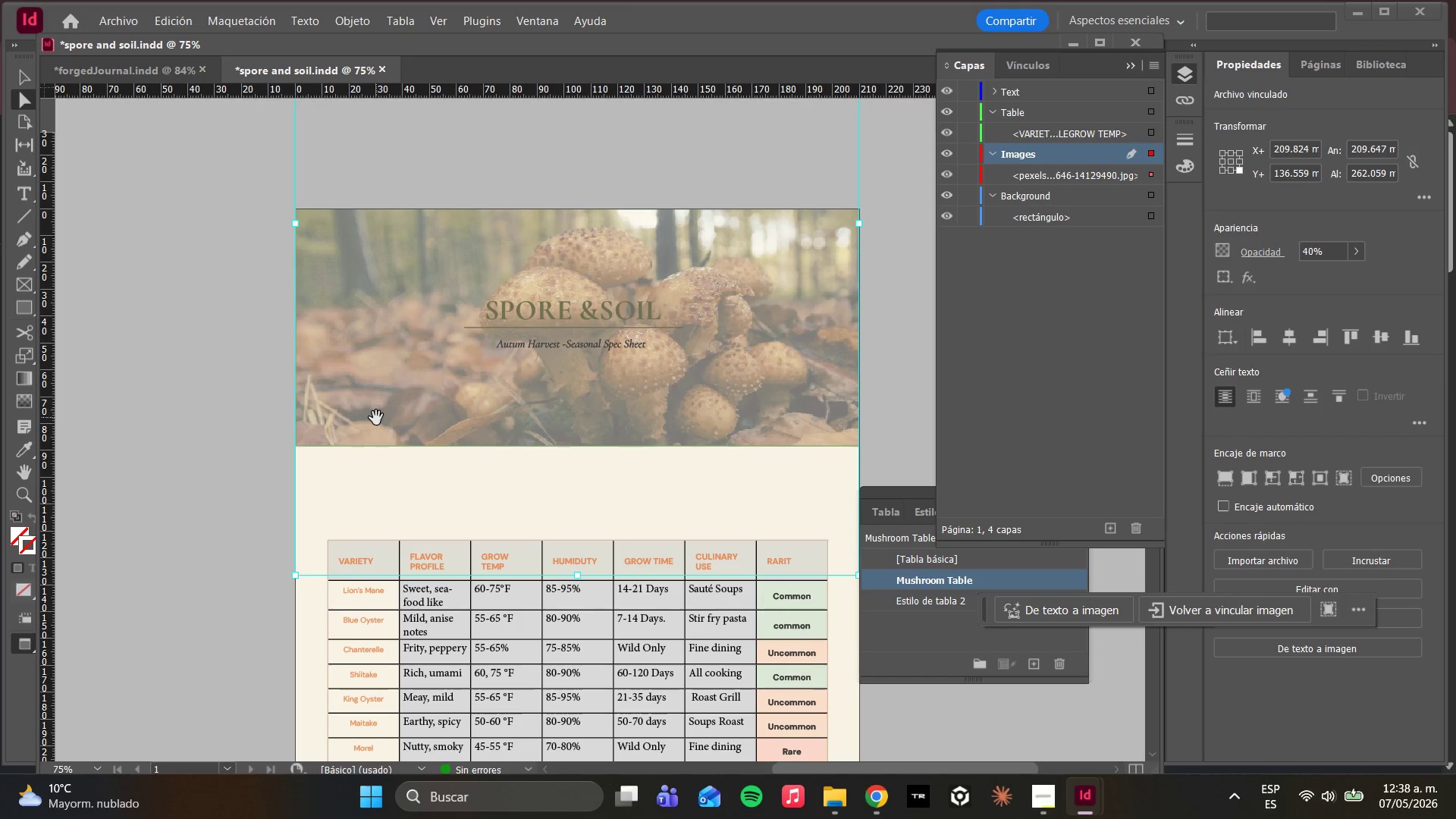 
wait(88.11)
 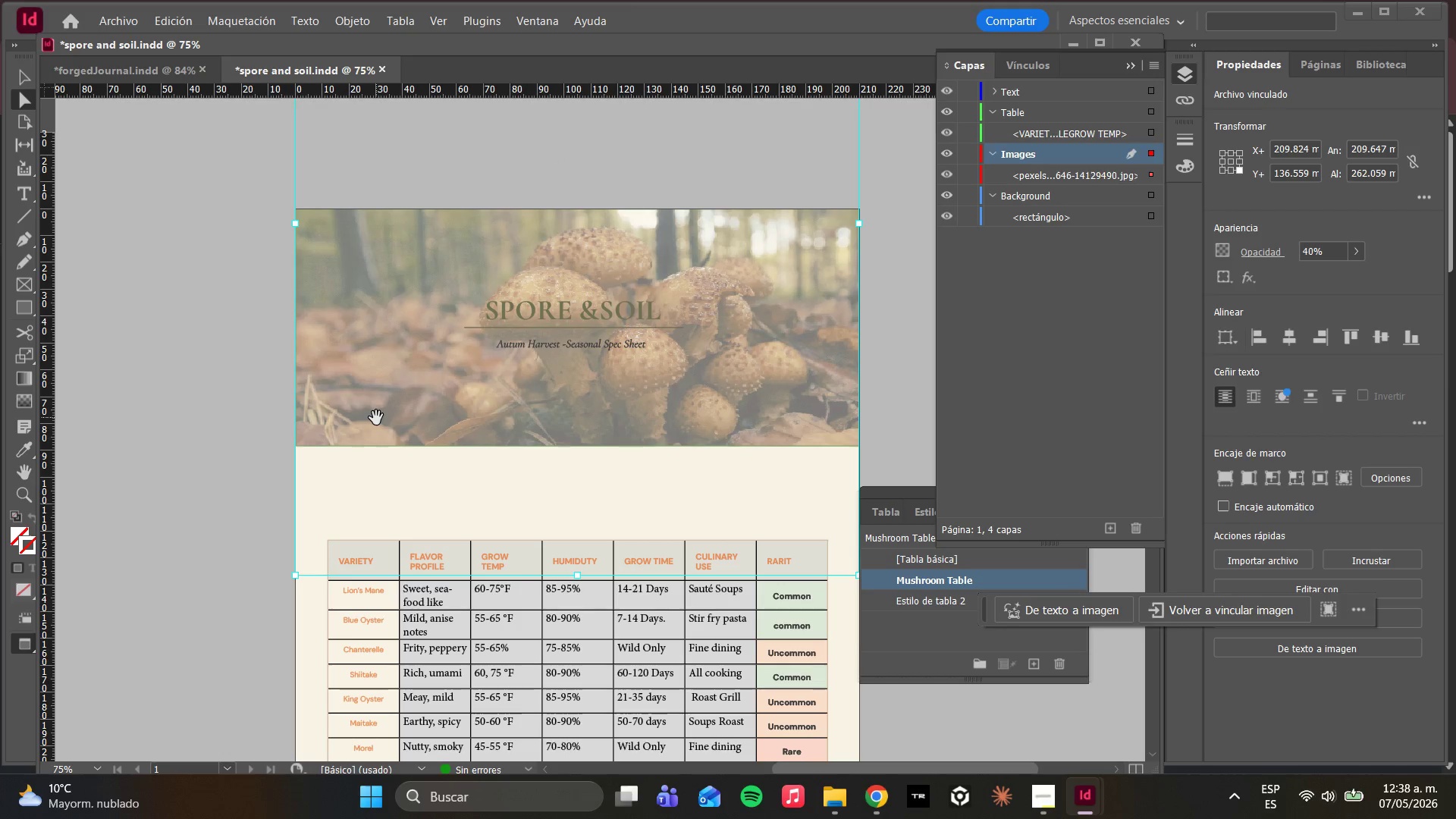 
left_click([25, 196])
 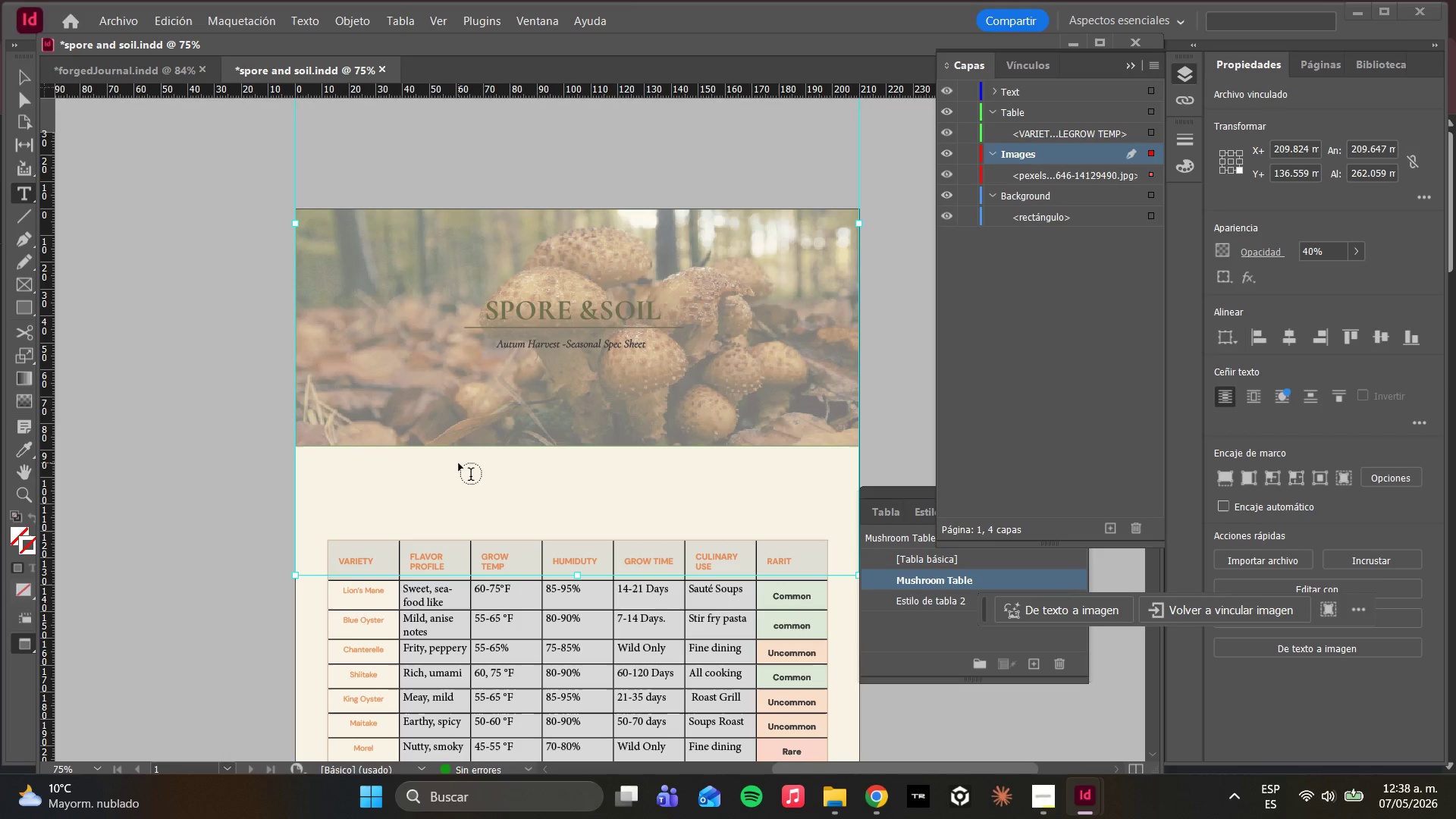 
left_click_drag(start_coordinate=[459, 463], to_coordinate=[704, 507])
 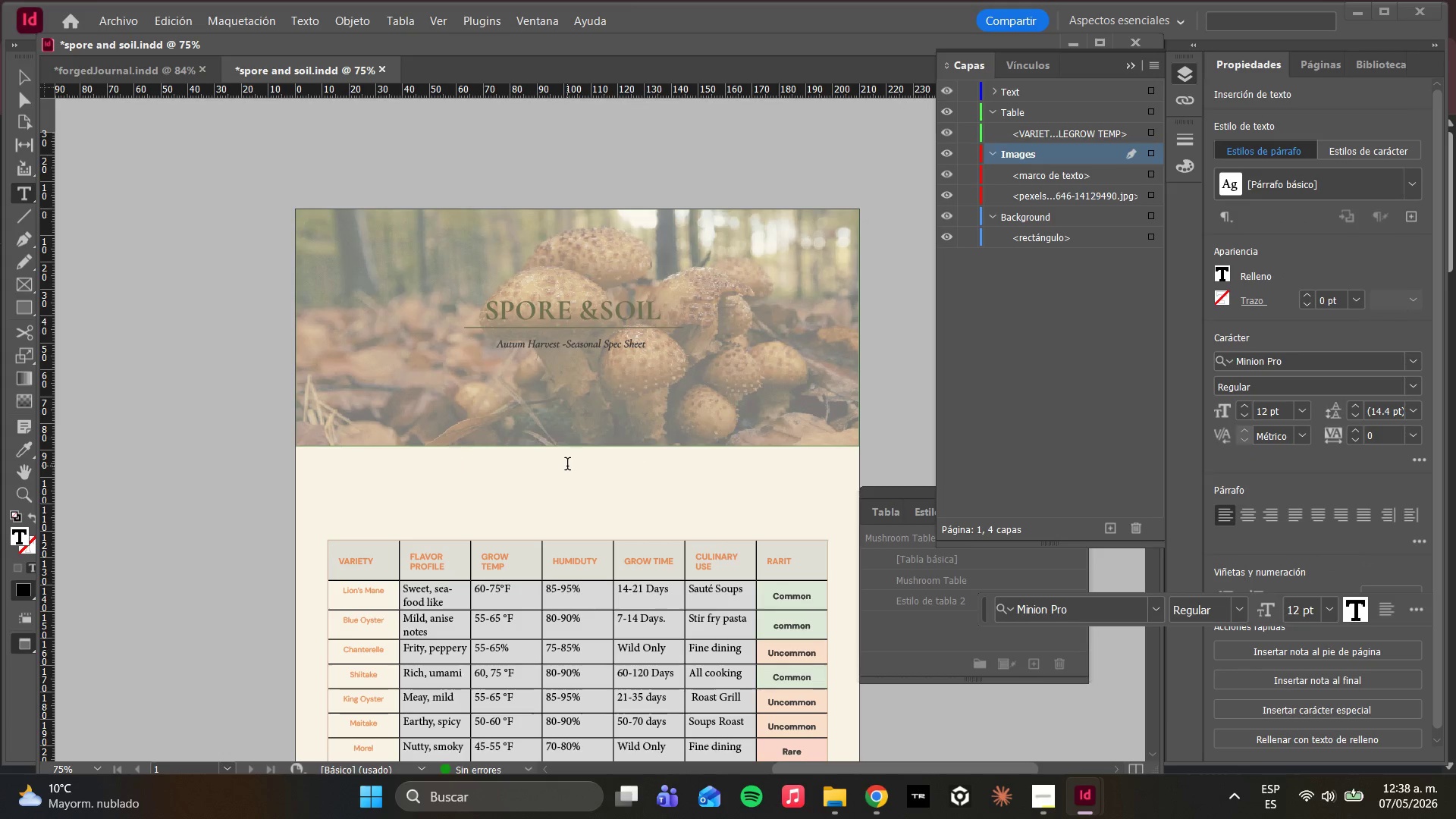 
key(CapsLock)
 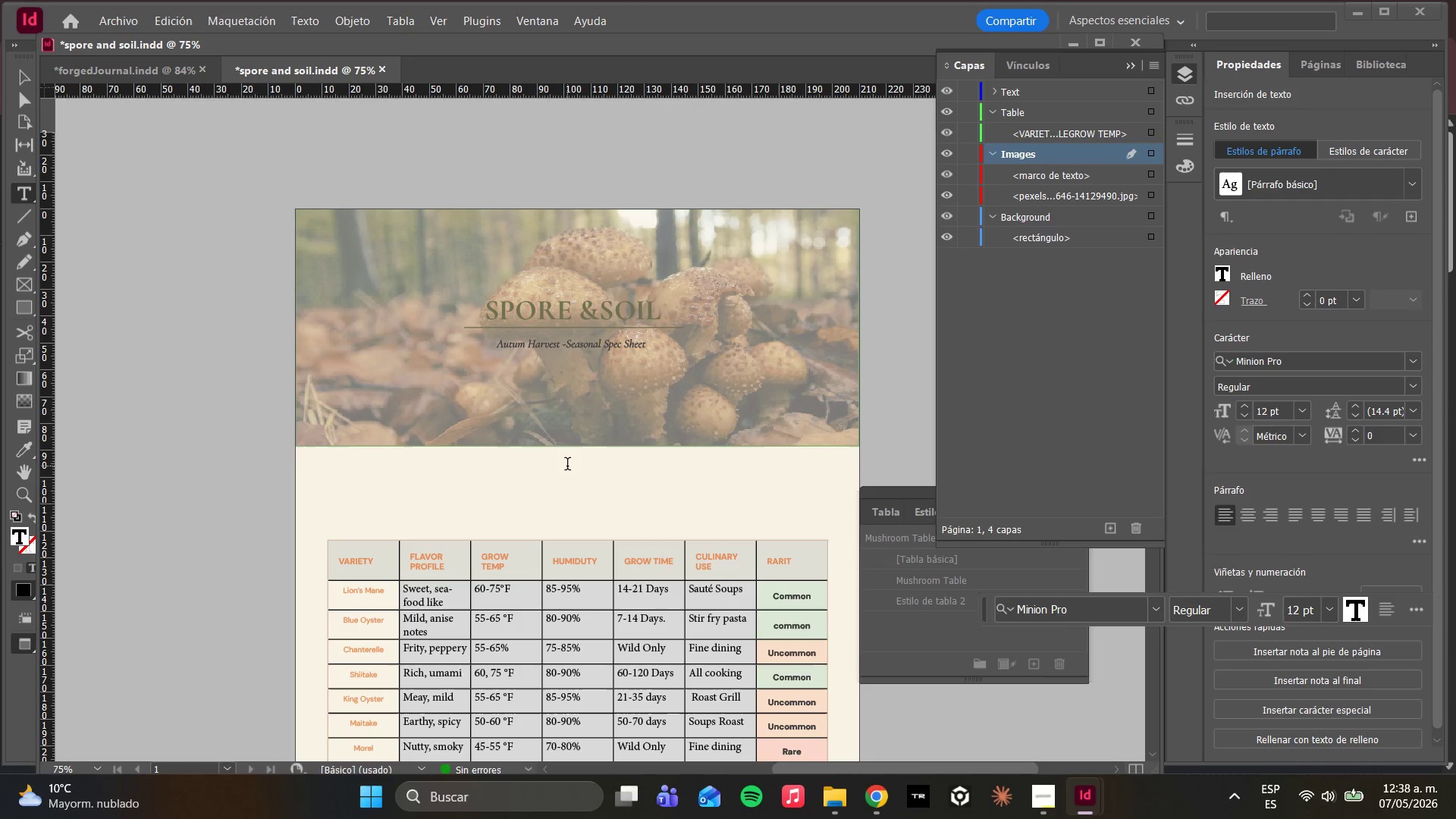 
key(T)
 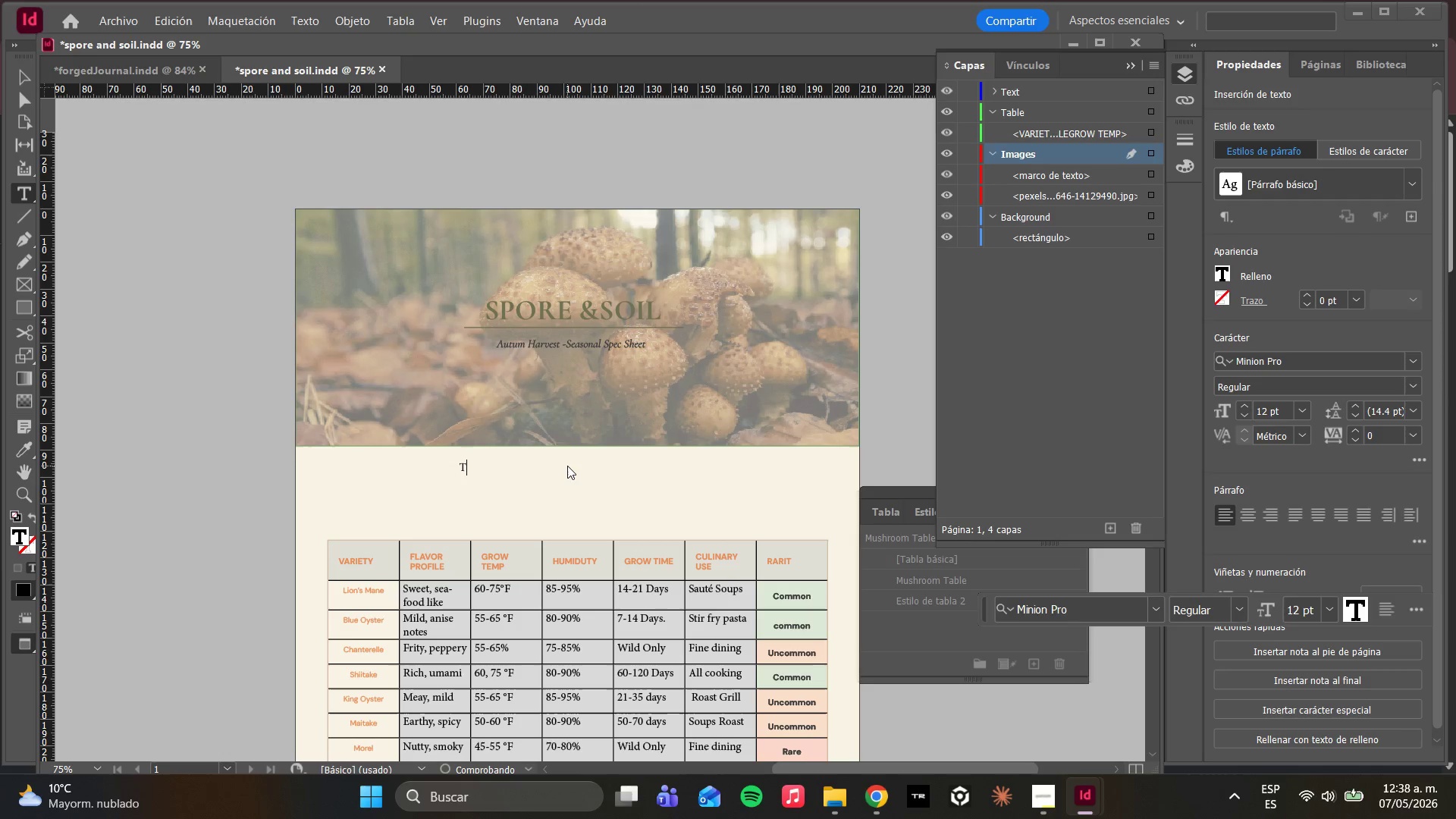 
key(CapsLock)
 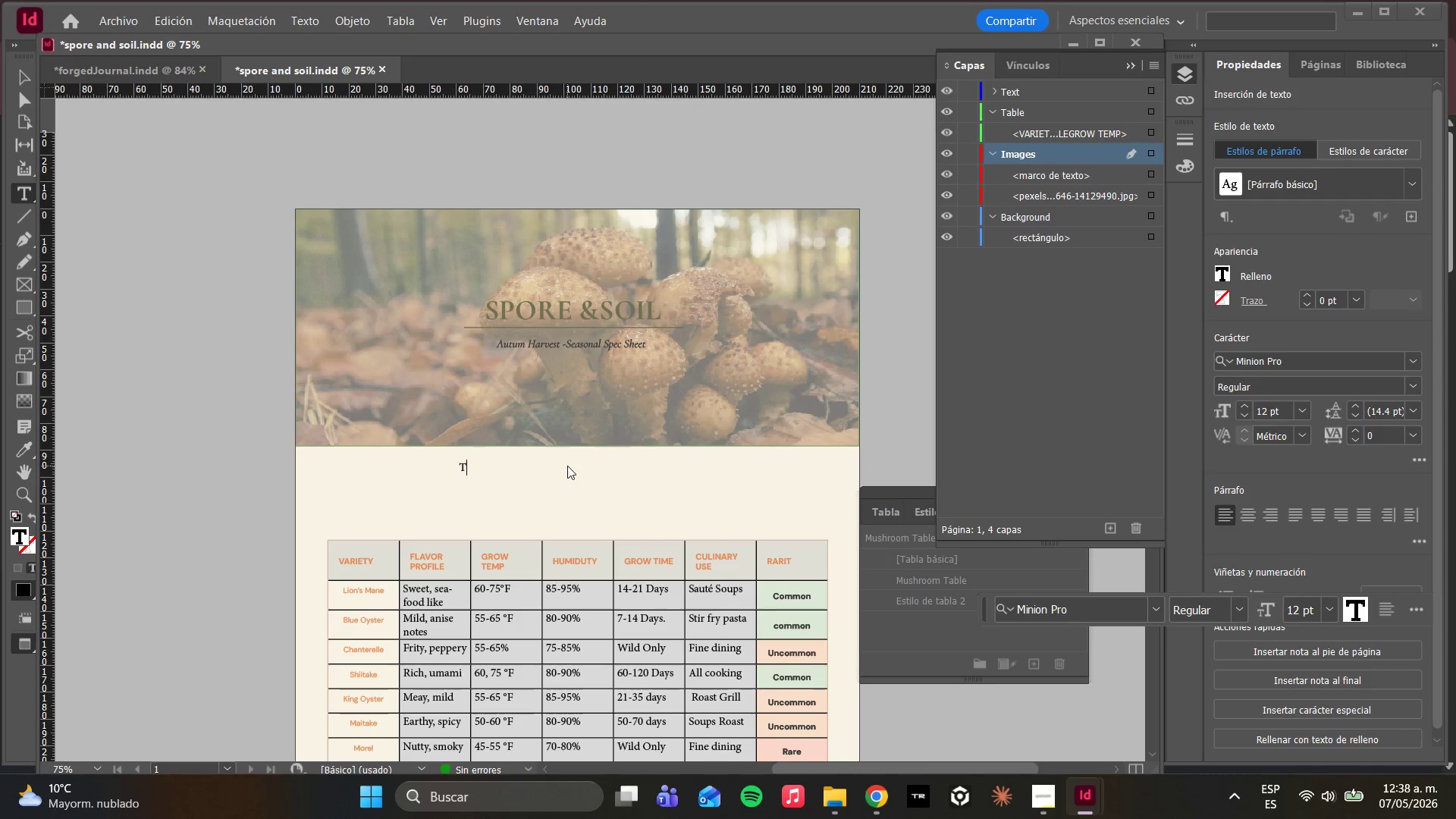 
wait(8.08)
 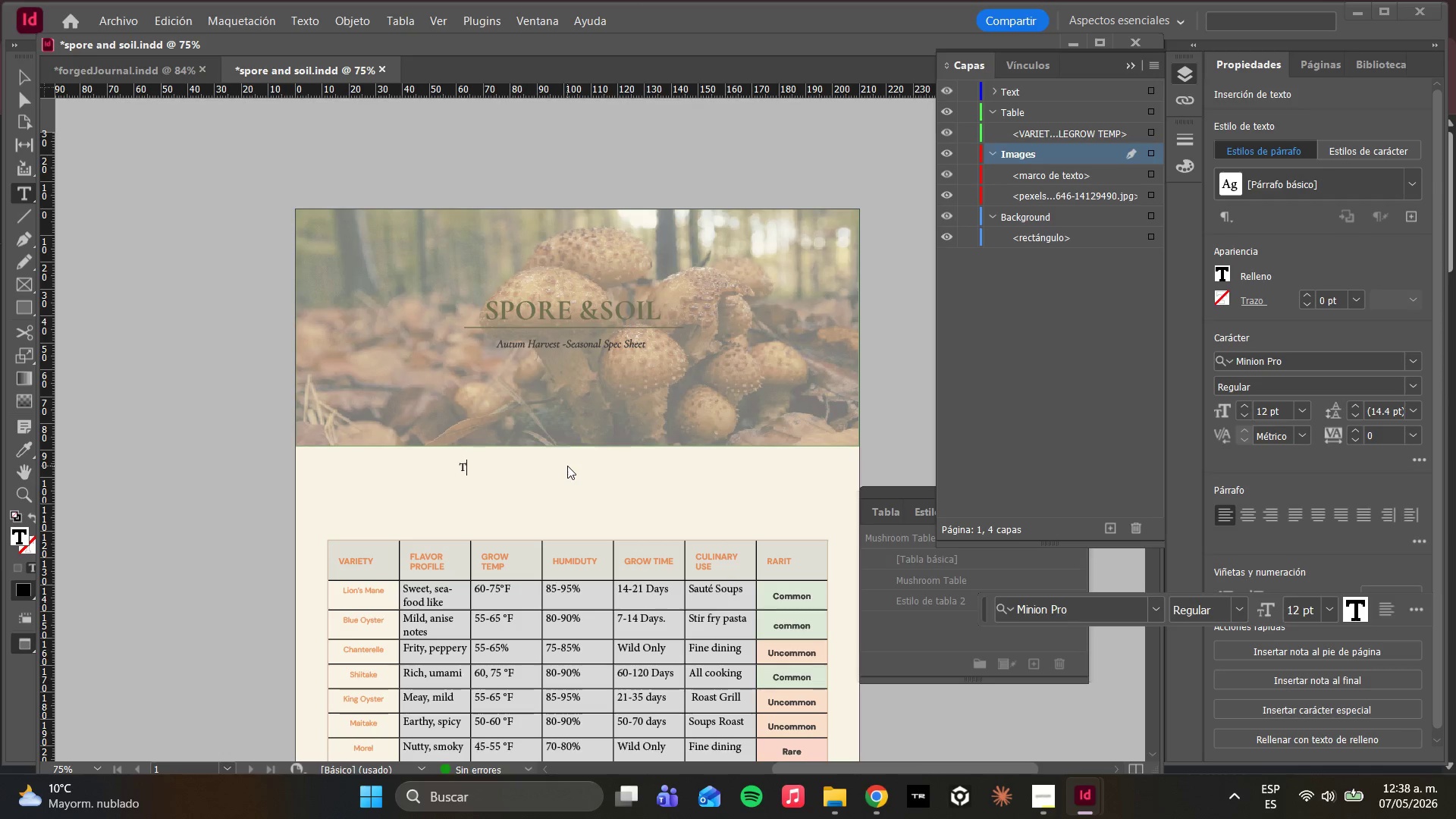 
type(his seasonal reference guide presents the complete botanical)
 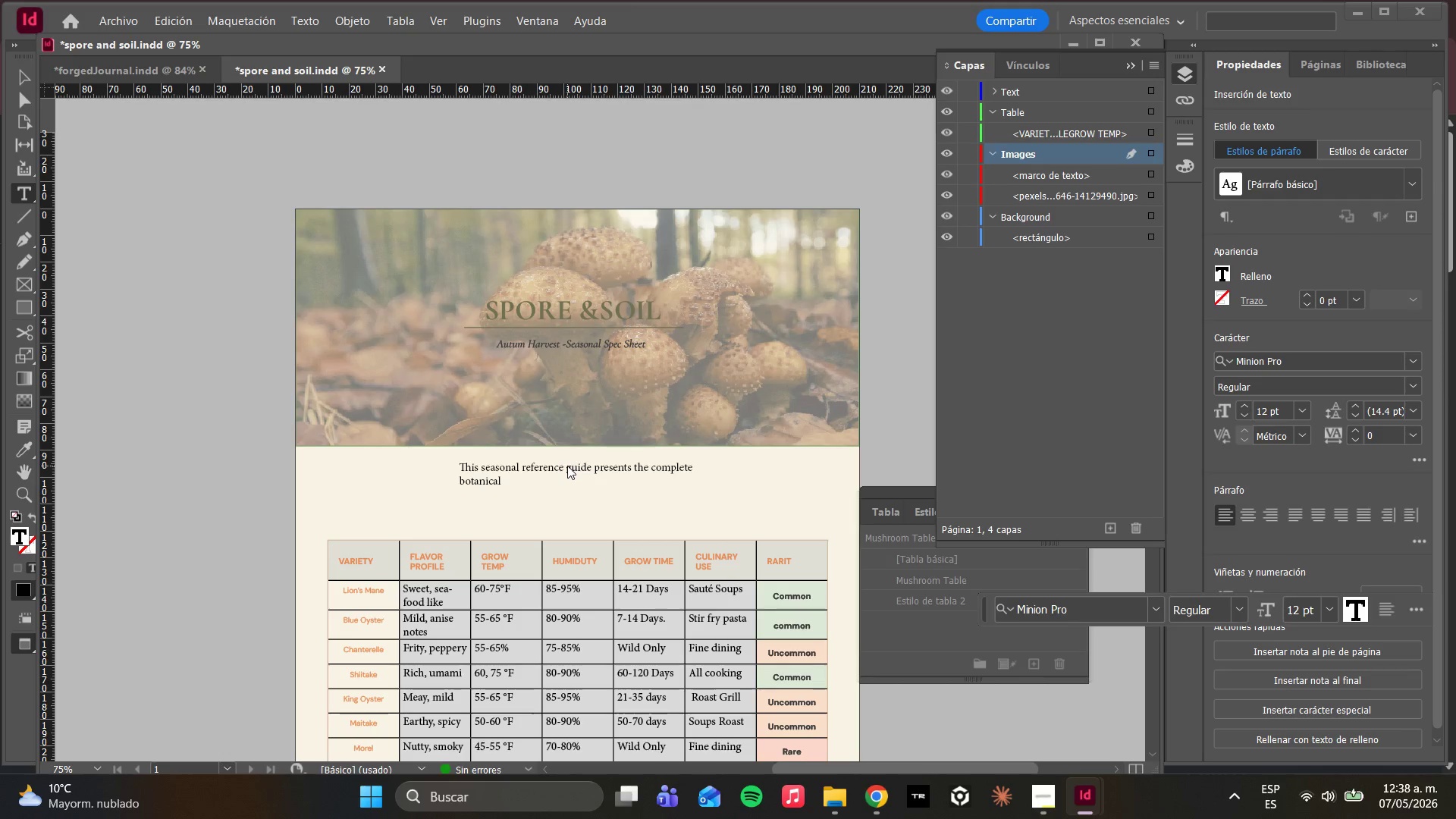 
type(n])
key(Backspace)
key(Backspace)
type( and culinary)
 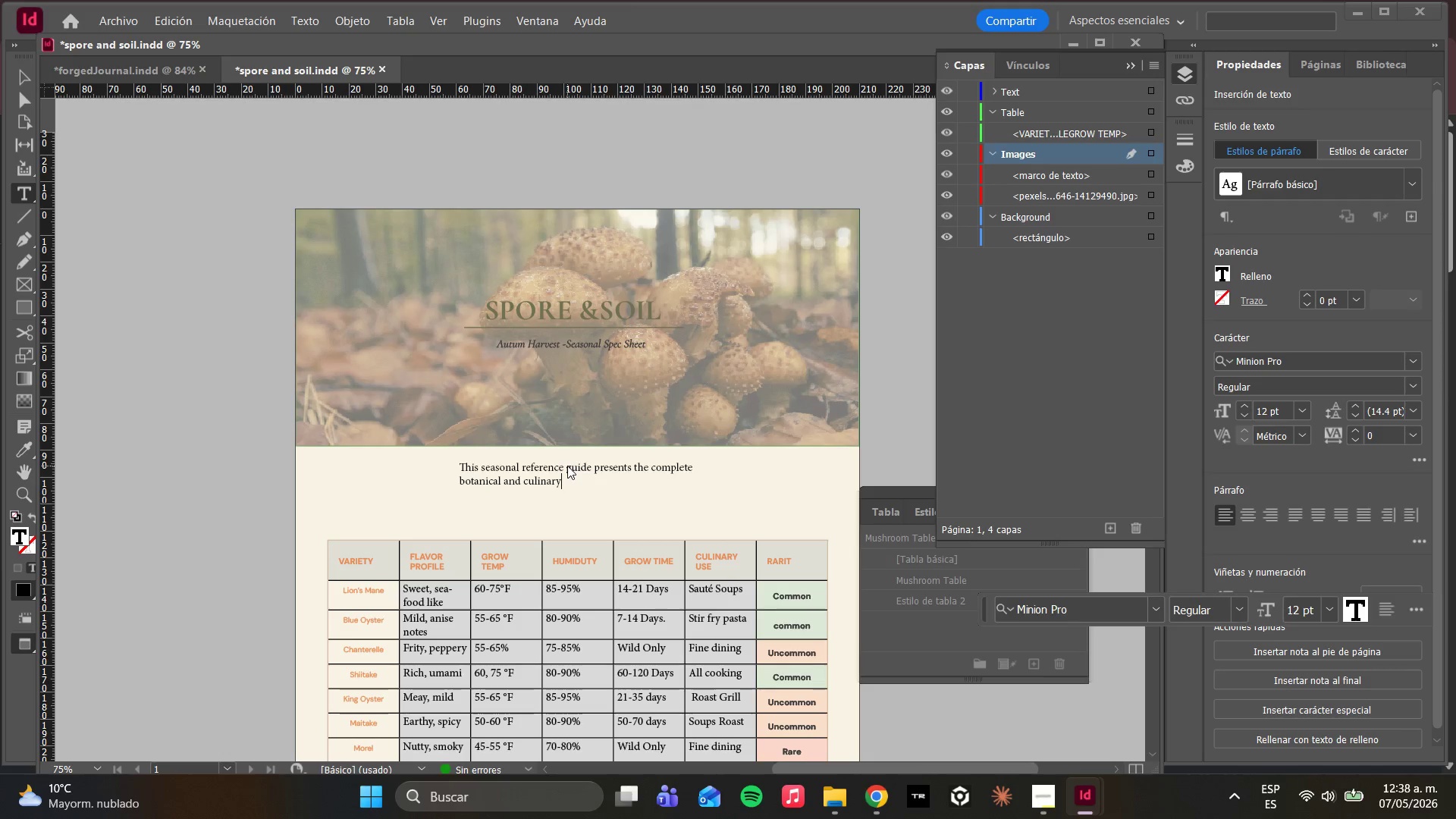 
type( data for the eg)
 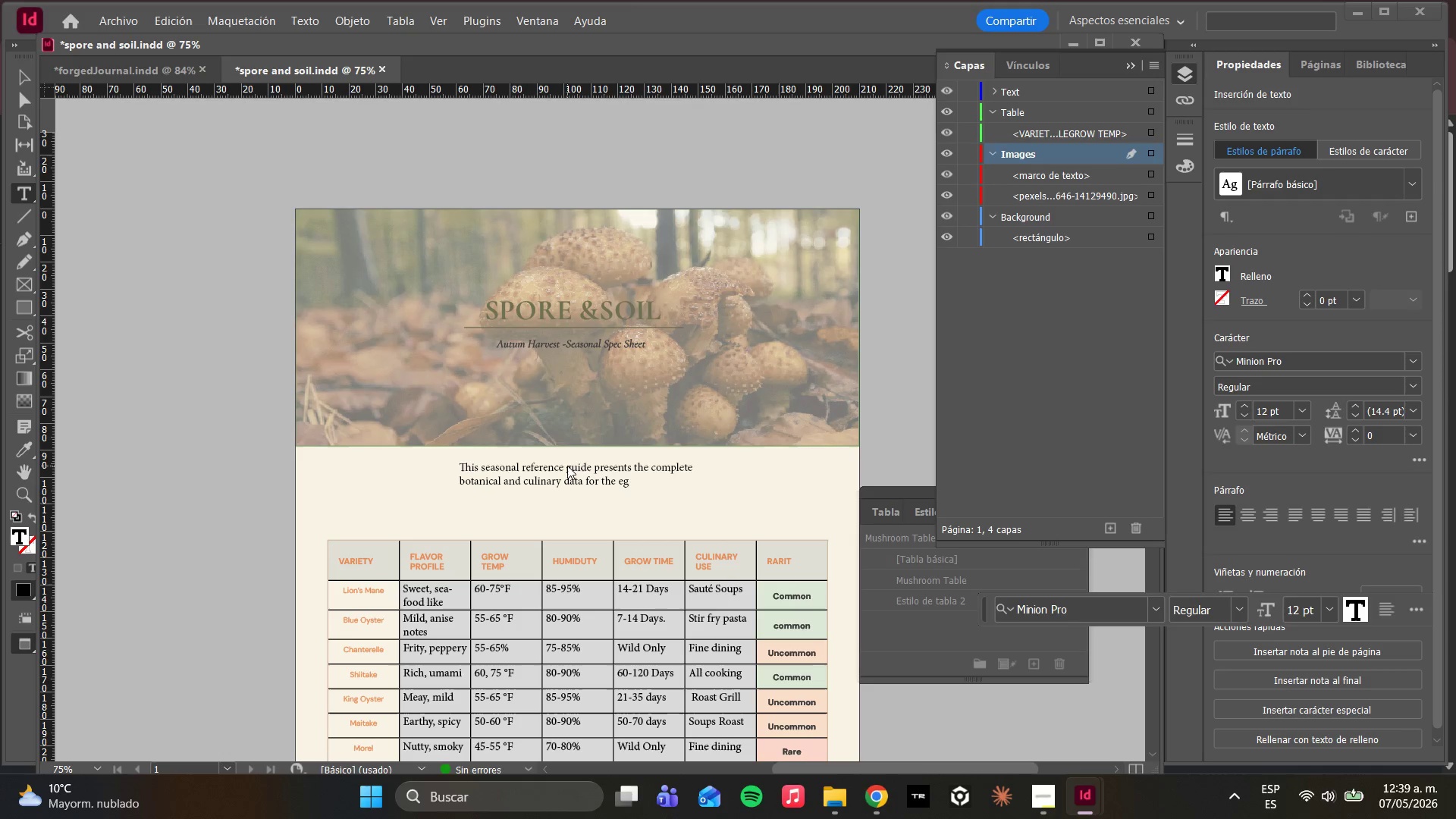 
key(Backspace)
type(igh)
 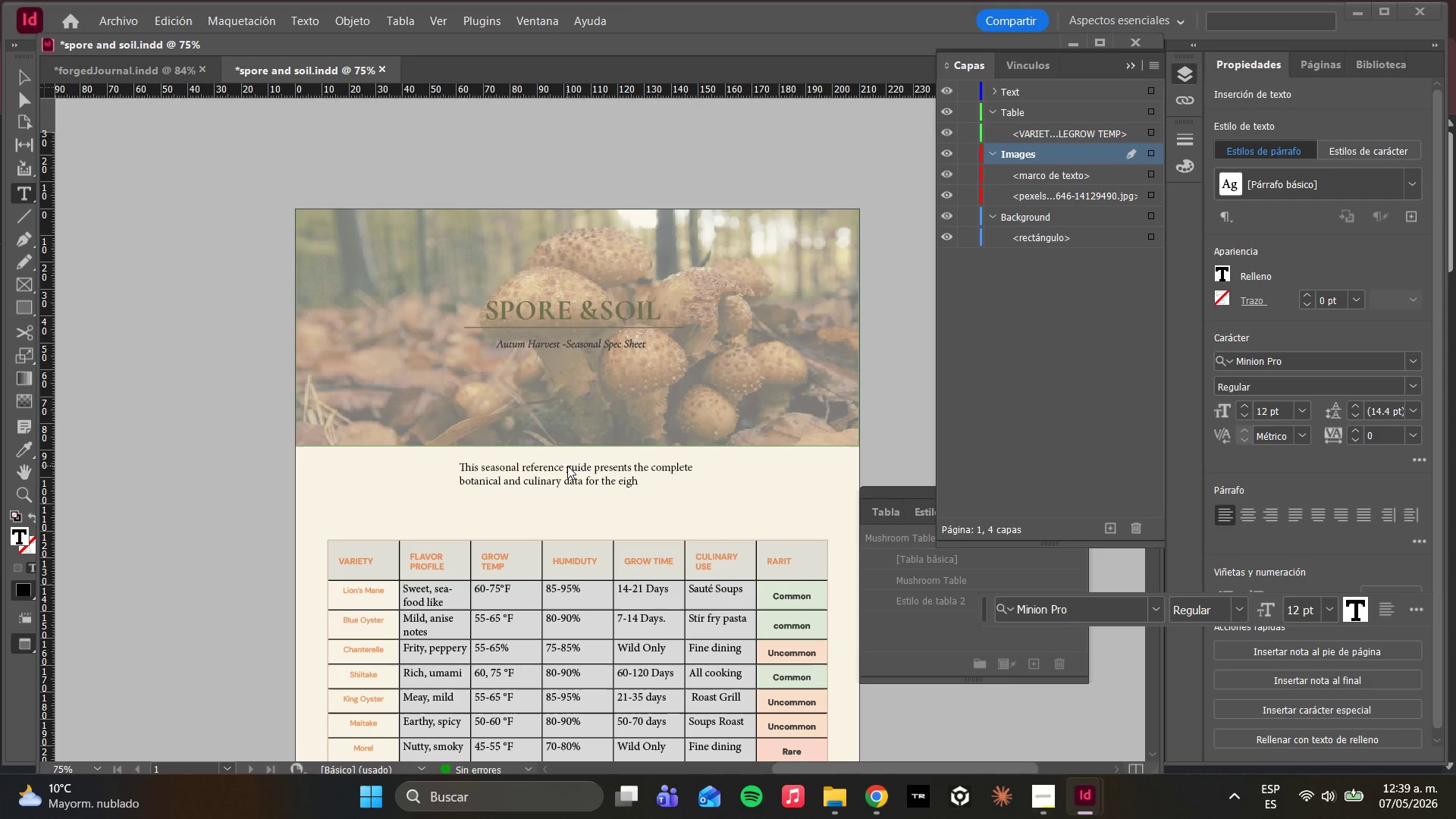 
wait(5.75)
 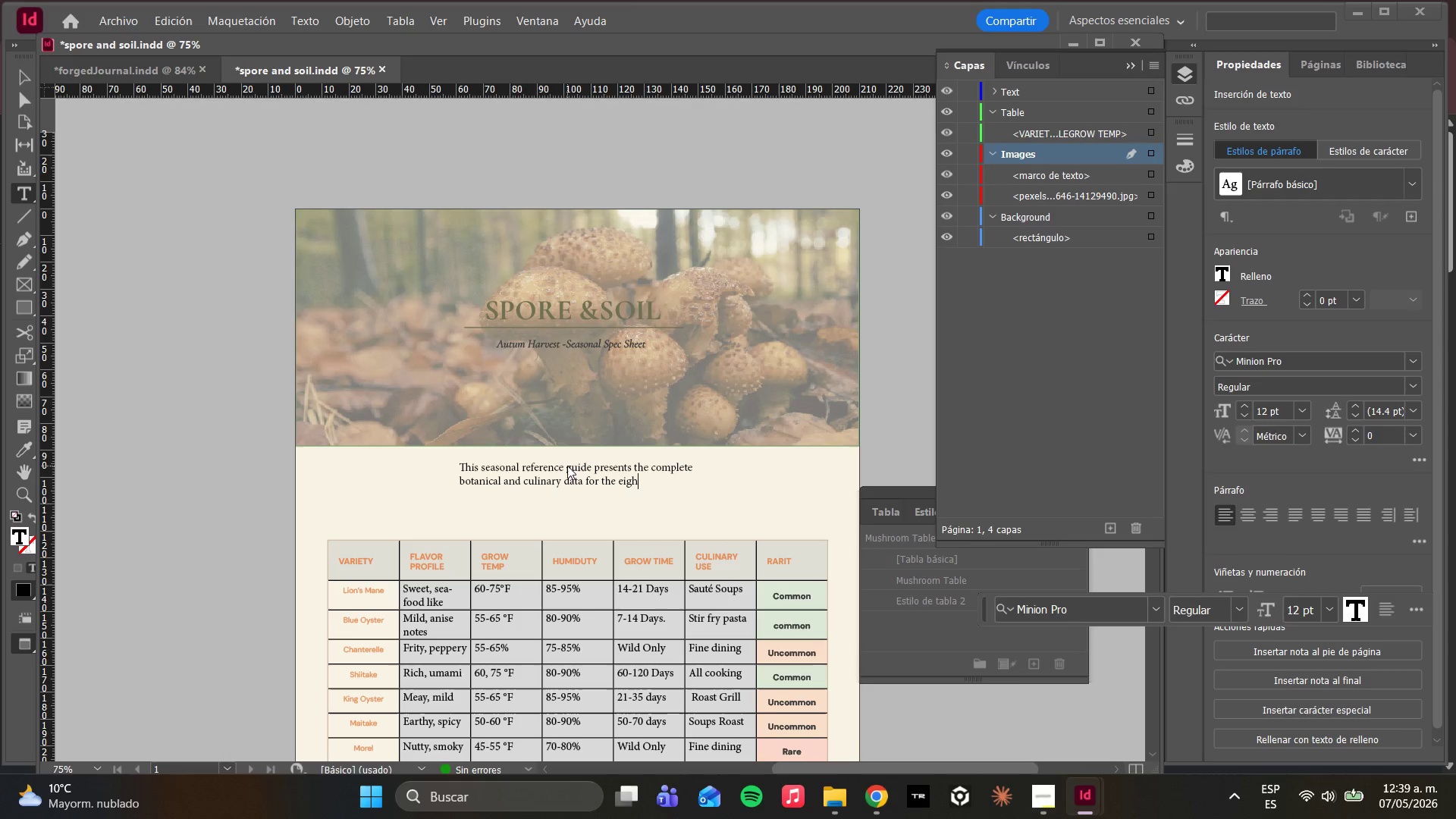 
key(T)
 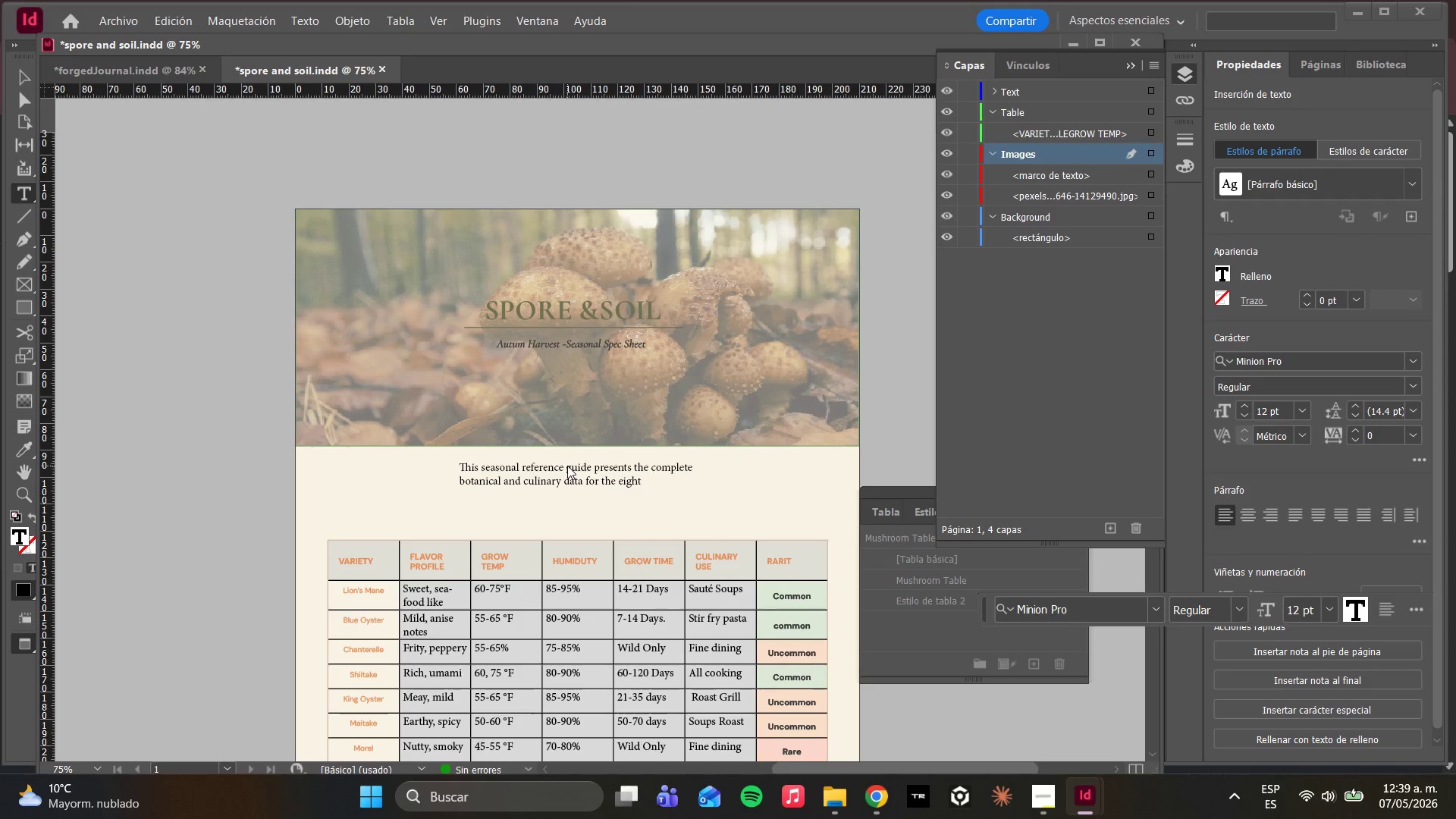 
type( variet)
 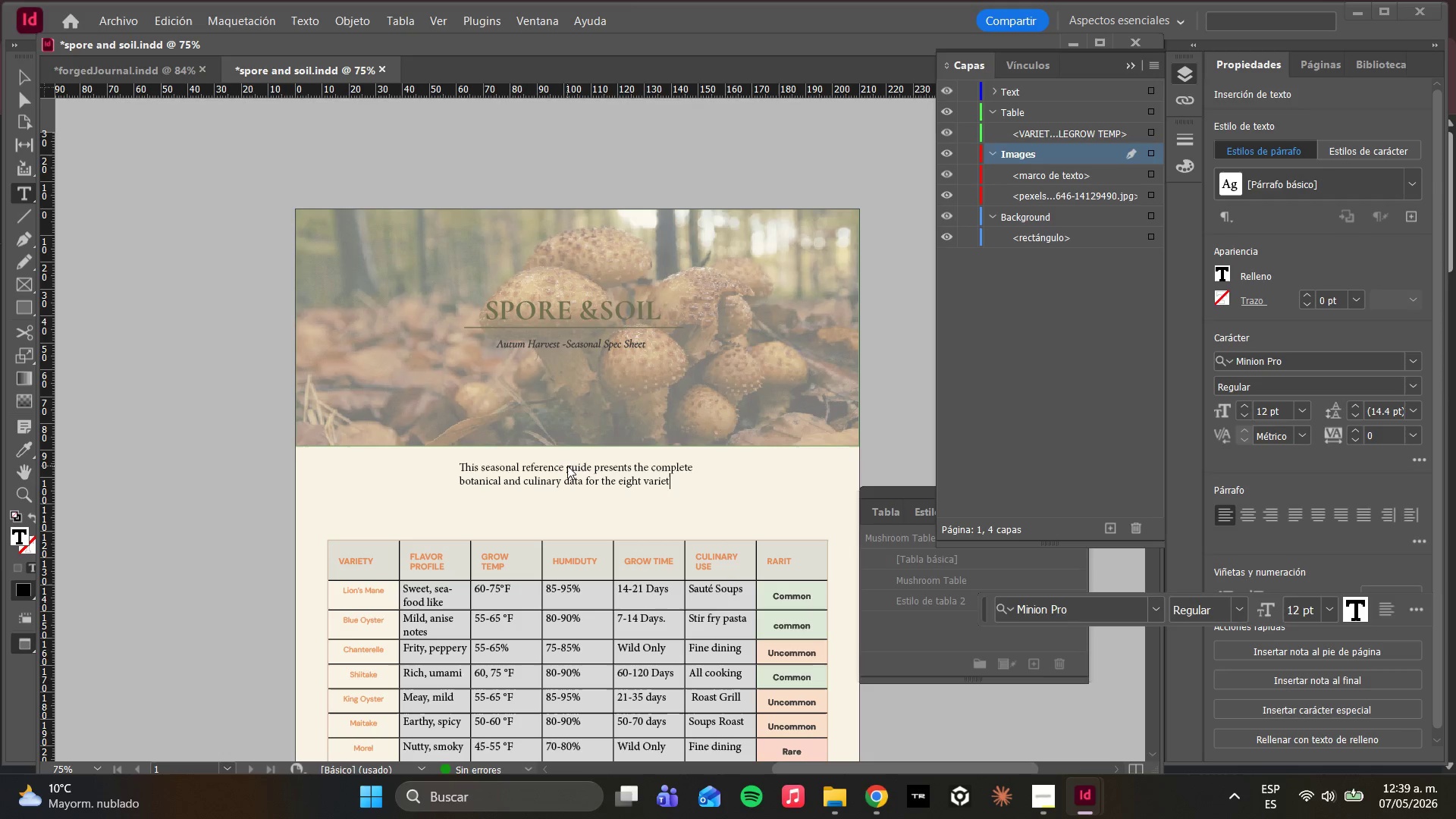 
wait(7.7)
 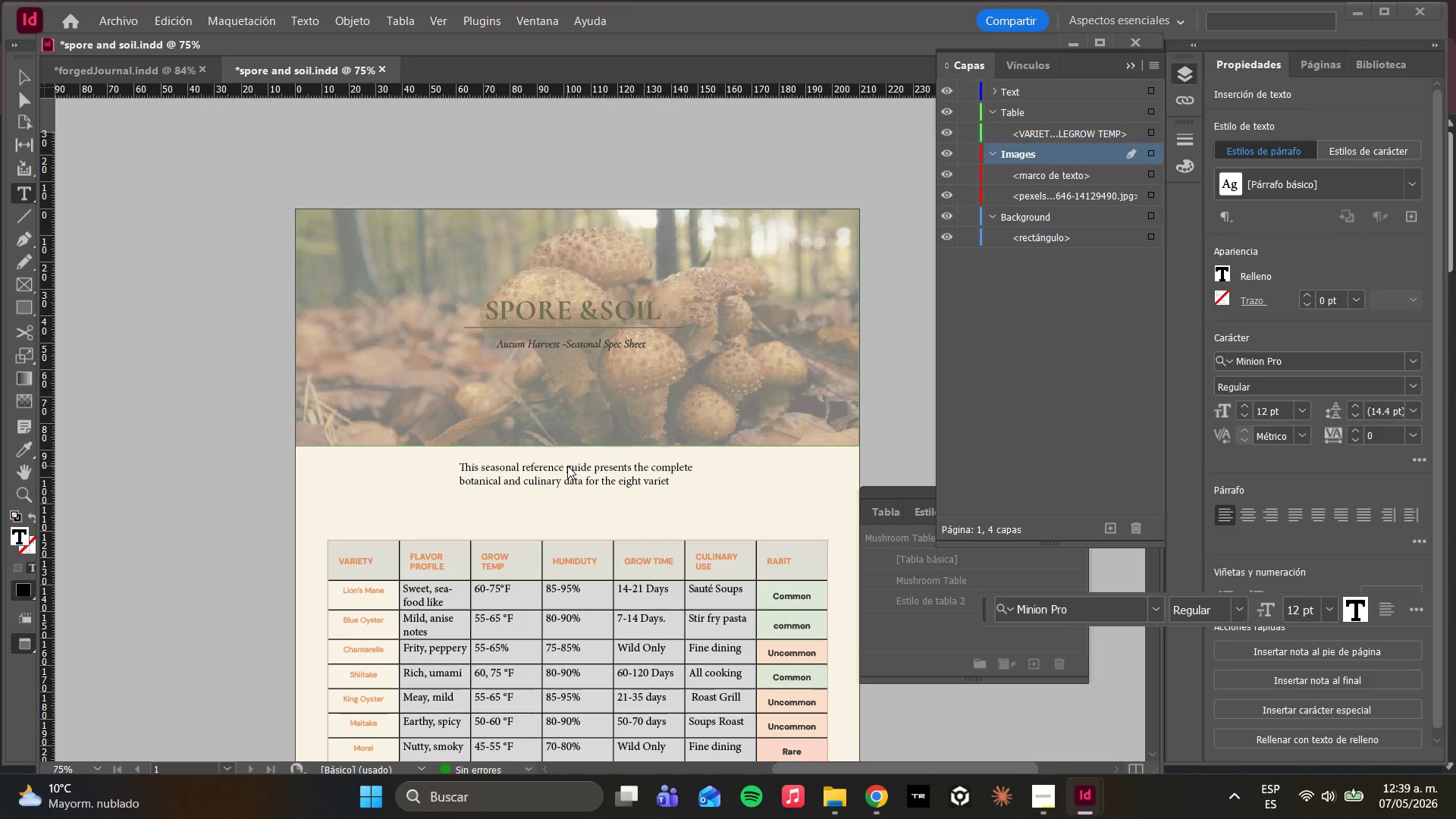 
type(ird for)
 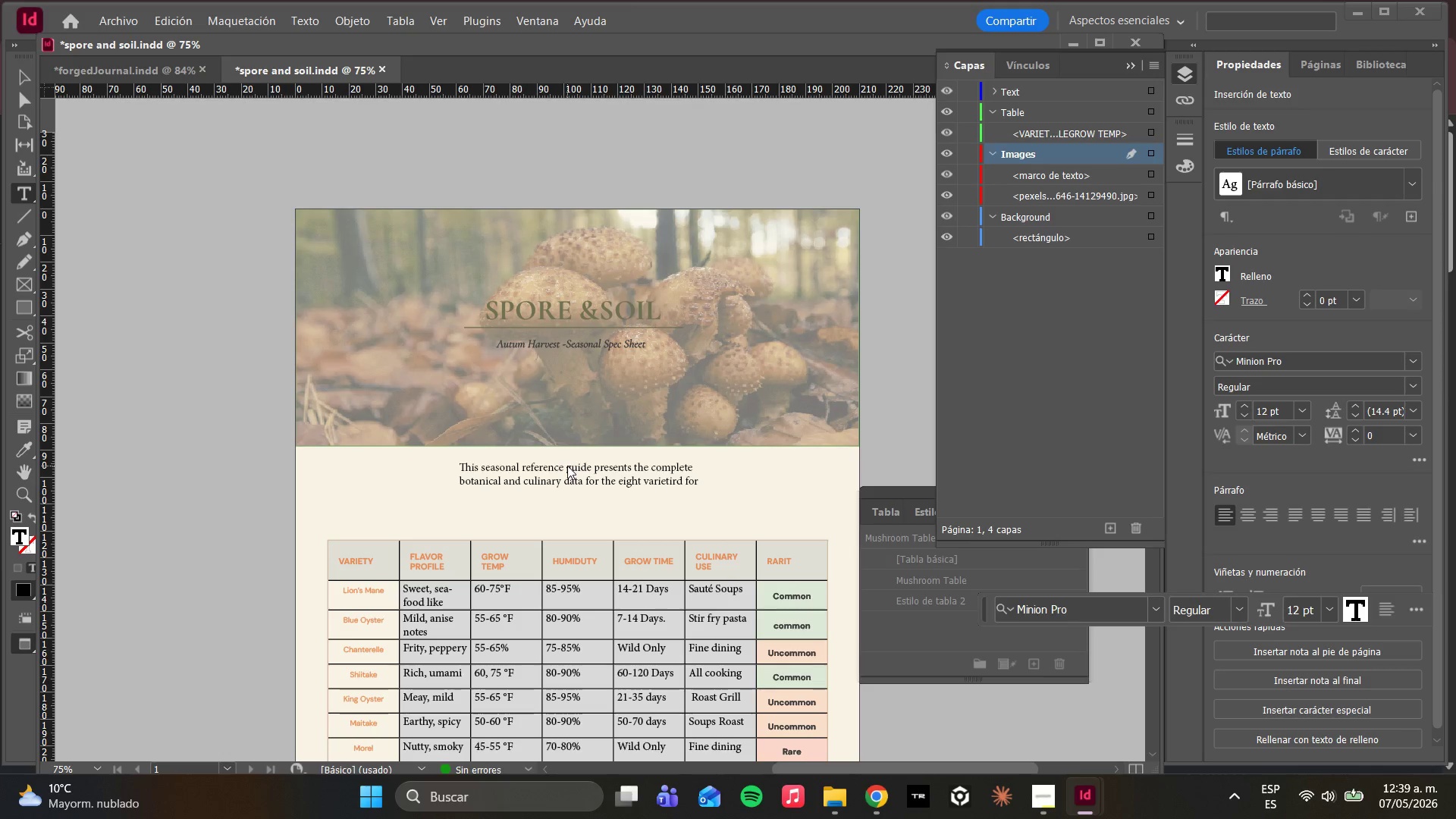 
key(Space)
 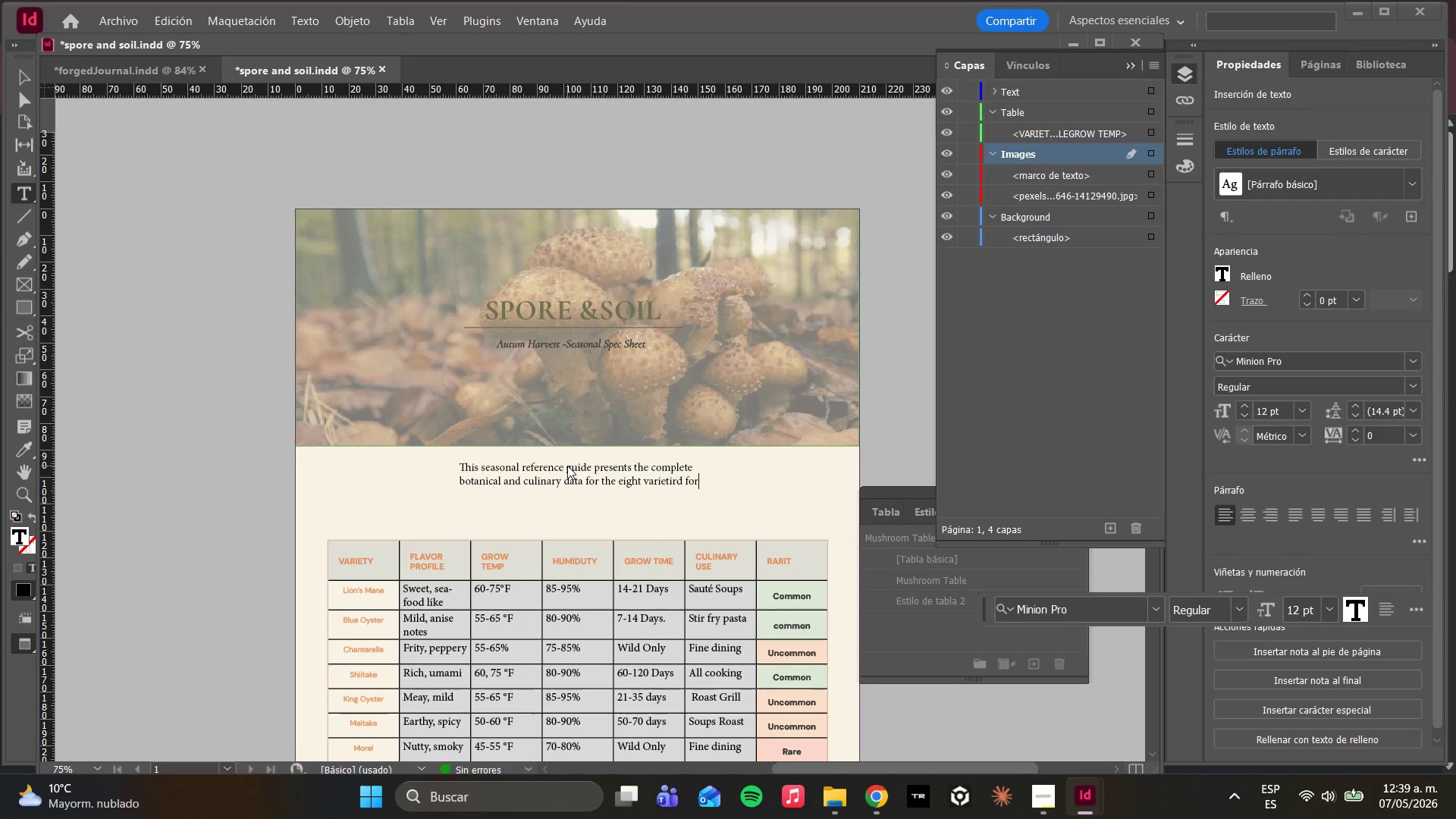 
key(Backspace)
key(Backspace)
key(Backspace)
key(Backspace)
key(Backspace)
key(Backspace)
key(Backspace)
key(Backspace)
key(Backspace)
type(ties in)
key(Backspace)
key(Backspace)
 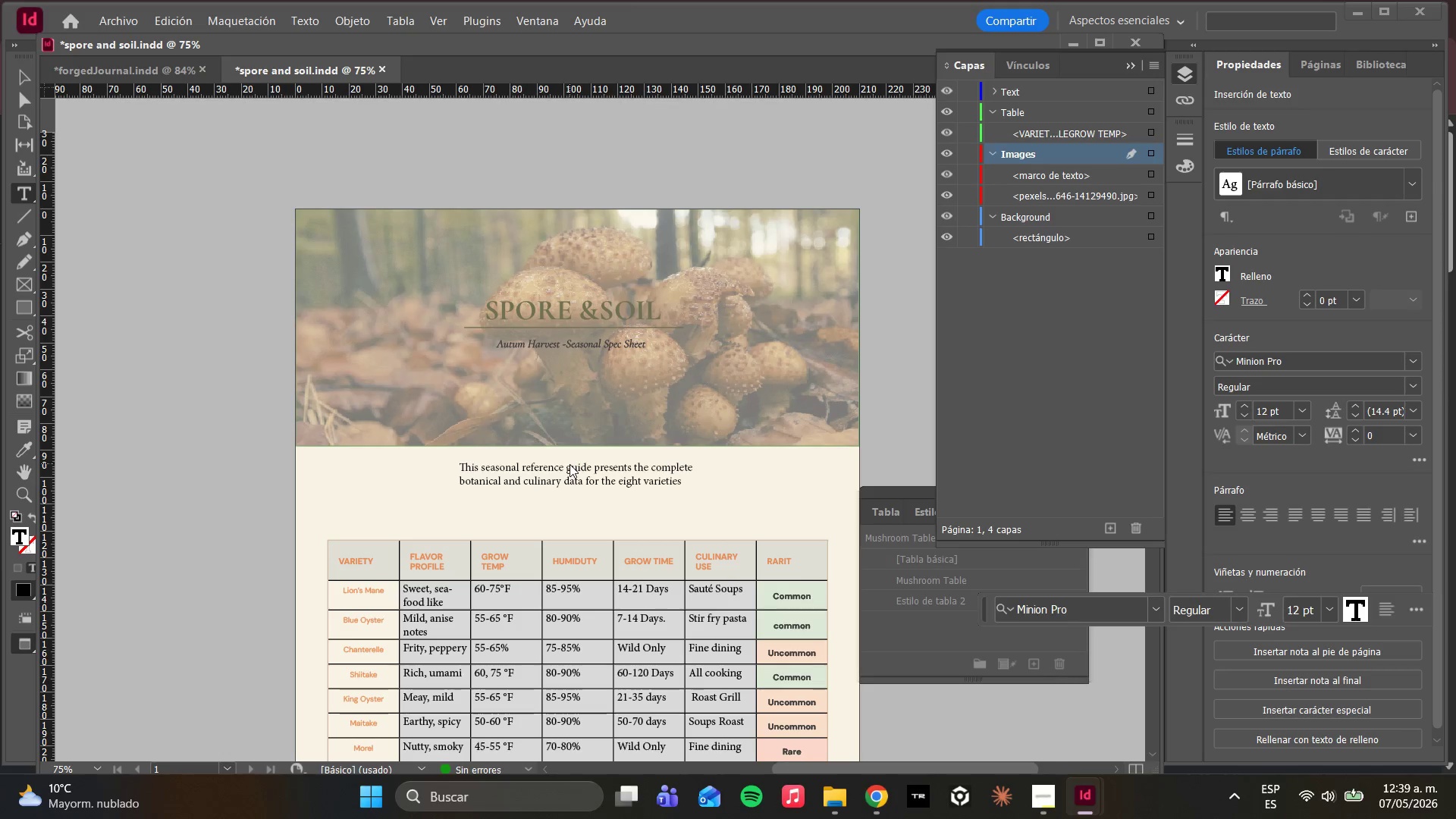 
key(Enter)
 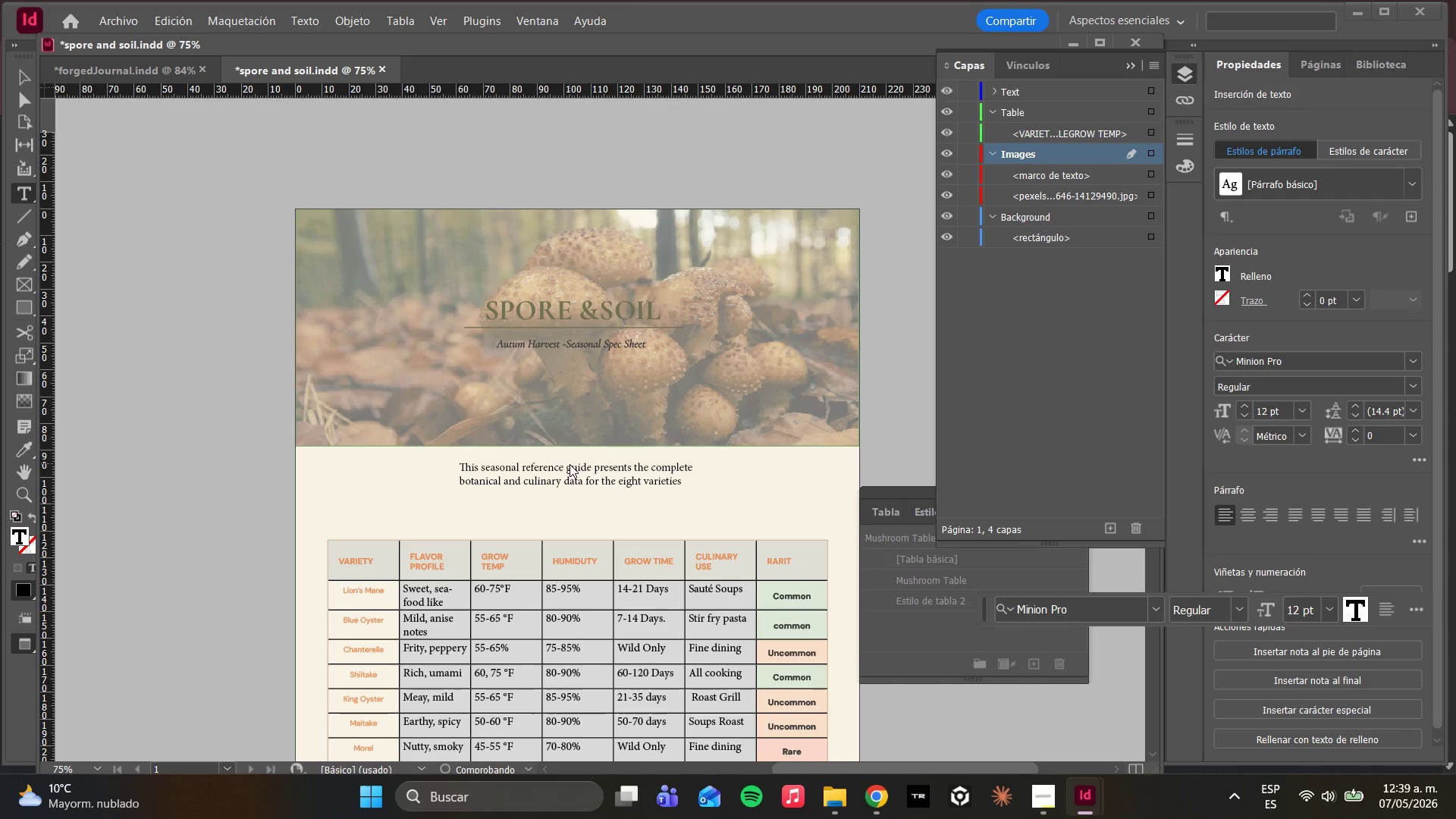 
type(included in your Autum Harvest box, )
 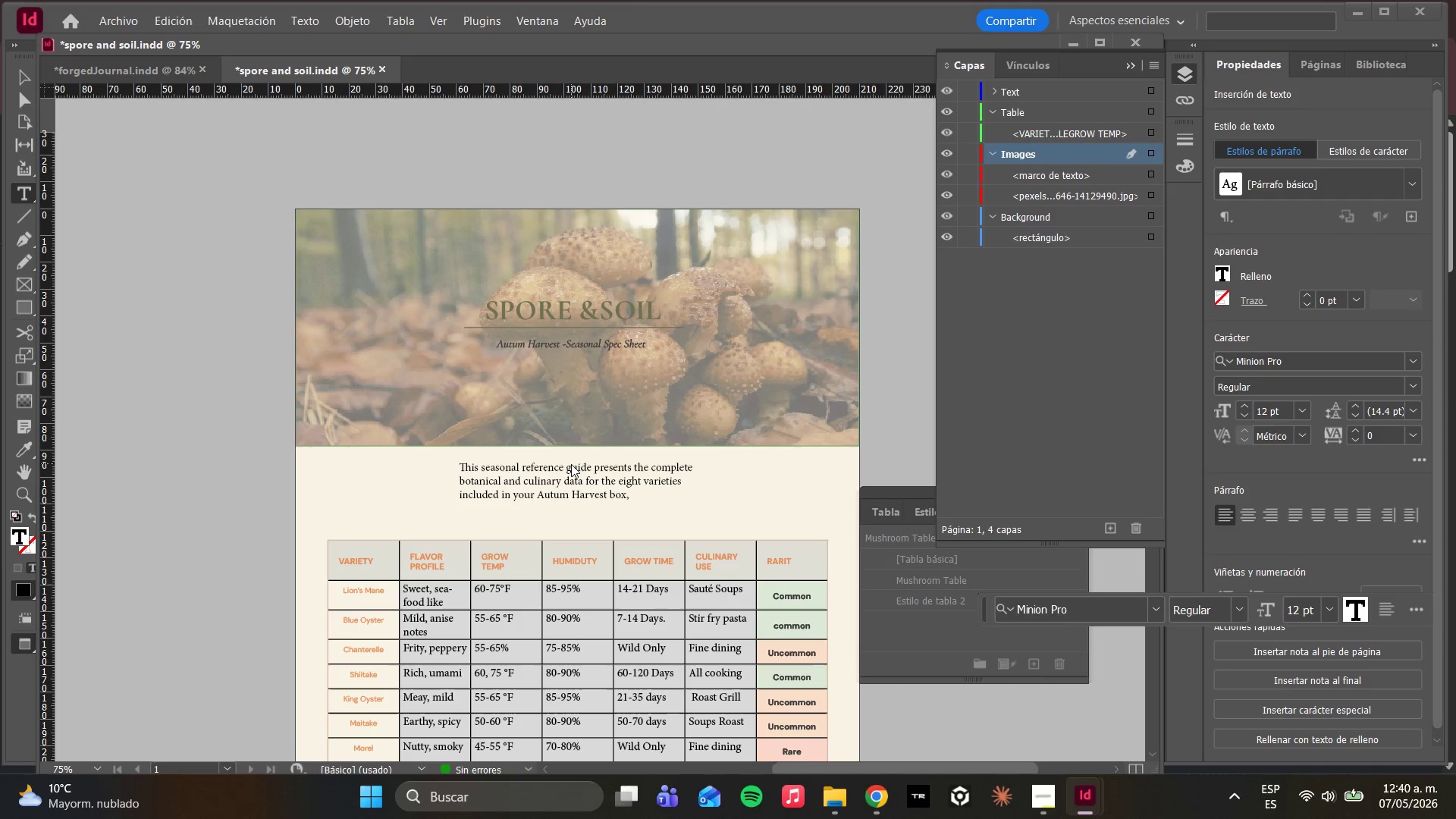 
wait(8.06)
 